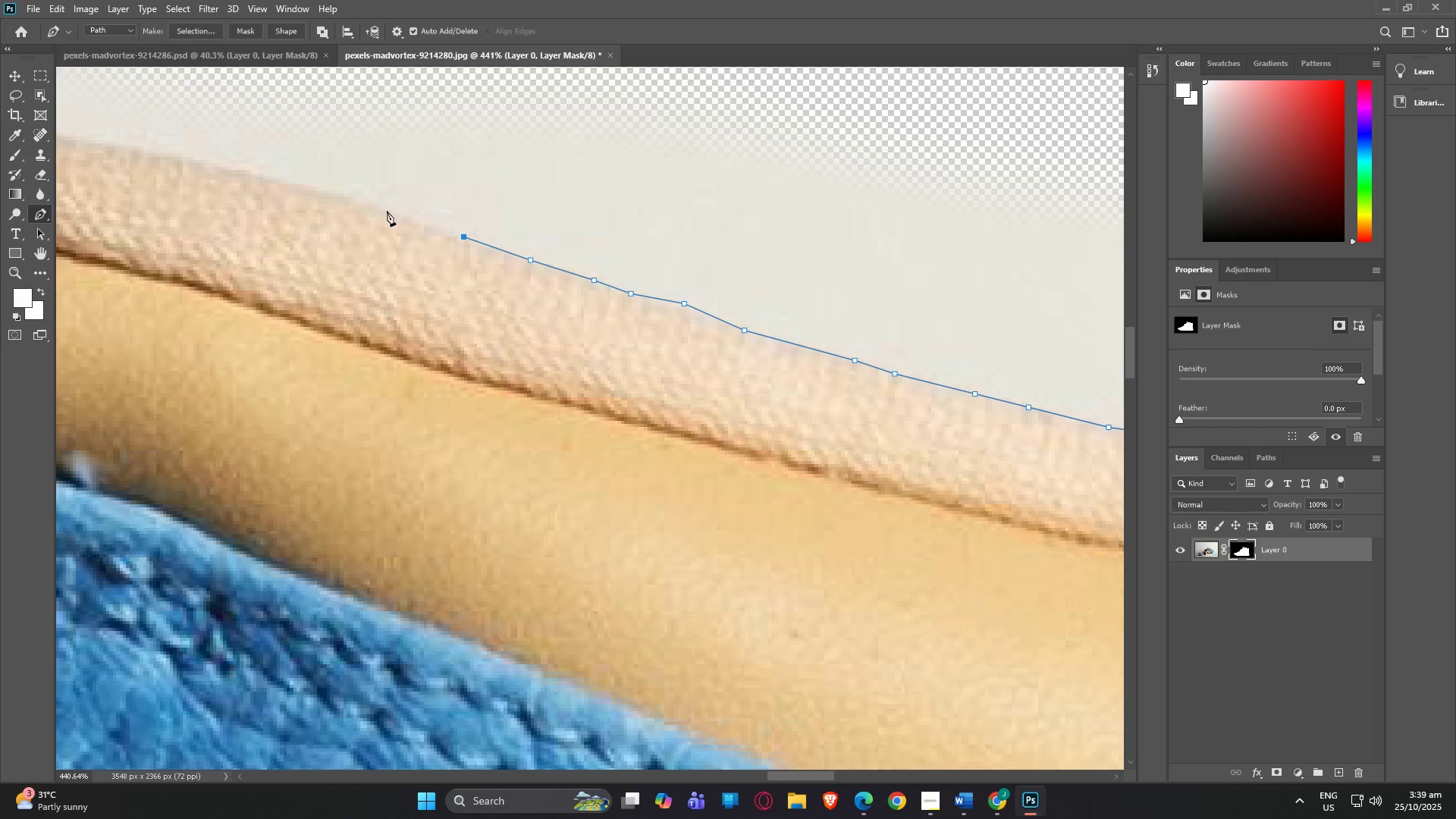 
left_click([385, 211])
 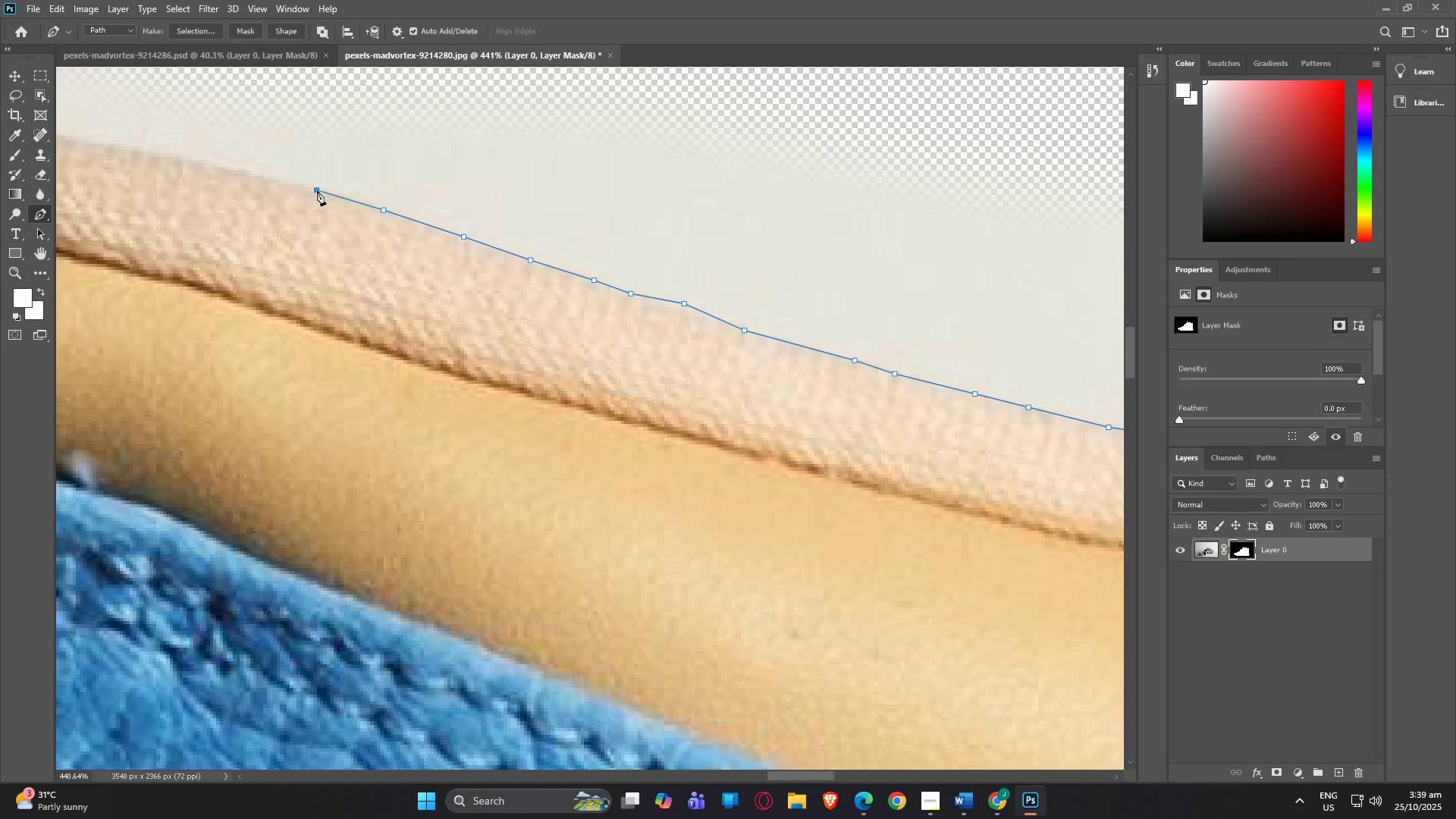 
left_click([317, 190])
 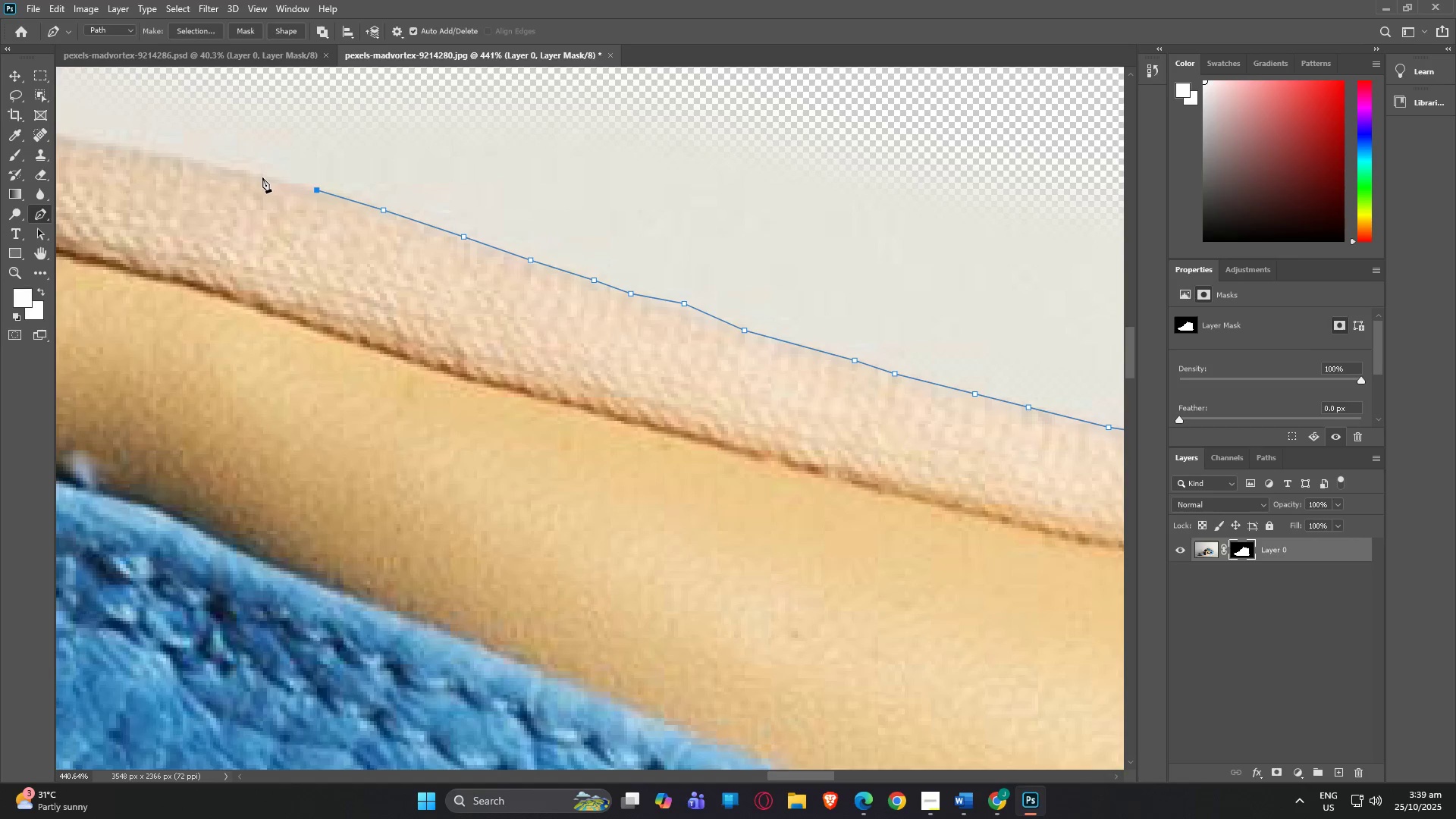 
left_click([262, 177])
 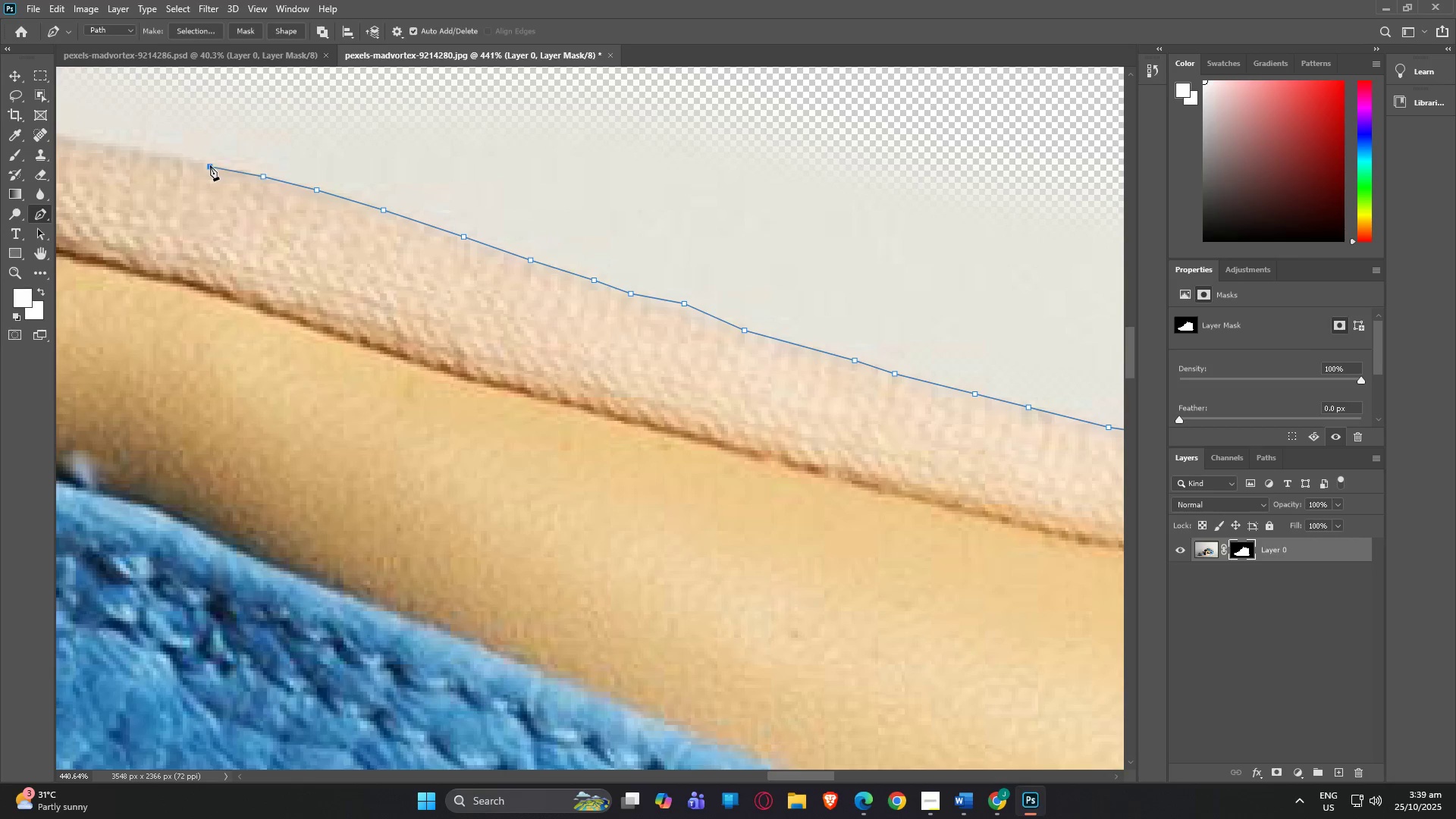 
left_click([210, 165])
 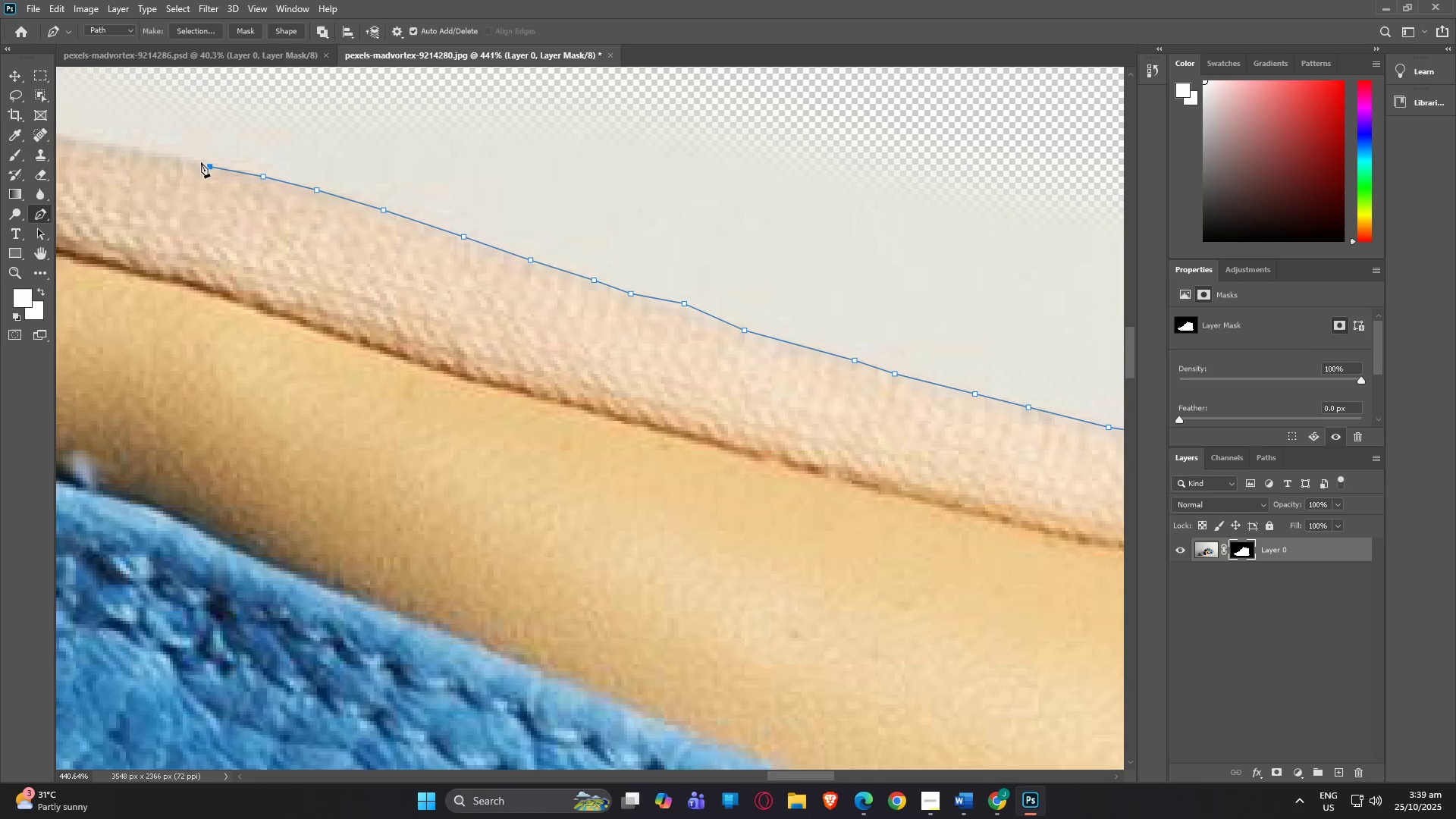 
type(hp)
 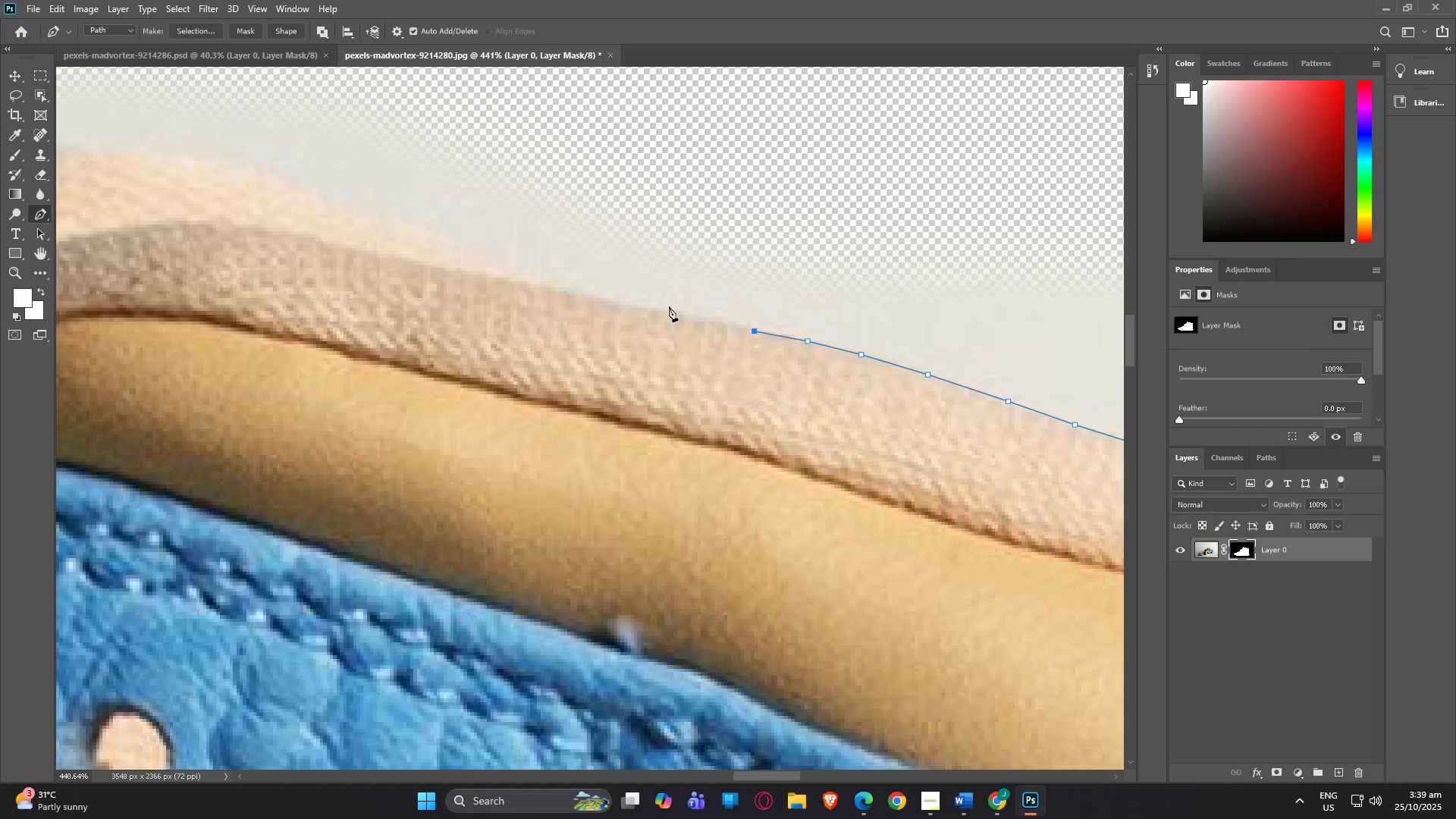 
left_click_drag(start_coordinate=[204, 158], to_coordinate=[722, 316])
 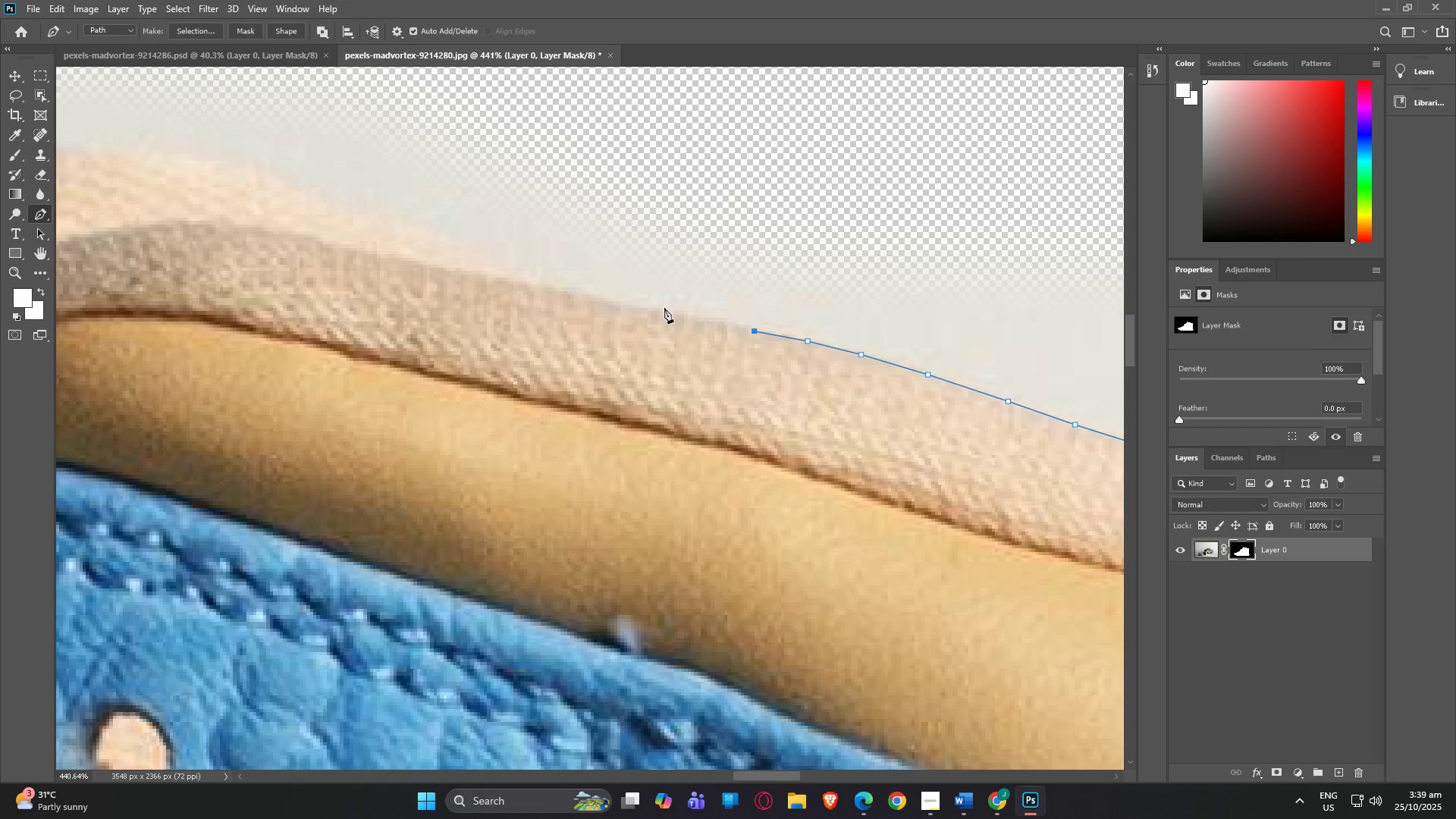 
left_click([664, 308])
 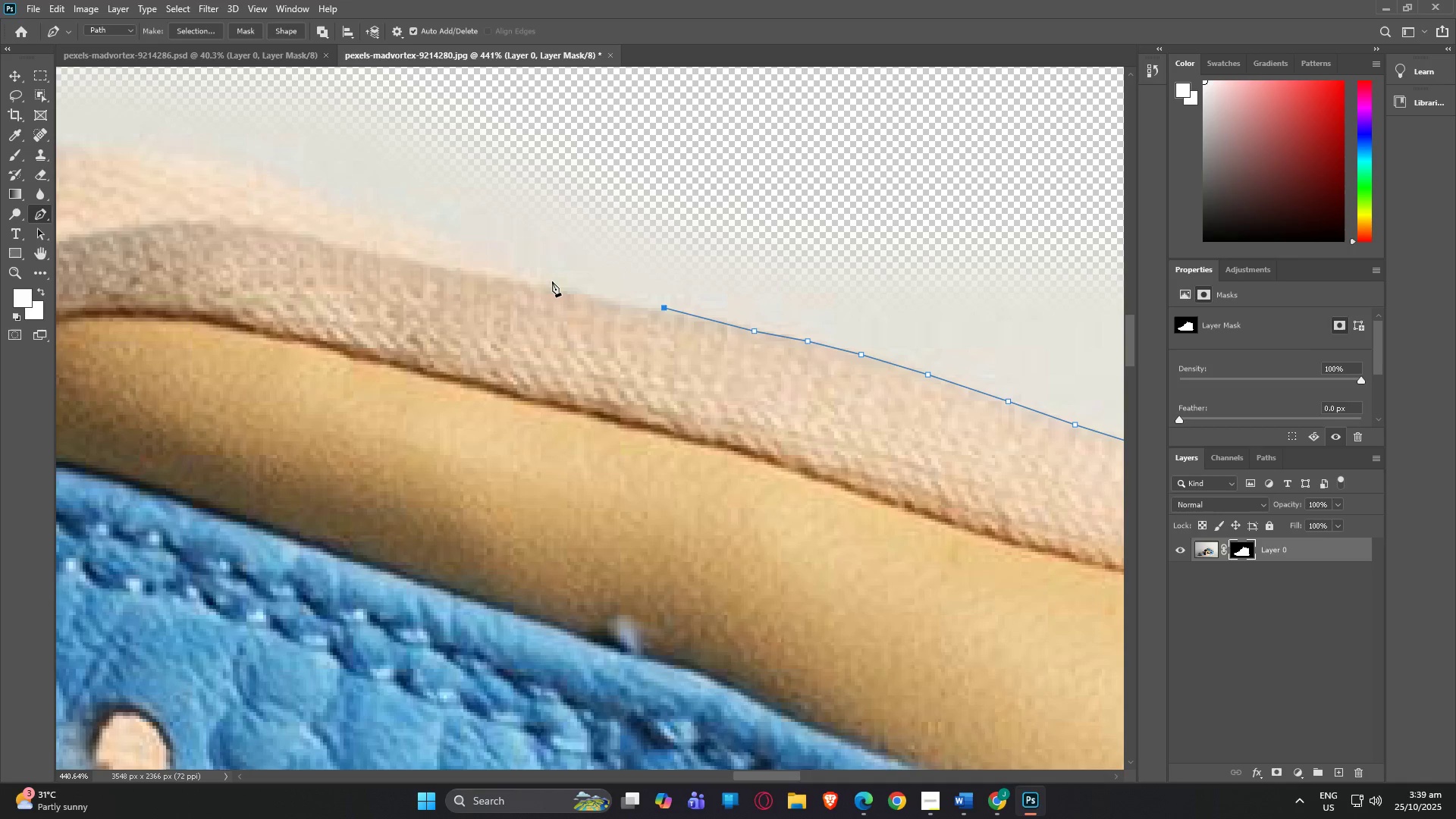 
left_click([552, 281])
 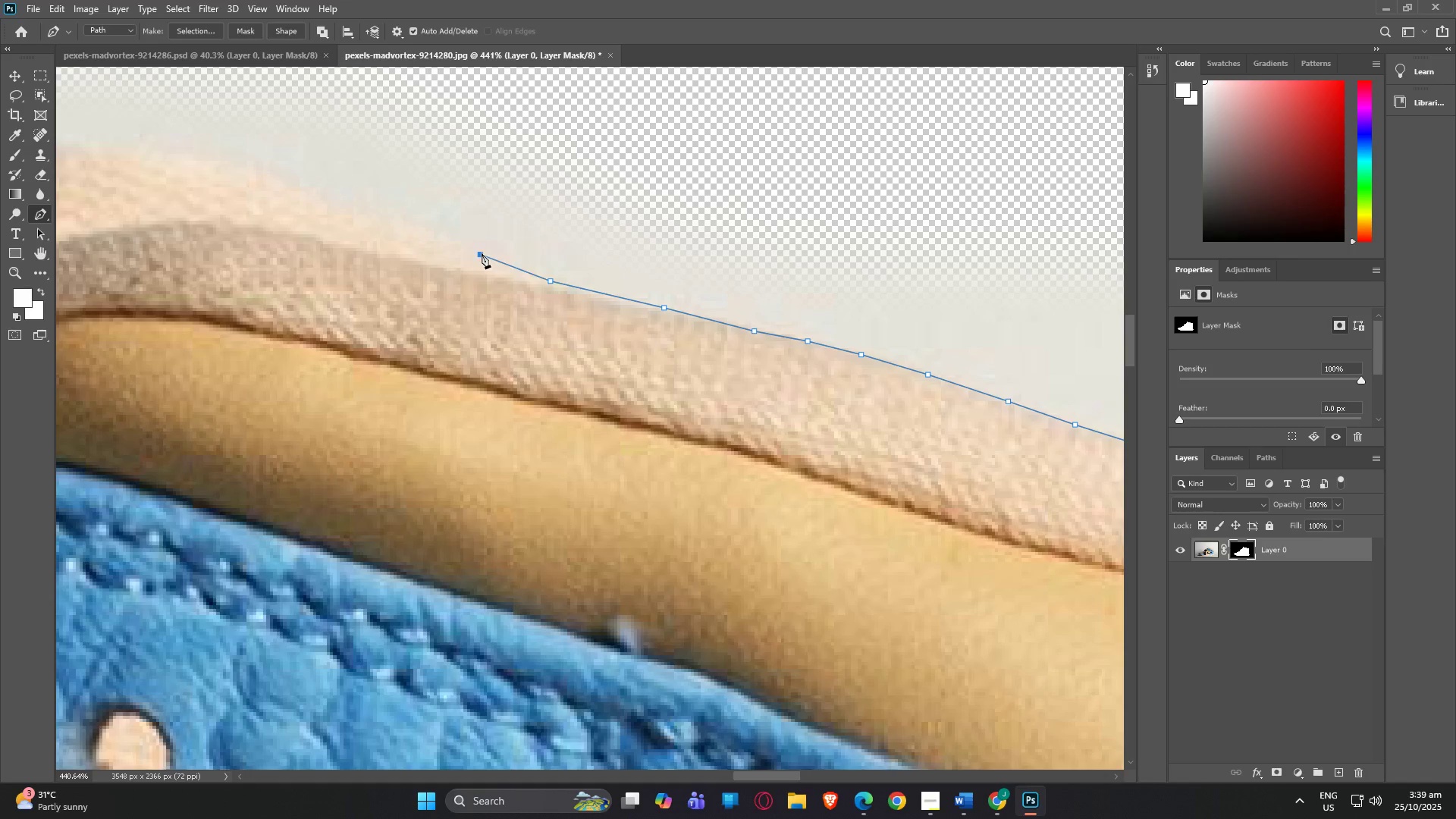 
left_click([482, 253])
 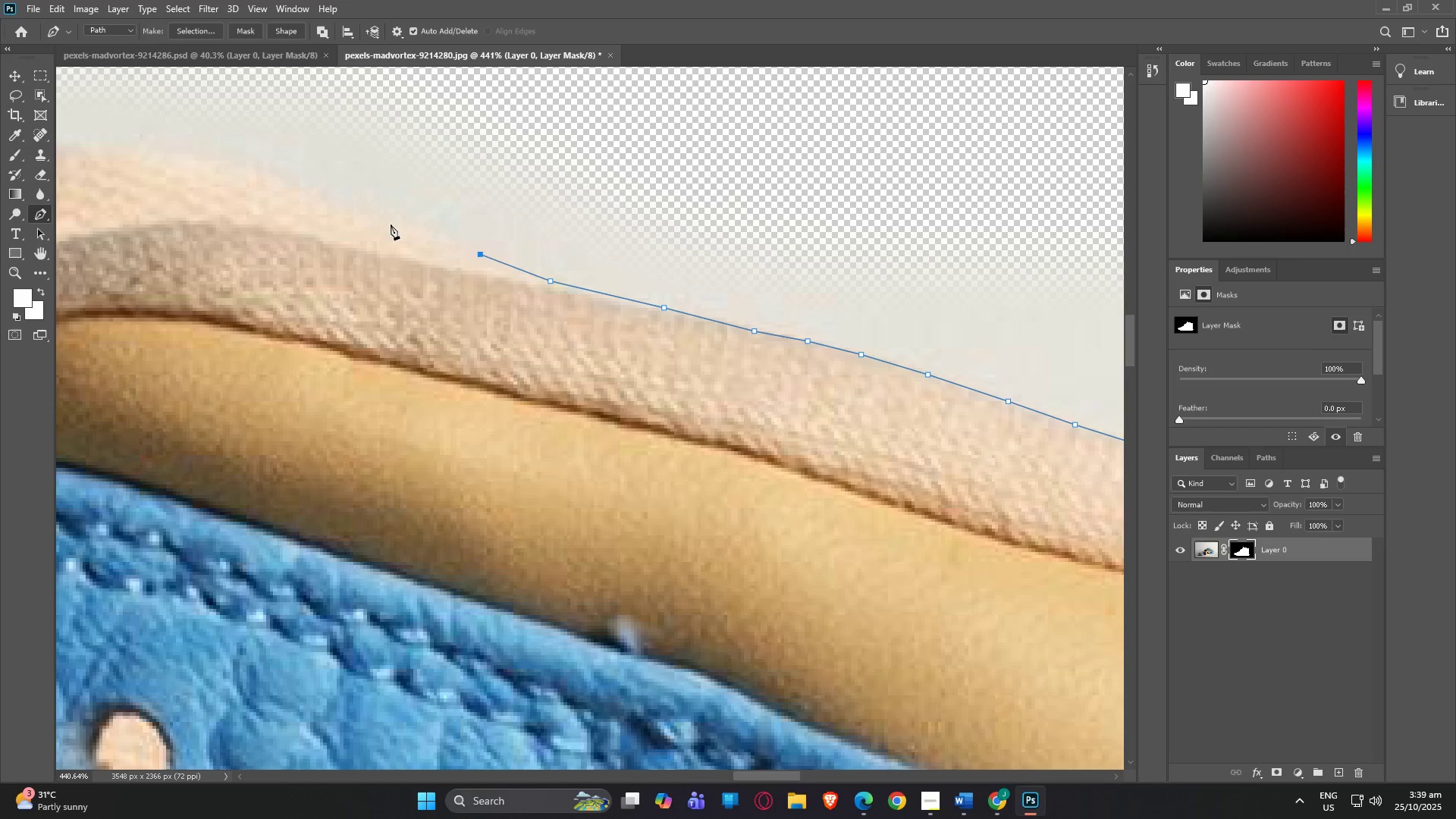 
left_click([389, 224])
 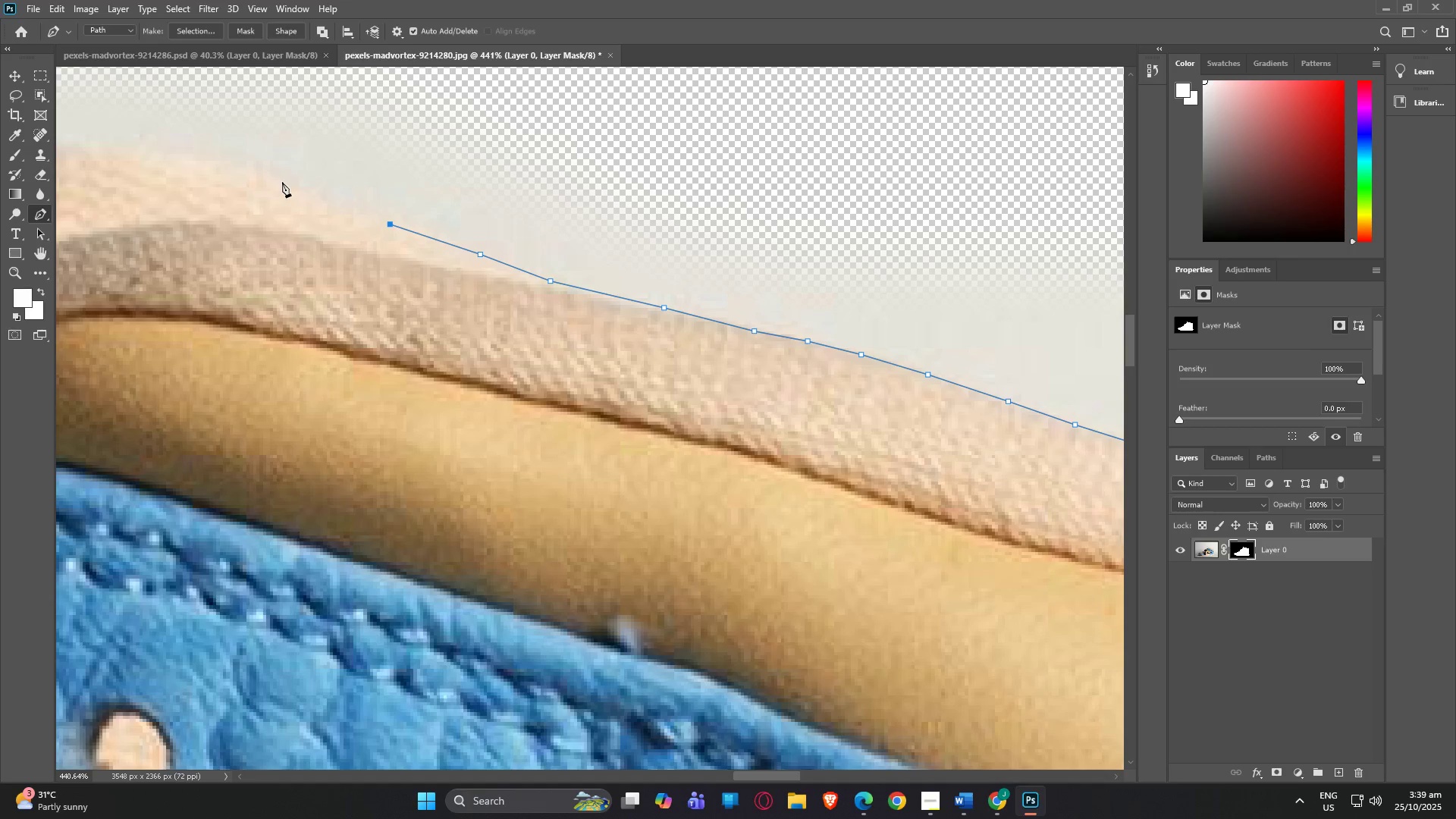 
left_click([282, 182])
 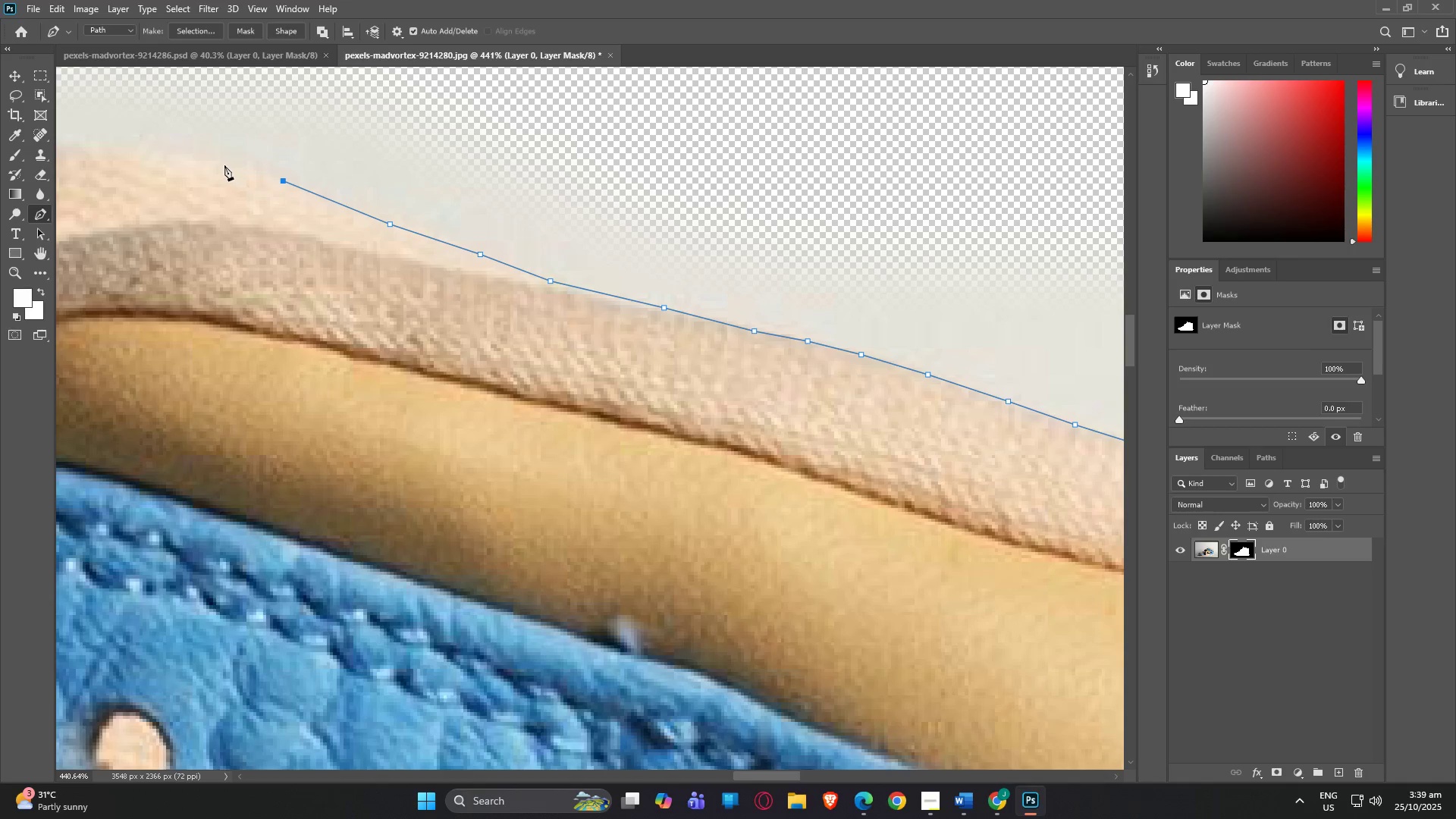 
left_click([223, 165])
 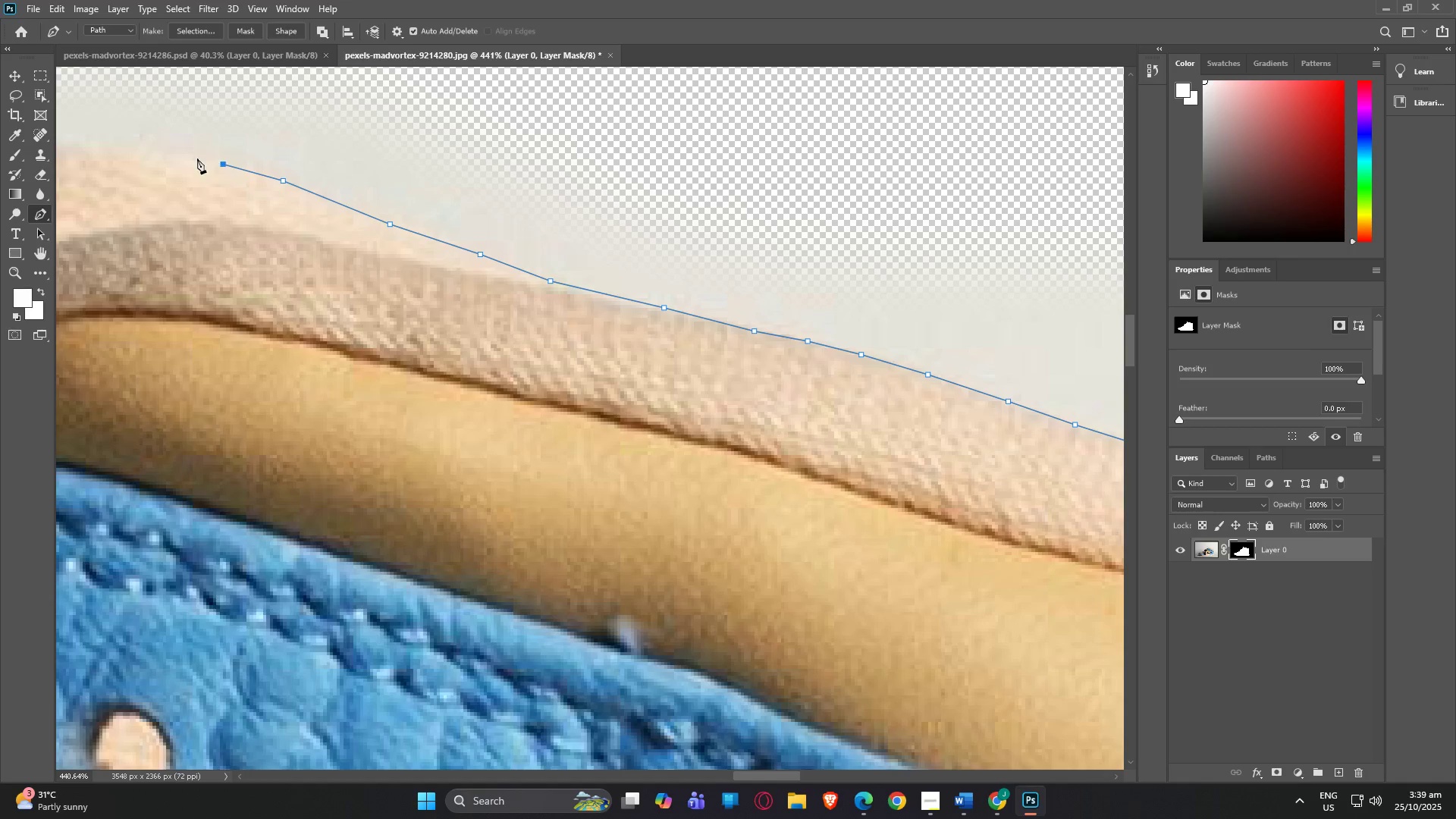 
type(hp)
 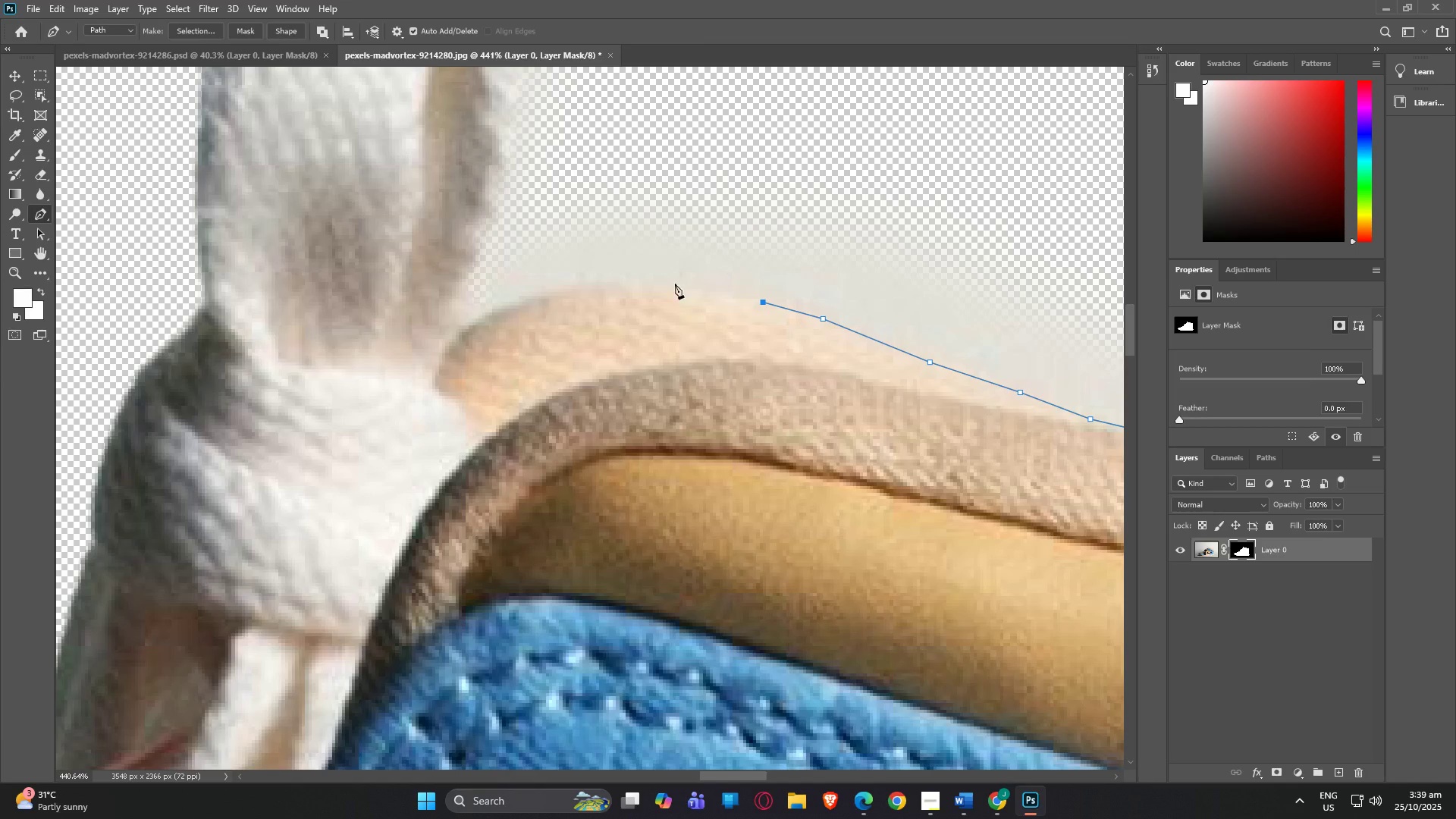 
left_click_drag(start_coordinate=[178, 149], to_coordinate=[718, 287])
 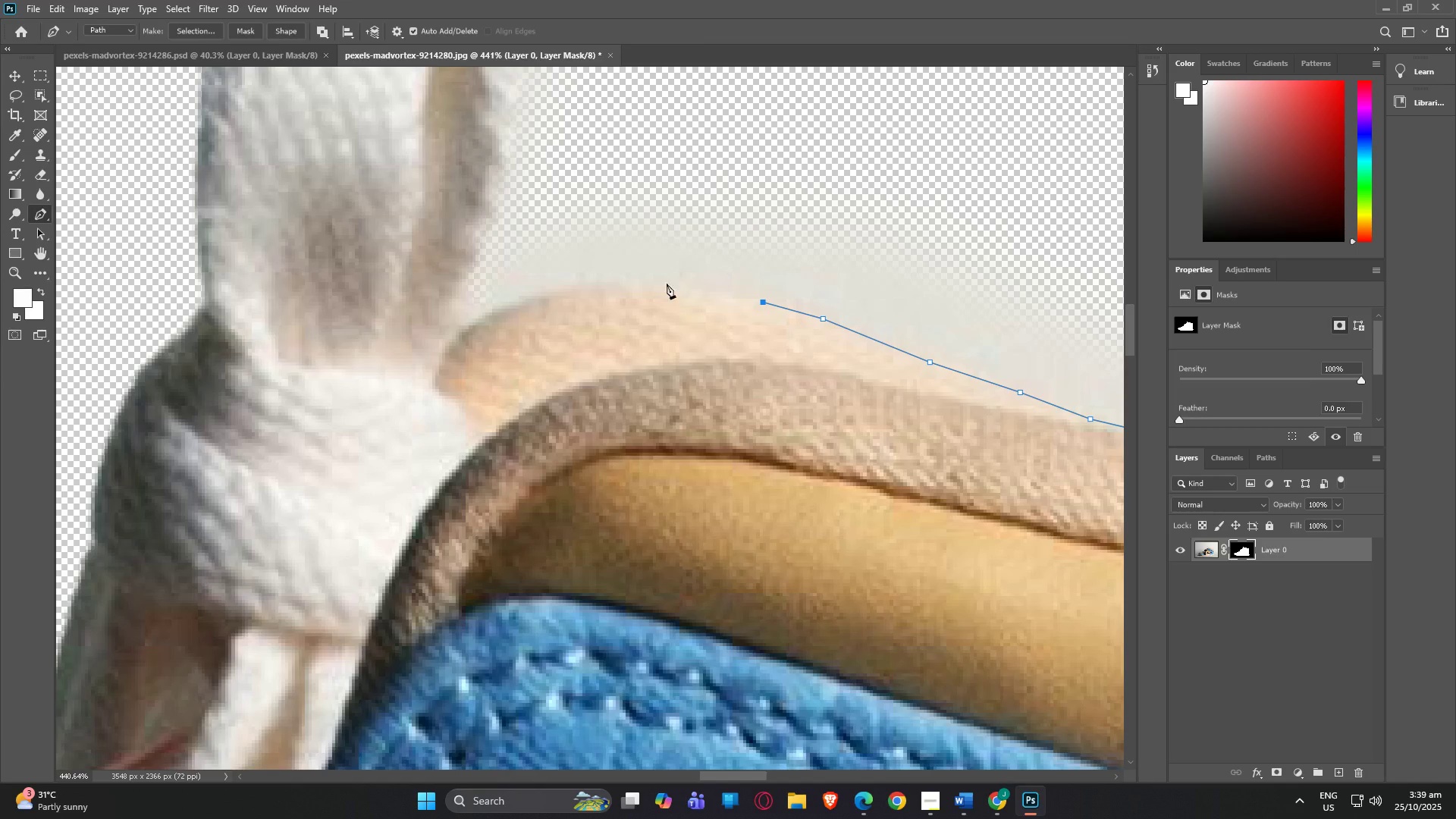 
left_click([652, 284])
 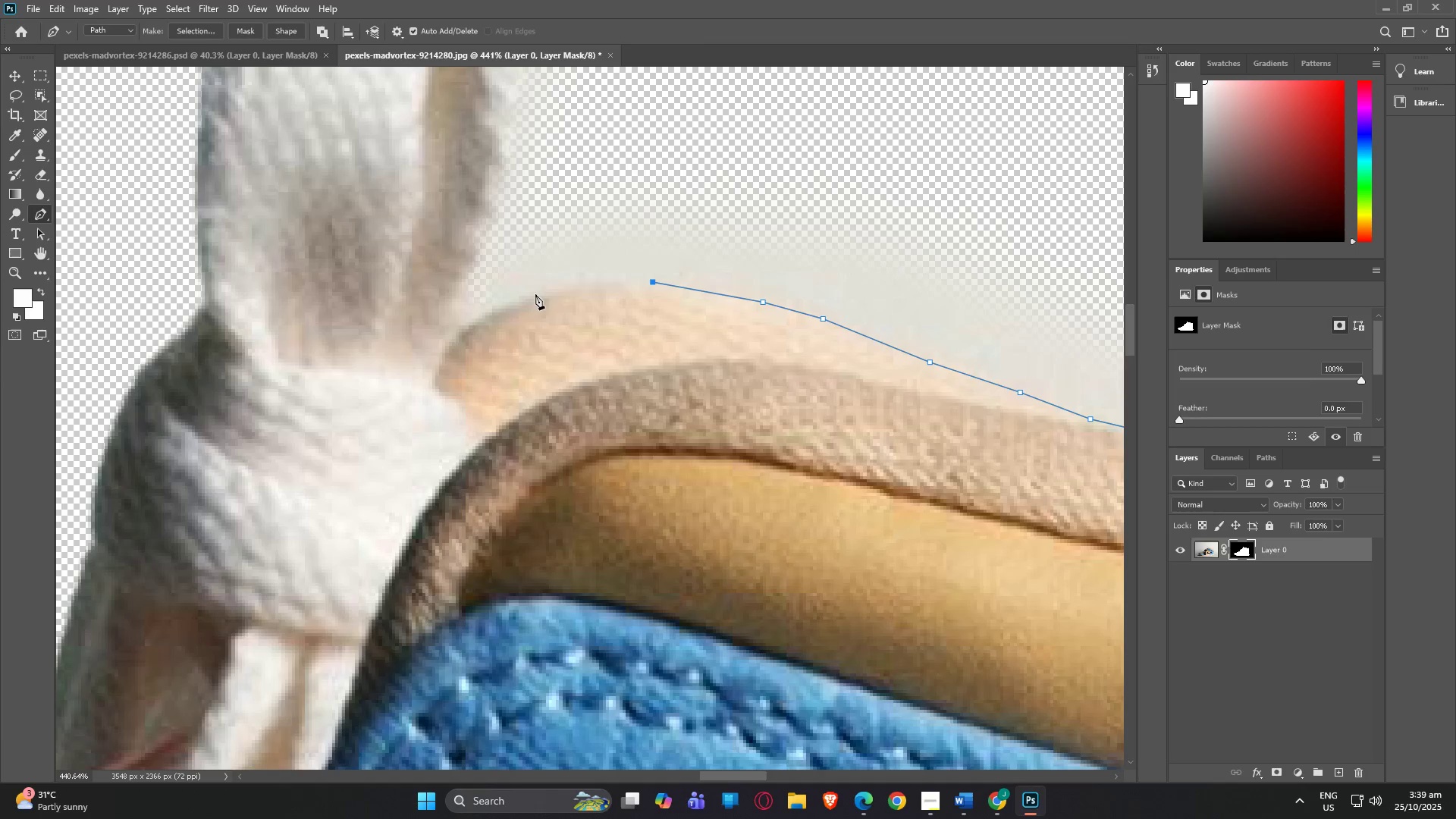 
left_click([535, 294])
 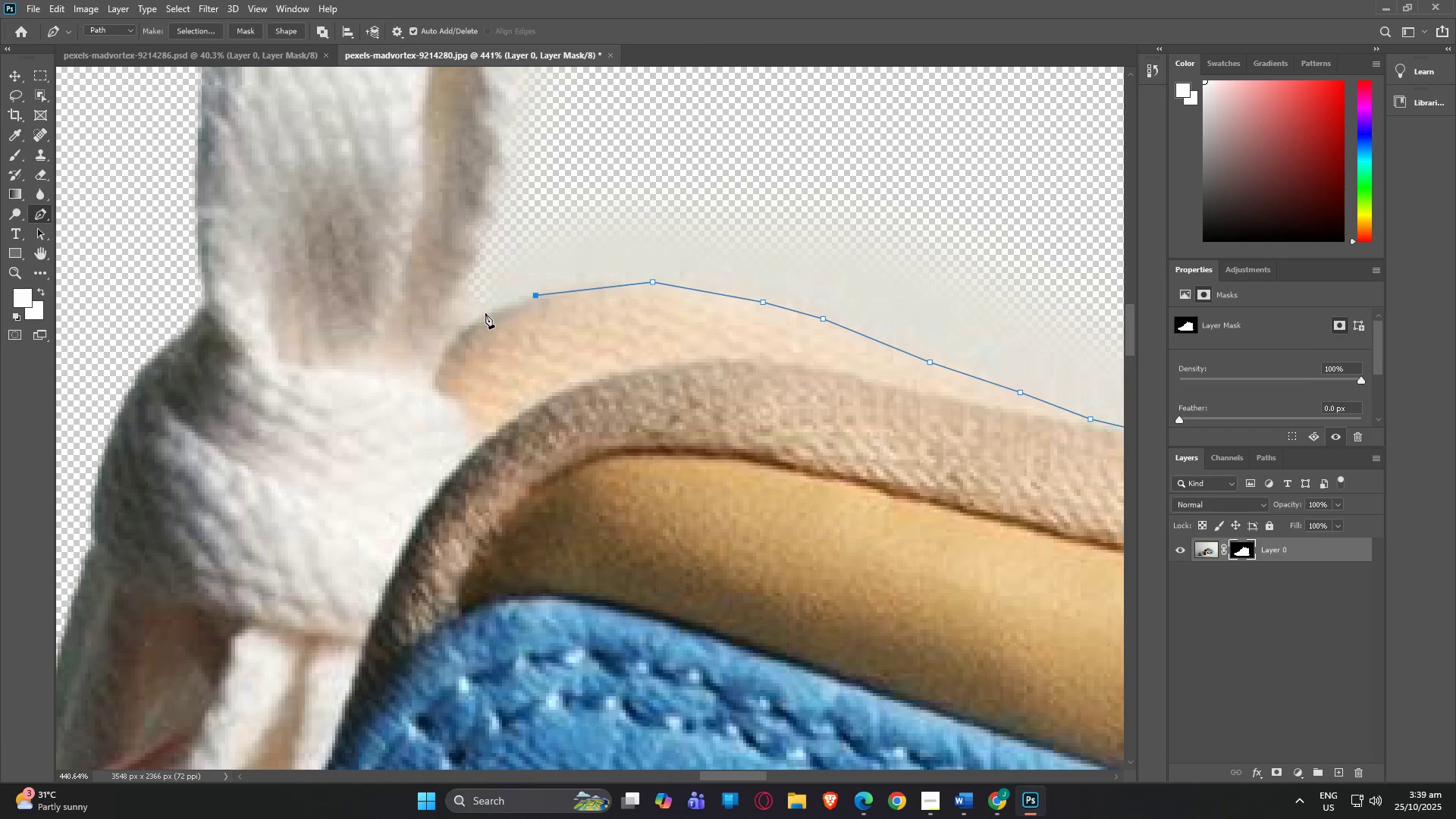 
left_click([484, 314])
 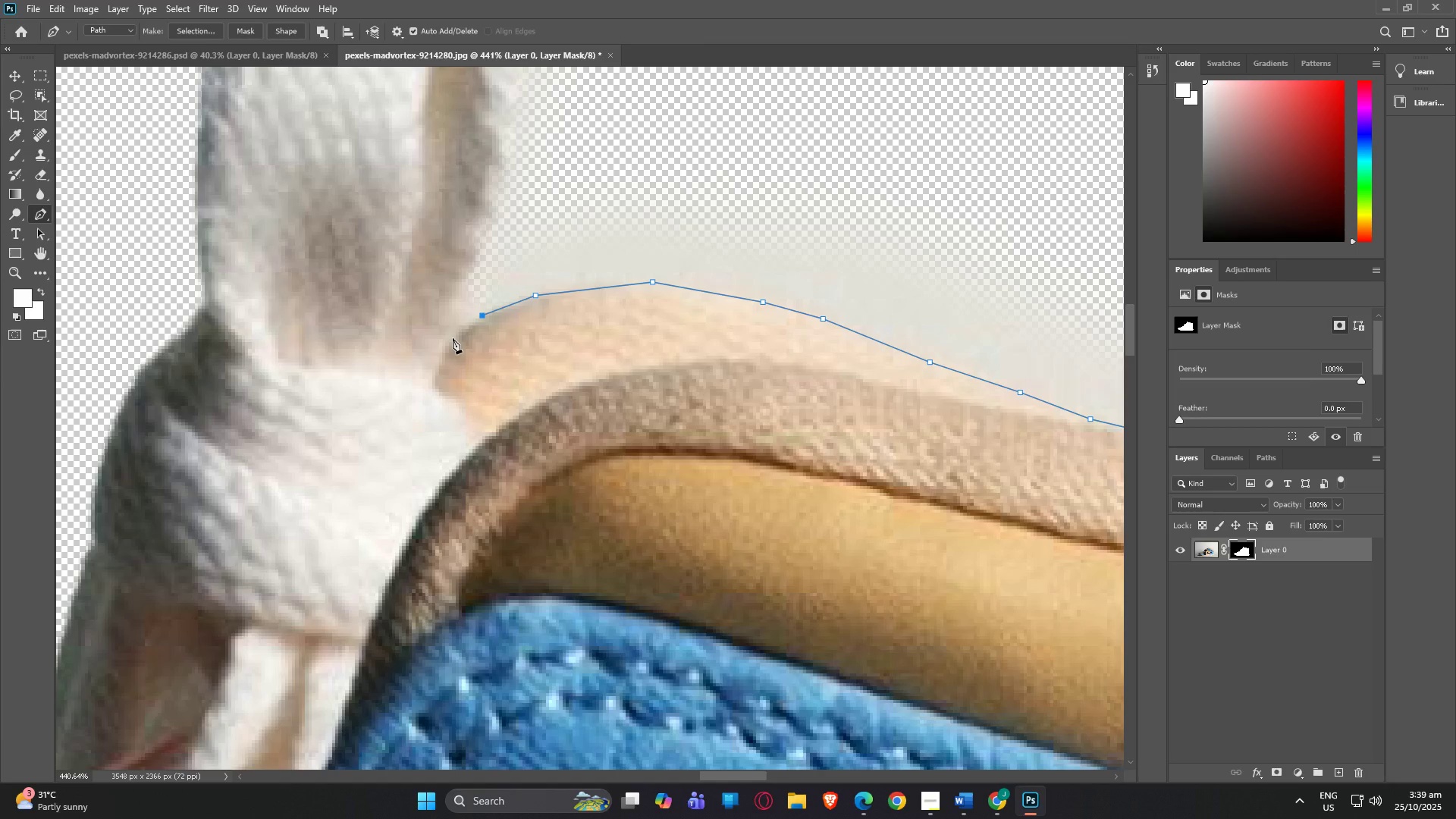 
left_click([453, 338])
 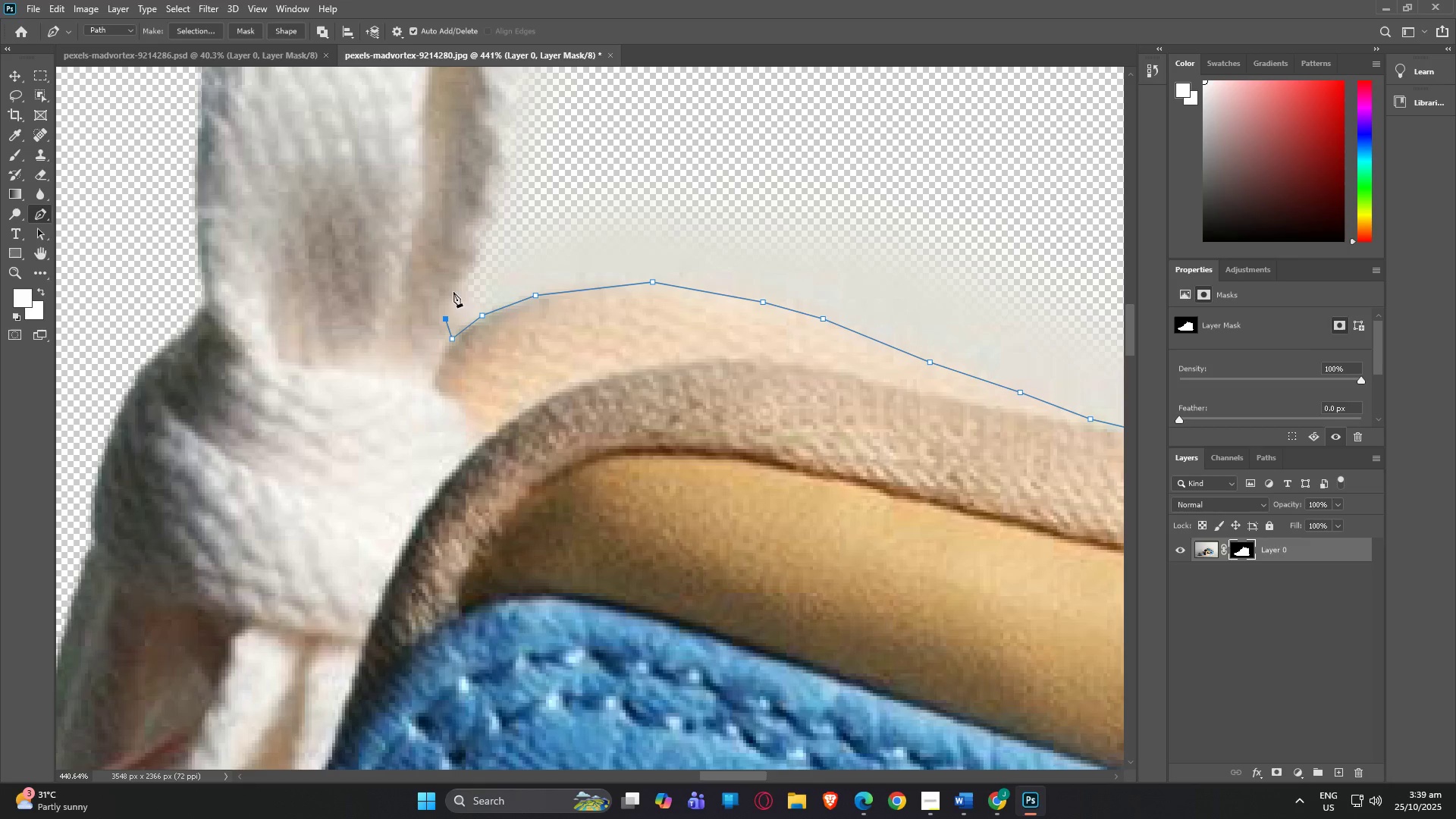 
double_click([468, 263])
 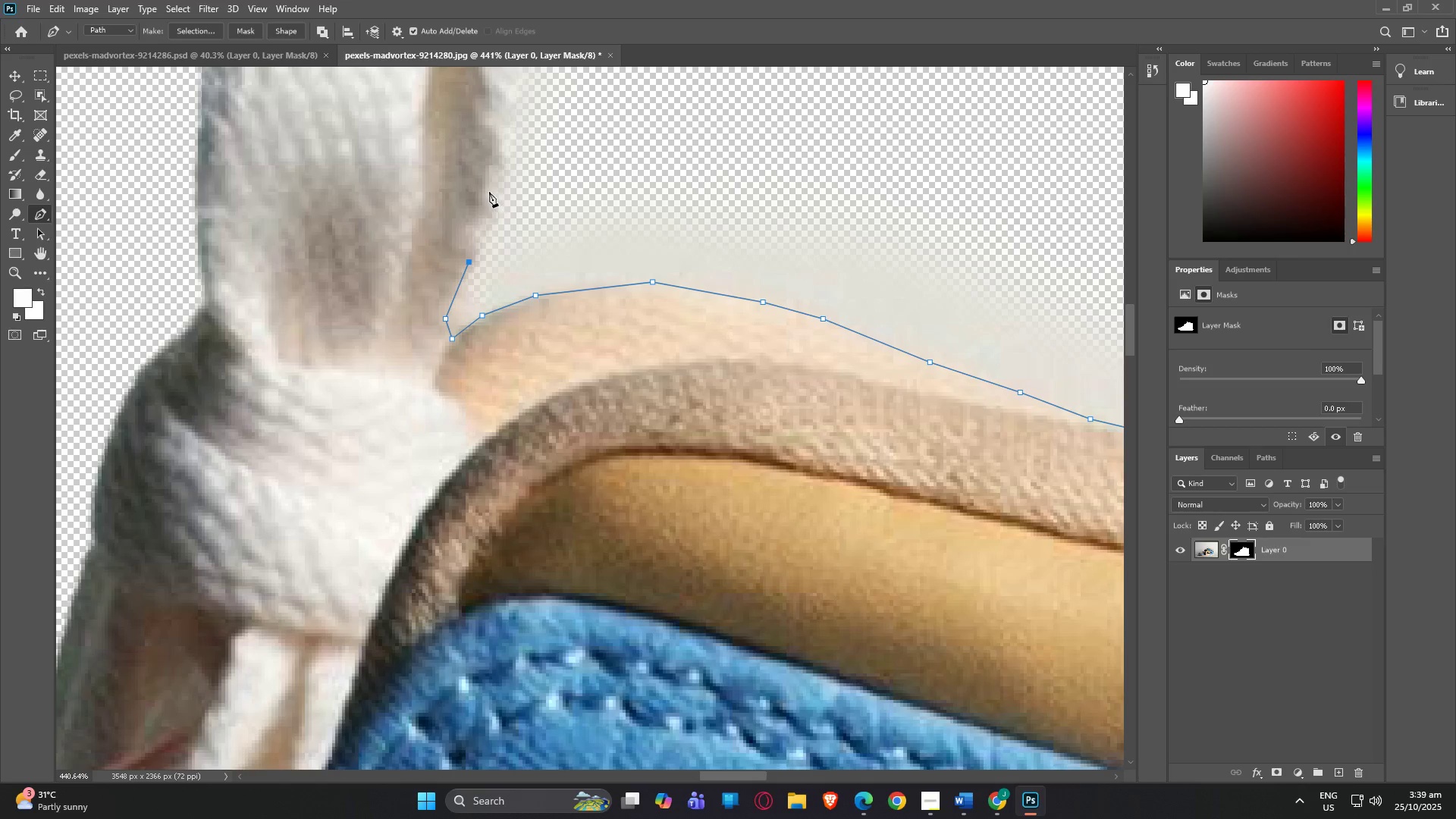 
left_click([489, 192])
 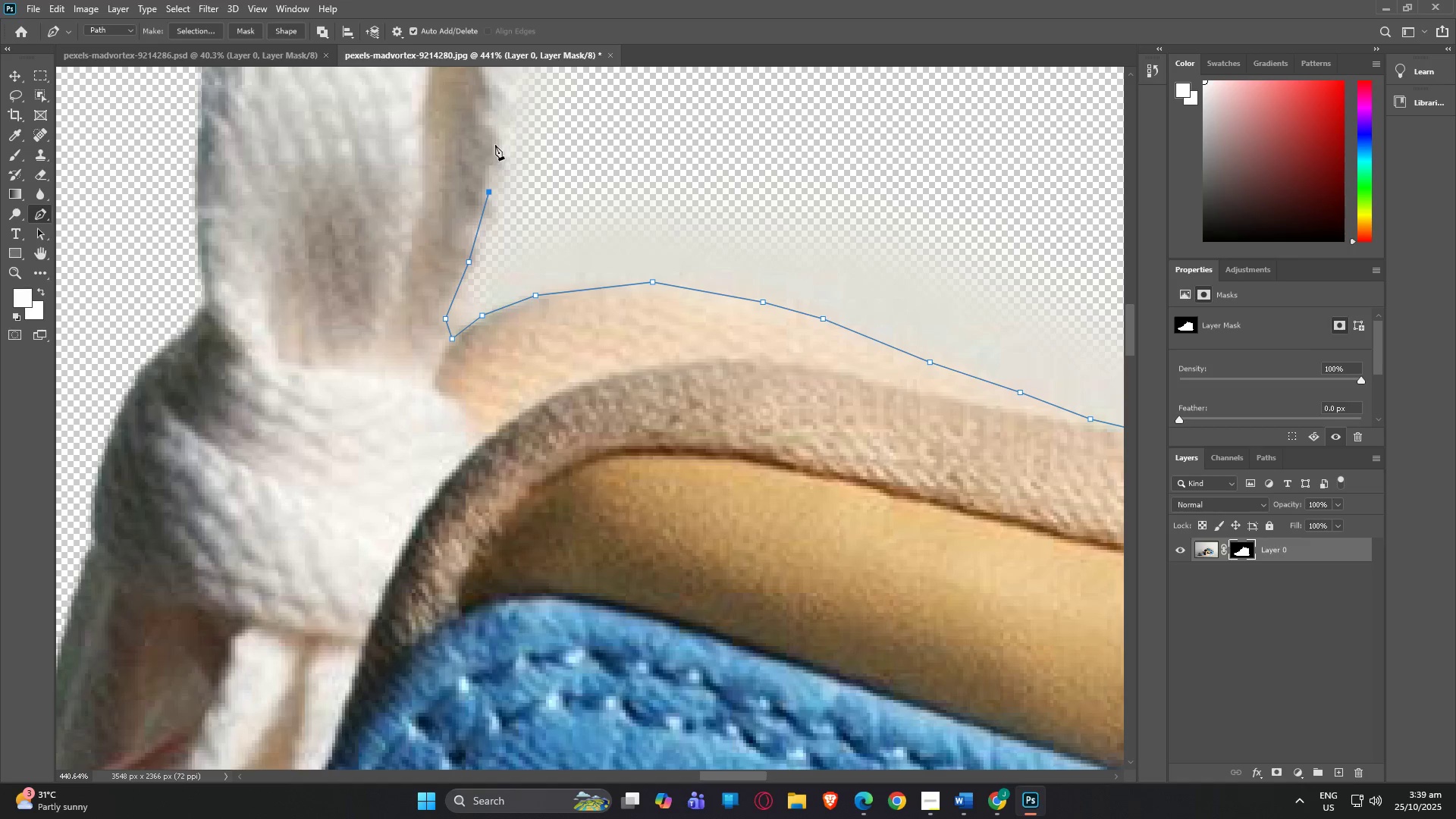 
left_click([495, 145])
 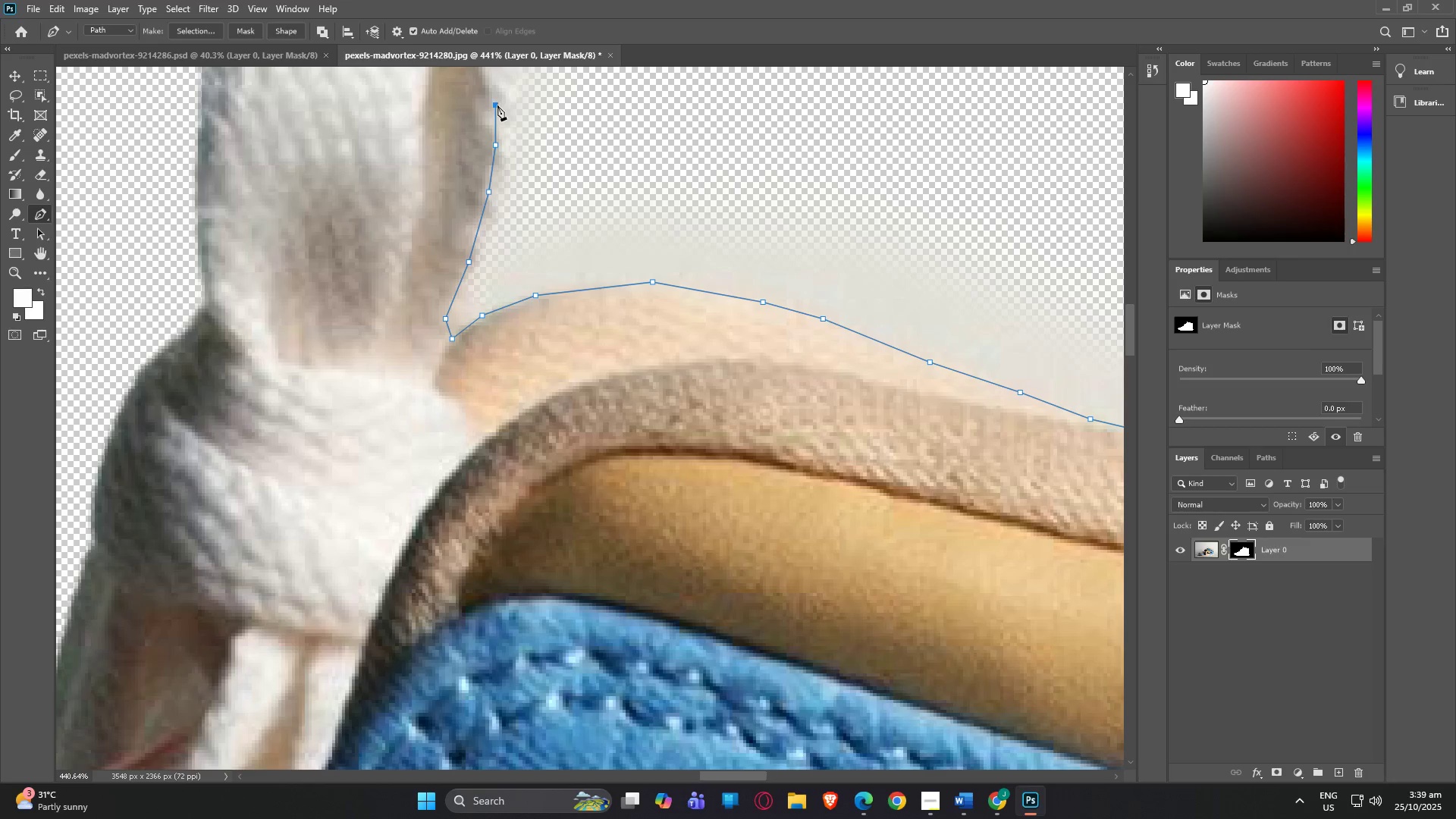 
left_click([497, 105])
 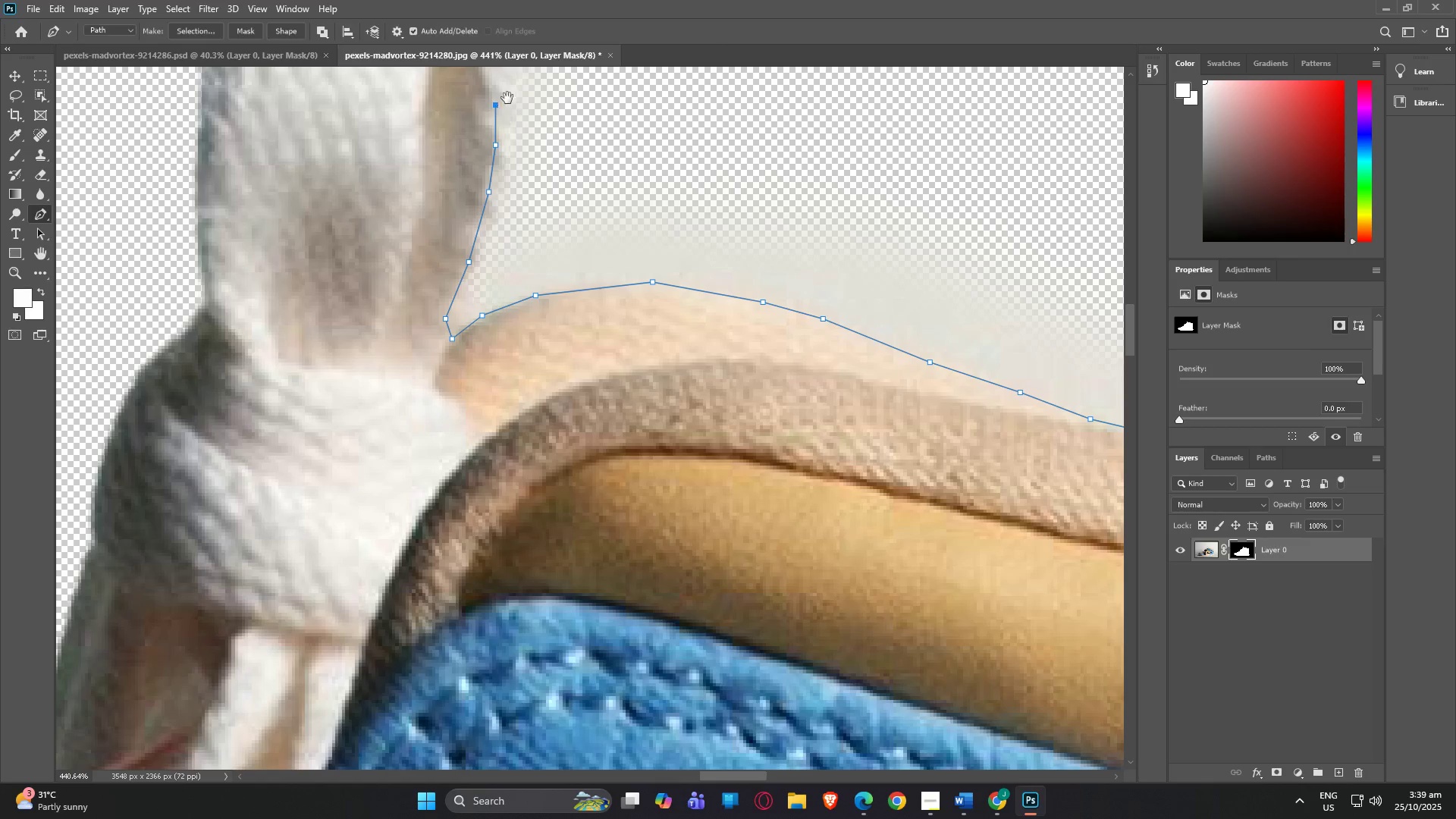 
type(hp)
 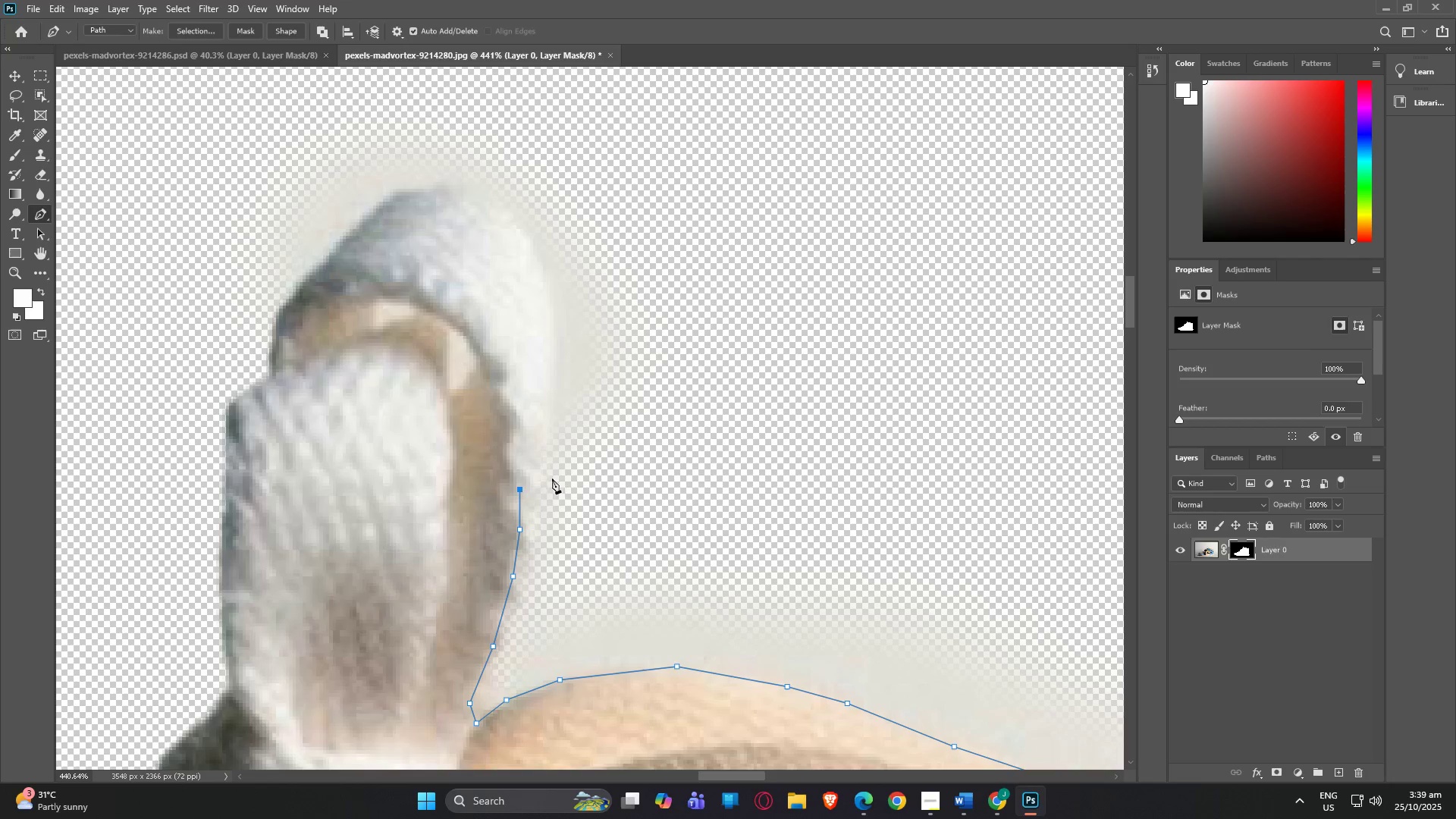 
left_click_drag(start_coordinate=[532, 89], to_coordinate=[547, 391])
 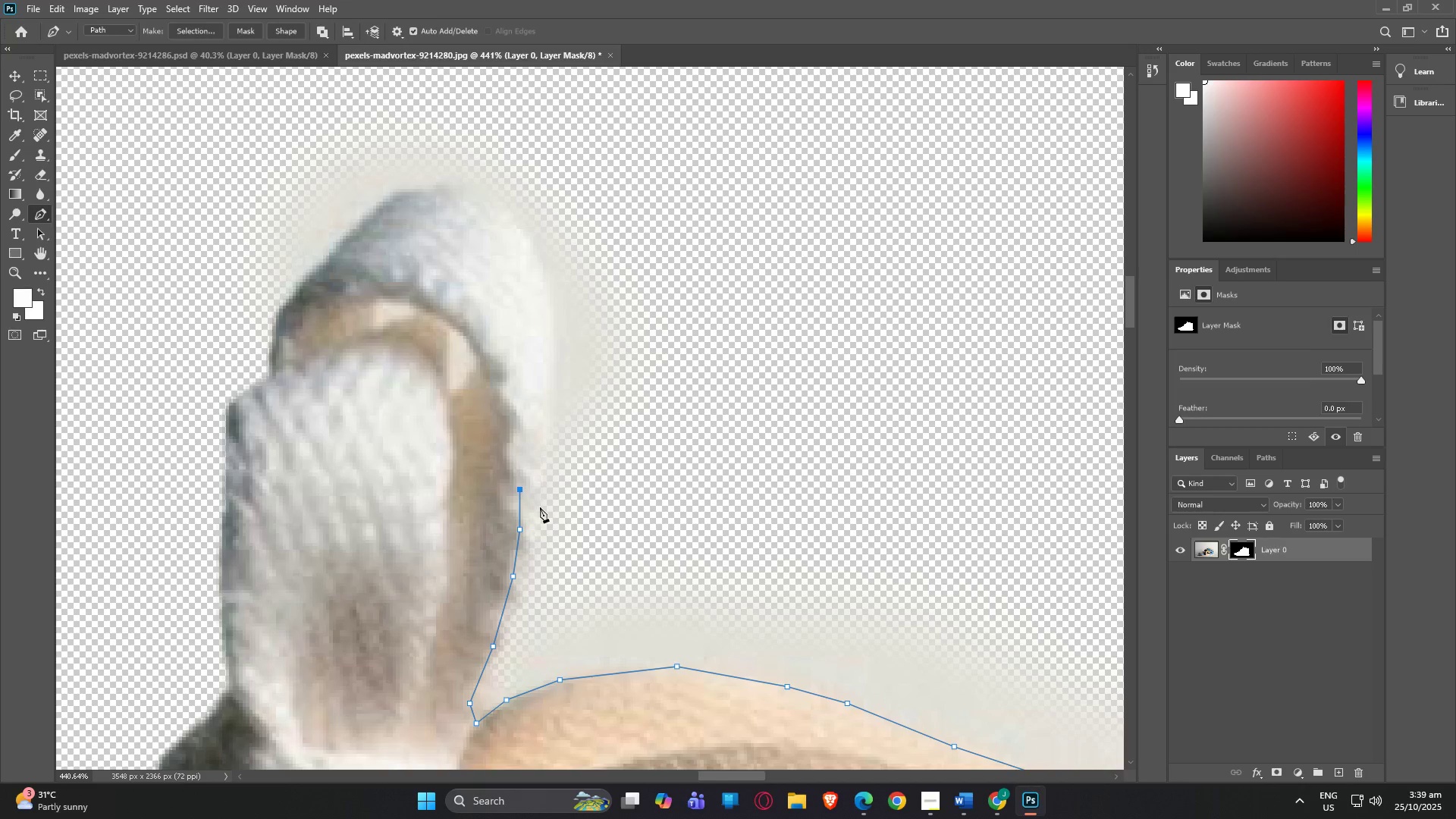 
key(Control+Z)
 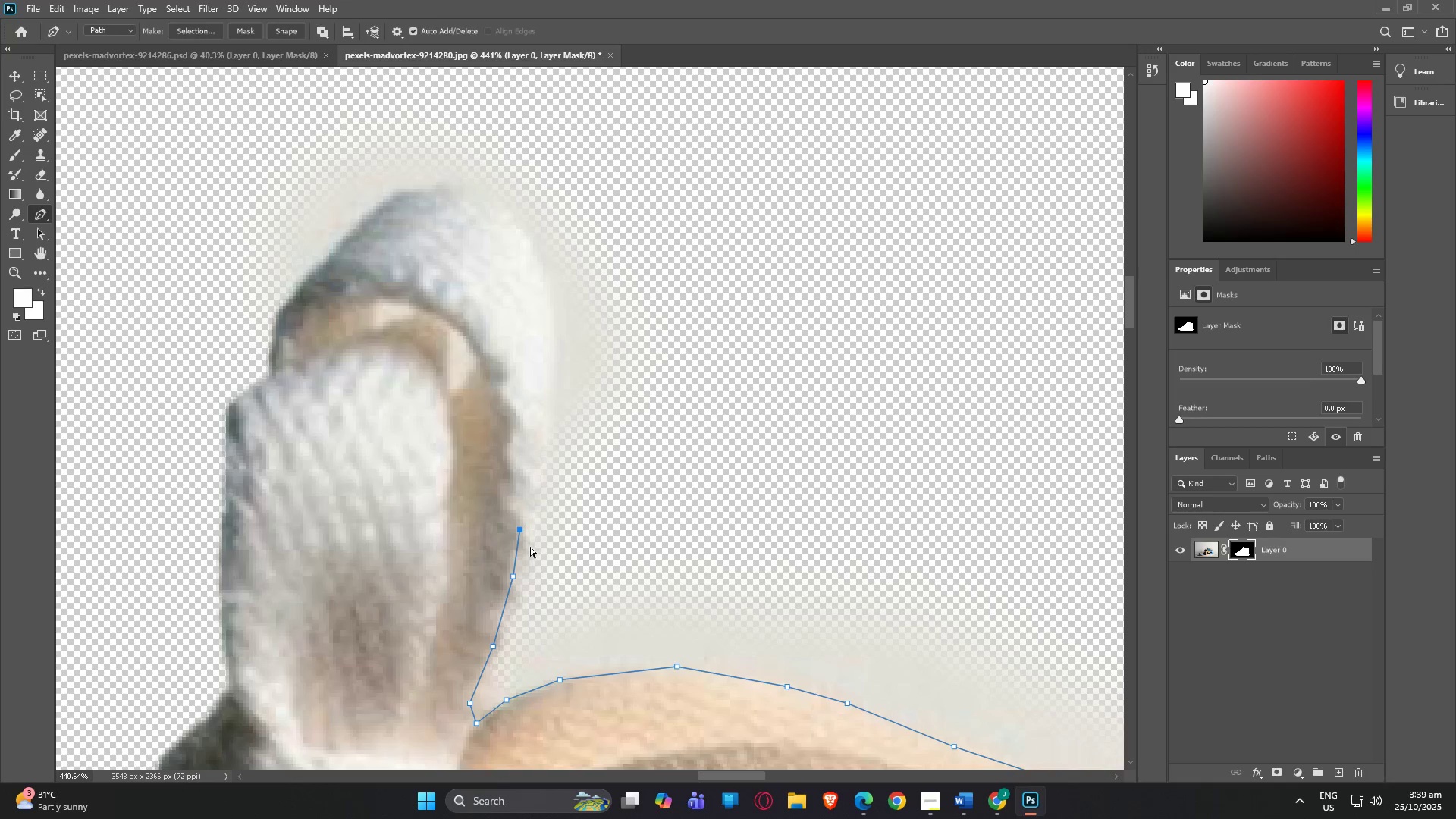 
key(Control+Z)
 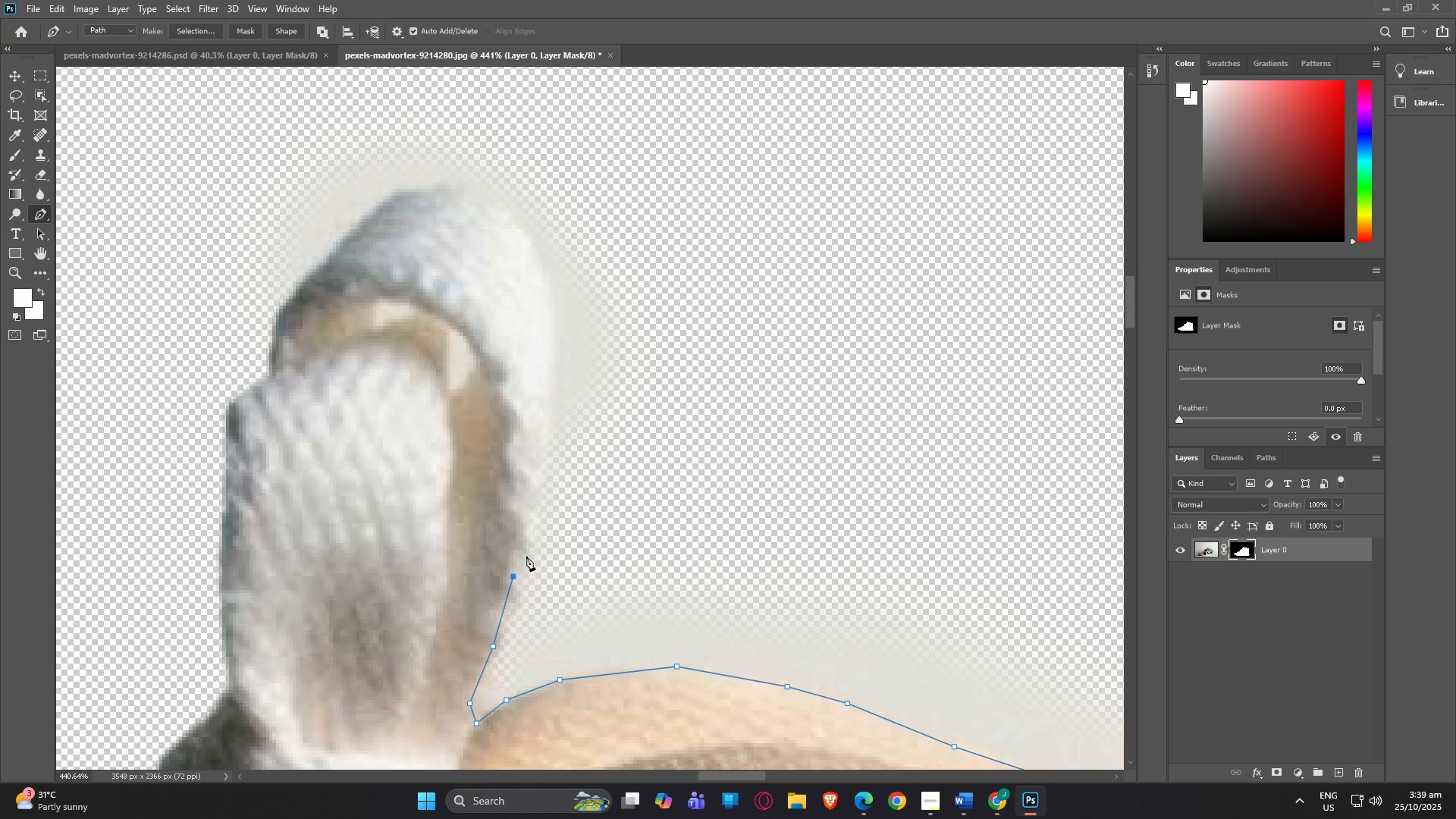 
left_click([526, 552])
 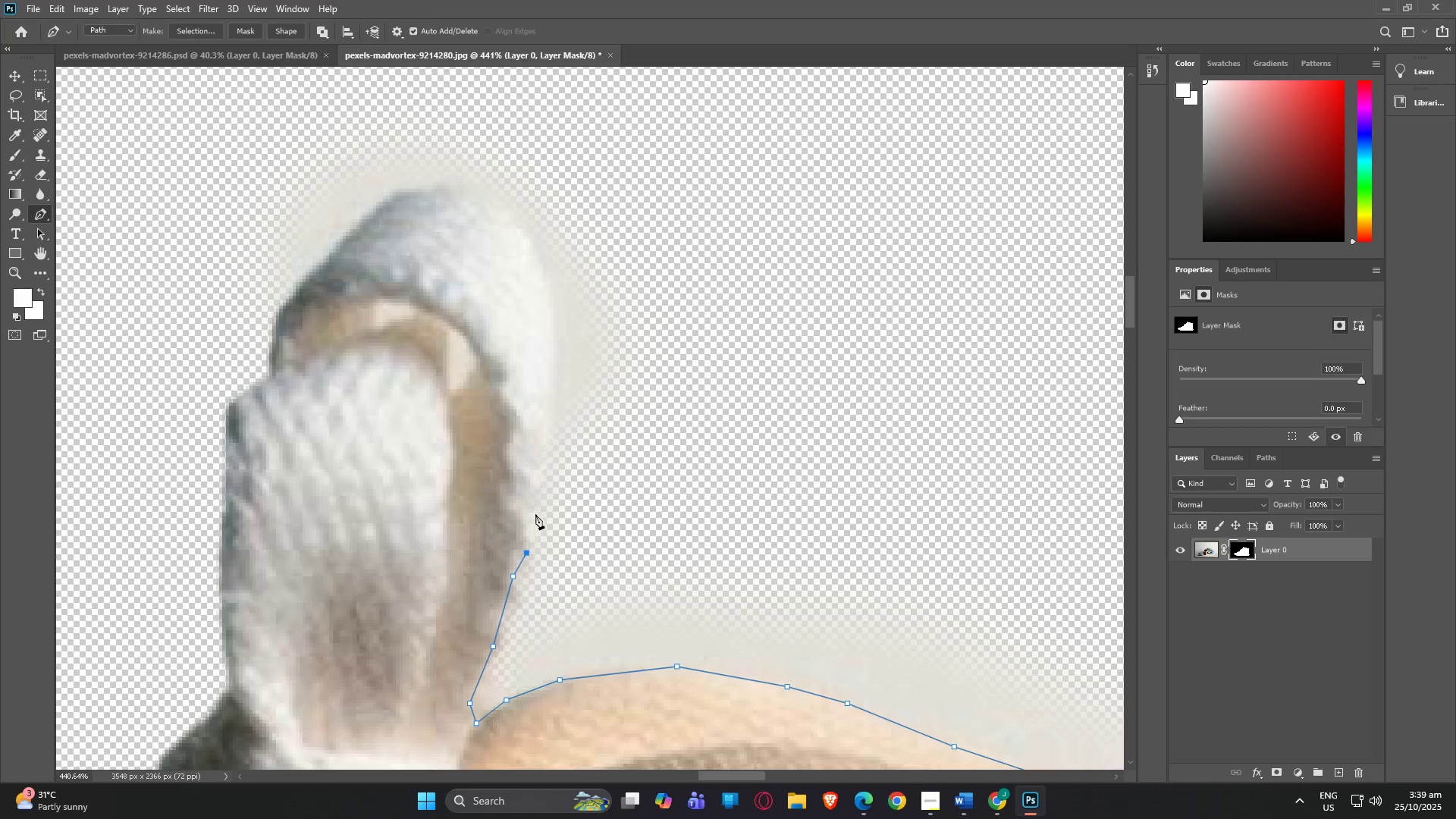 
left_click([535, 514])
 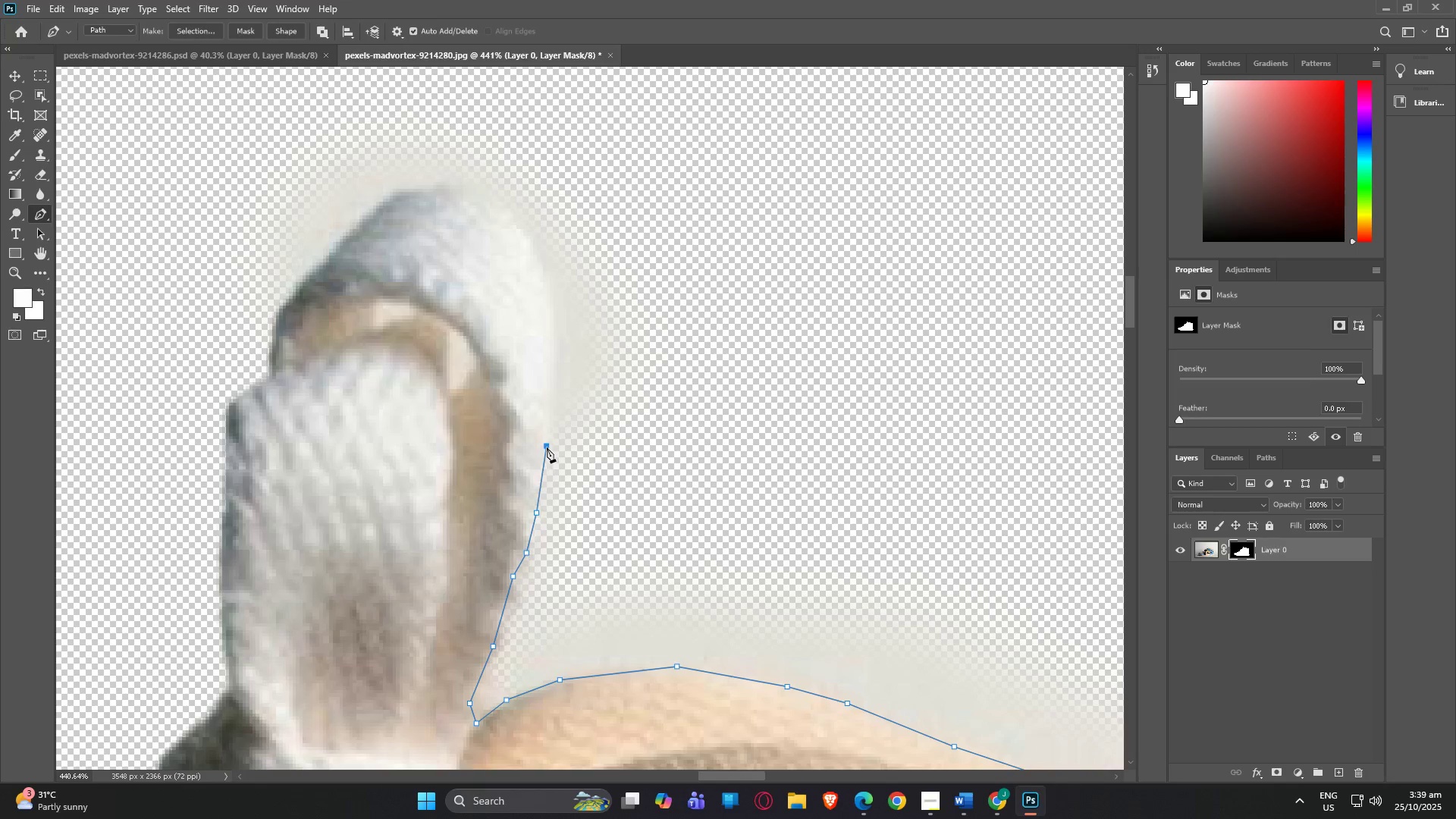 
left_click([547, 447])
 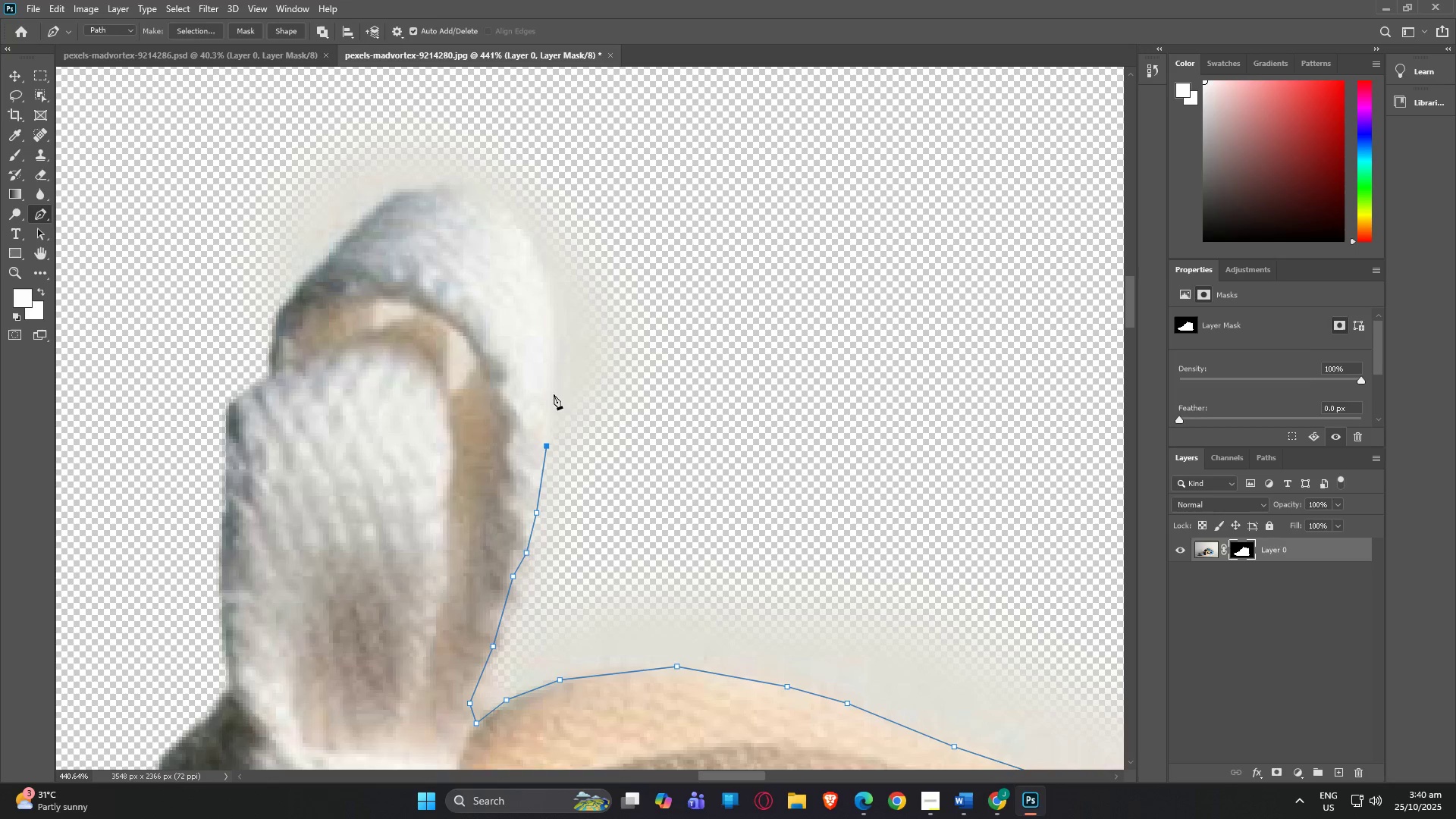 
left_click([554, 394])
 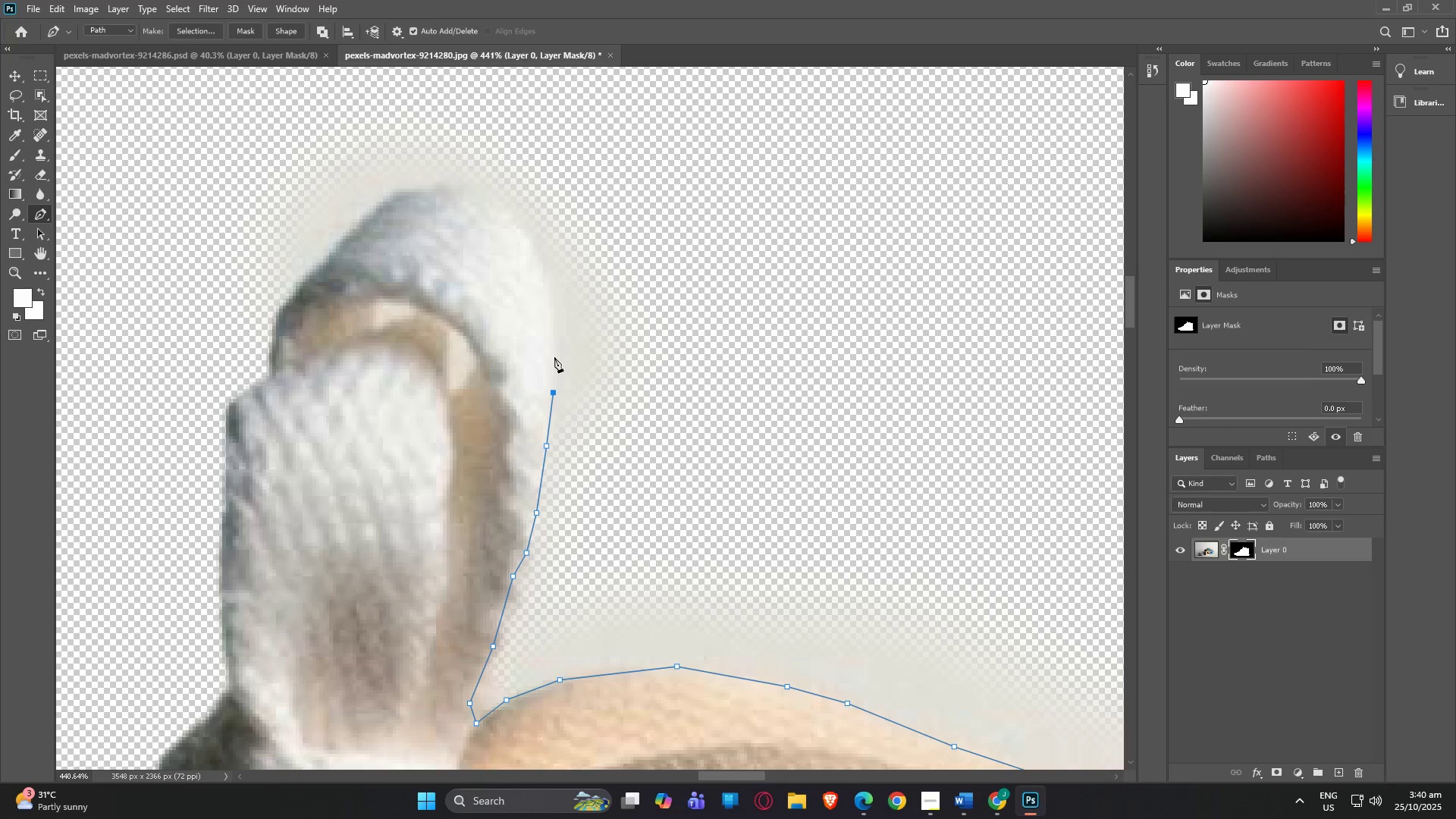 
left_click([554, 356])
 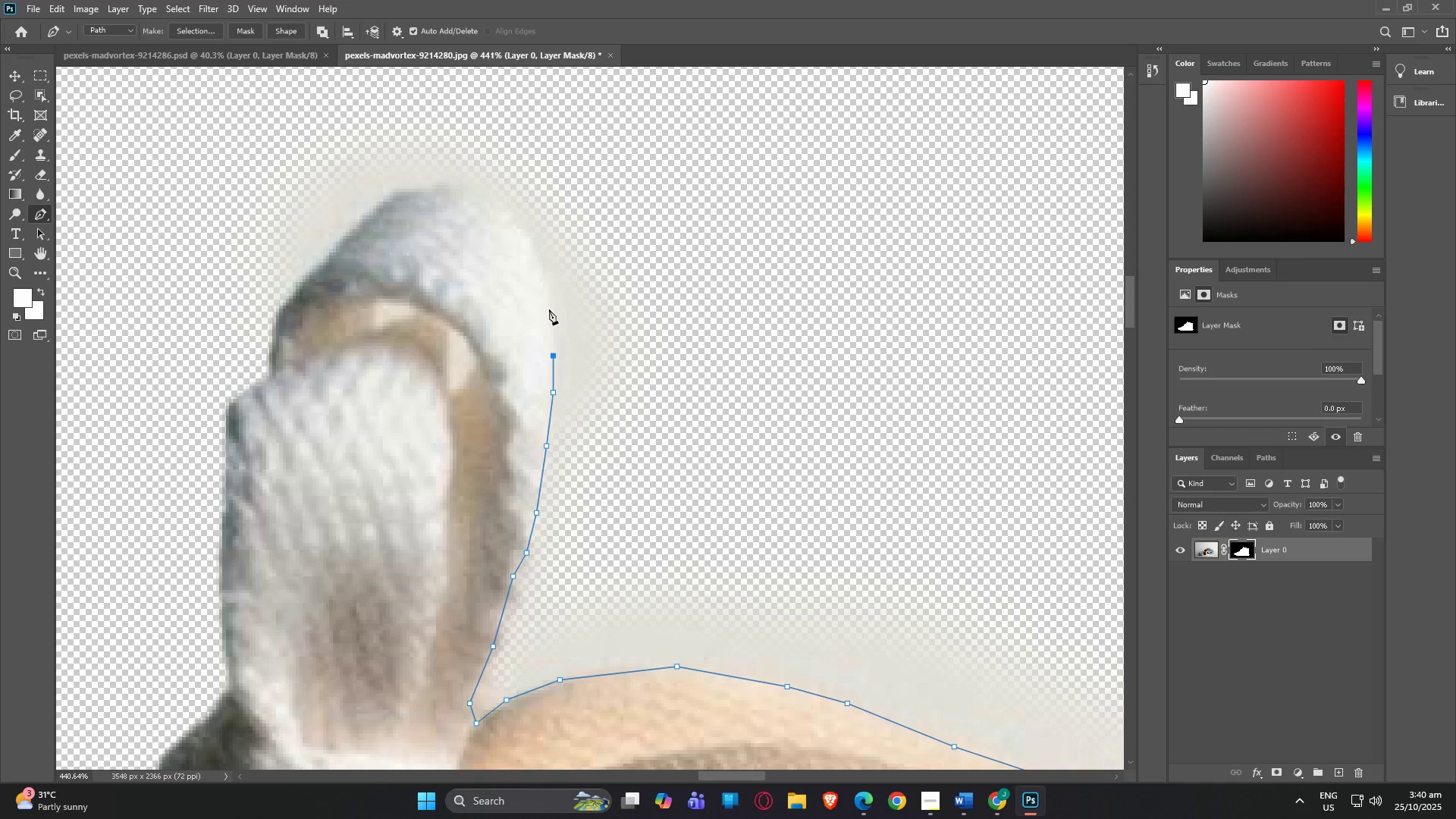 
left_click([548, 302])
 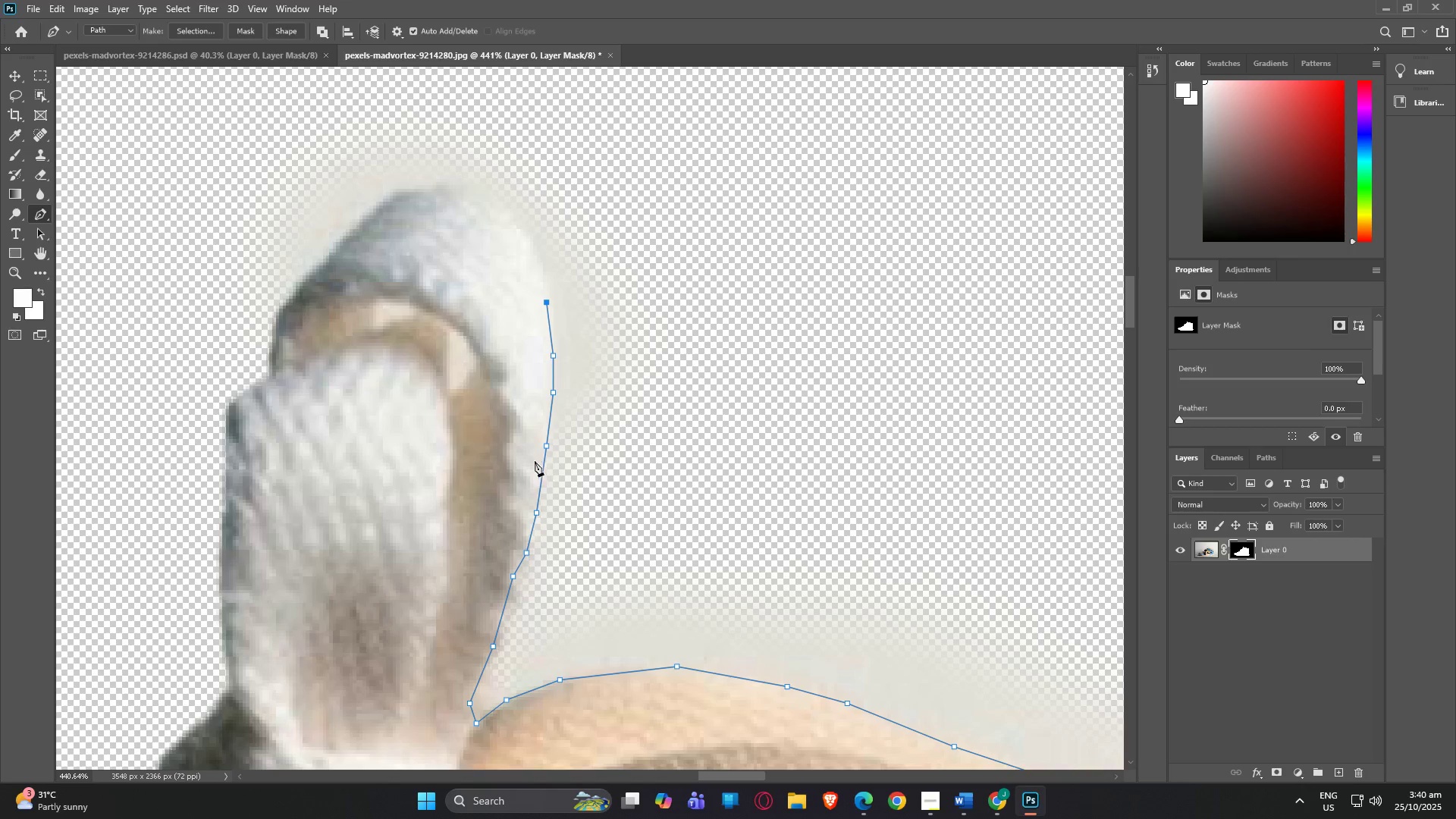 
key(B)
 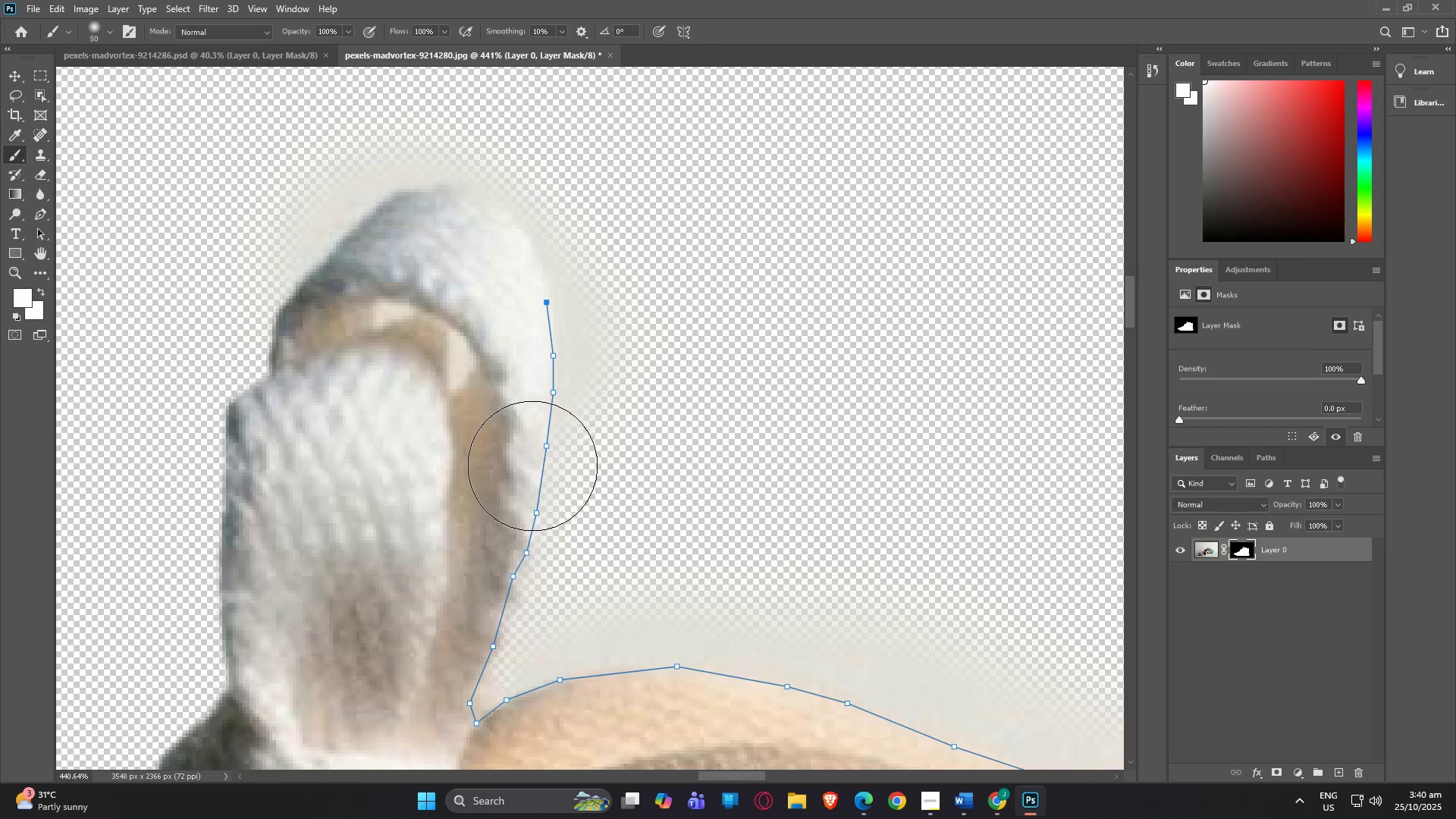 
left_click_drag(start_coordinate=[532, 466], to_coordinate=[573, 463])
 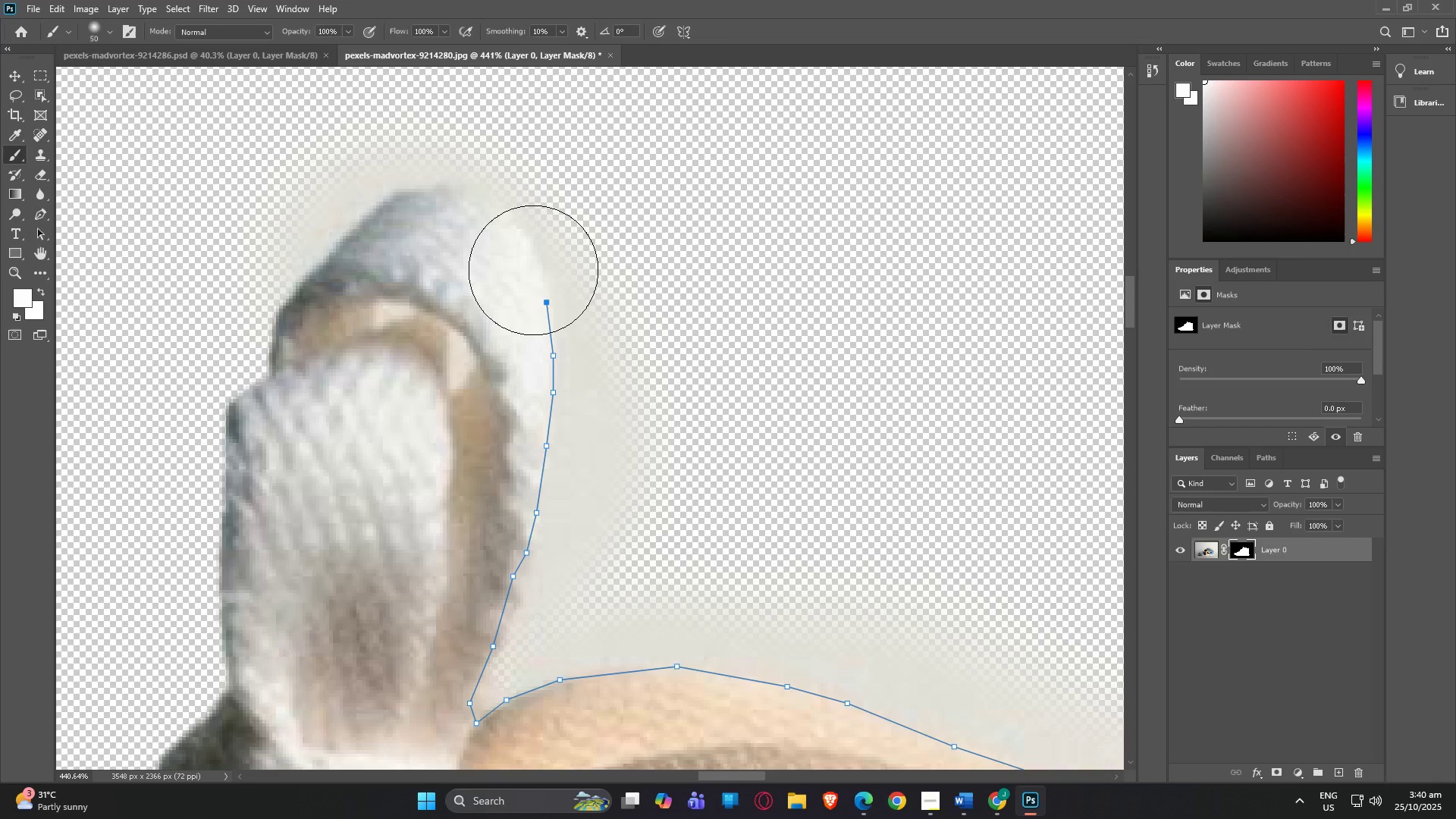 
key(P)
 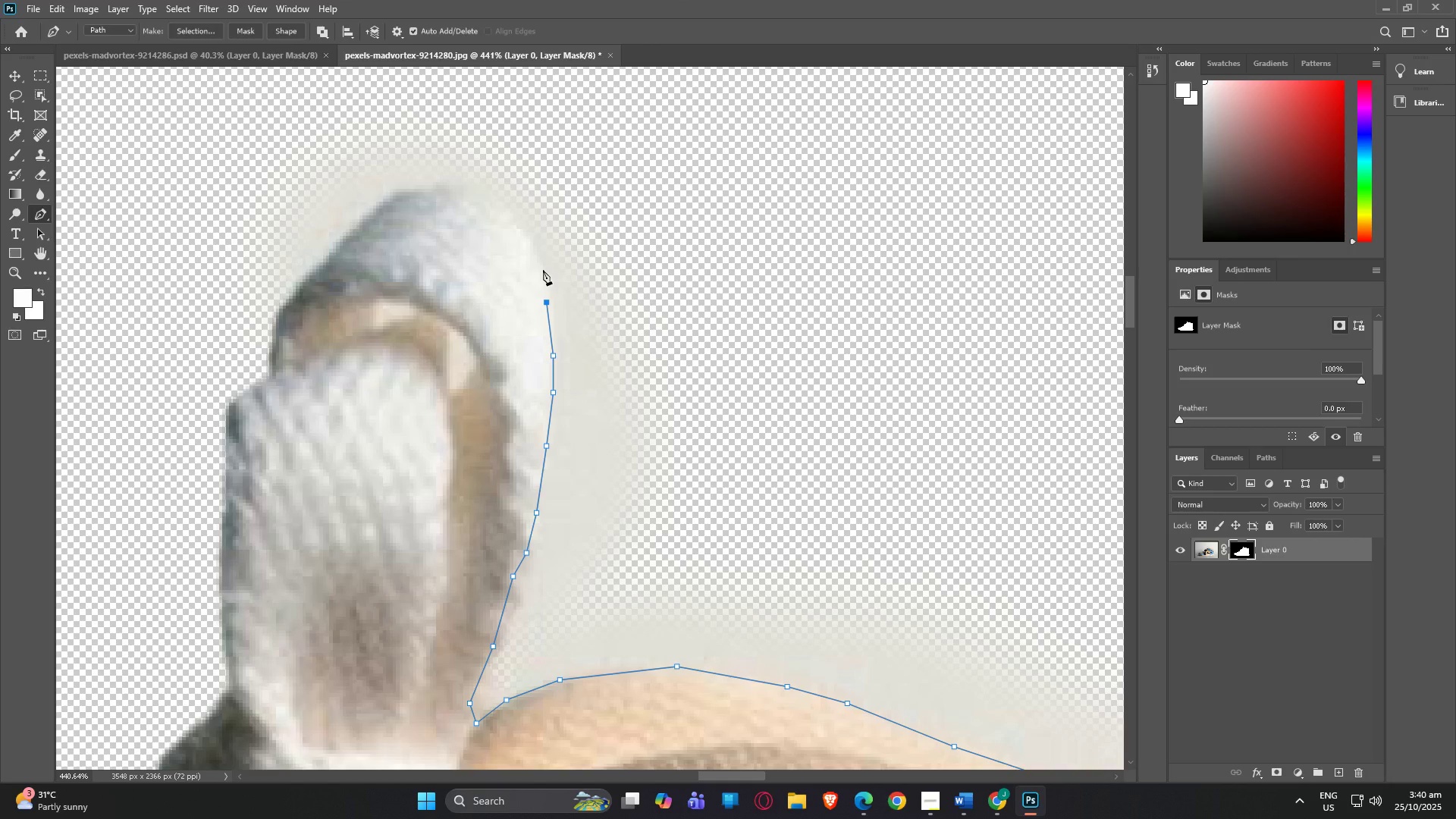 
left_click([543, 270])
 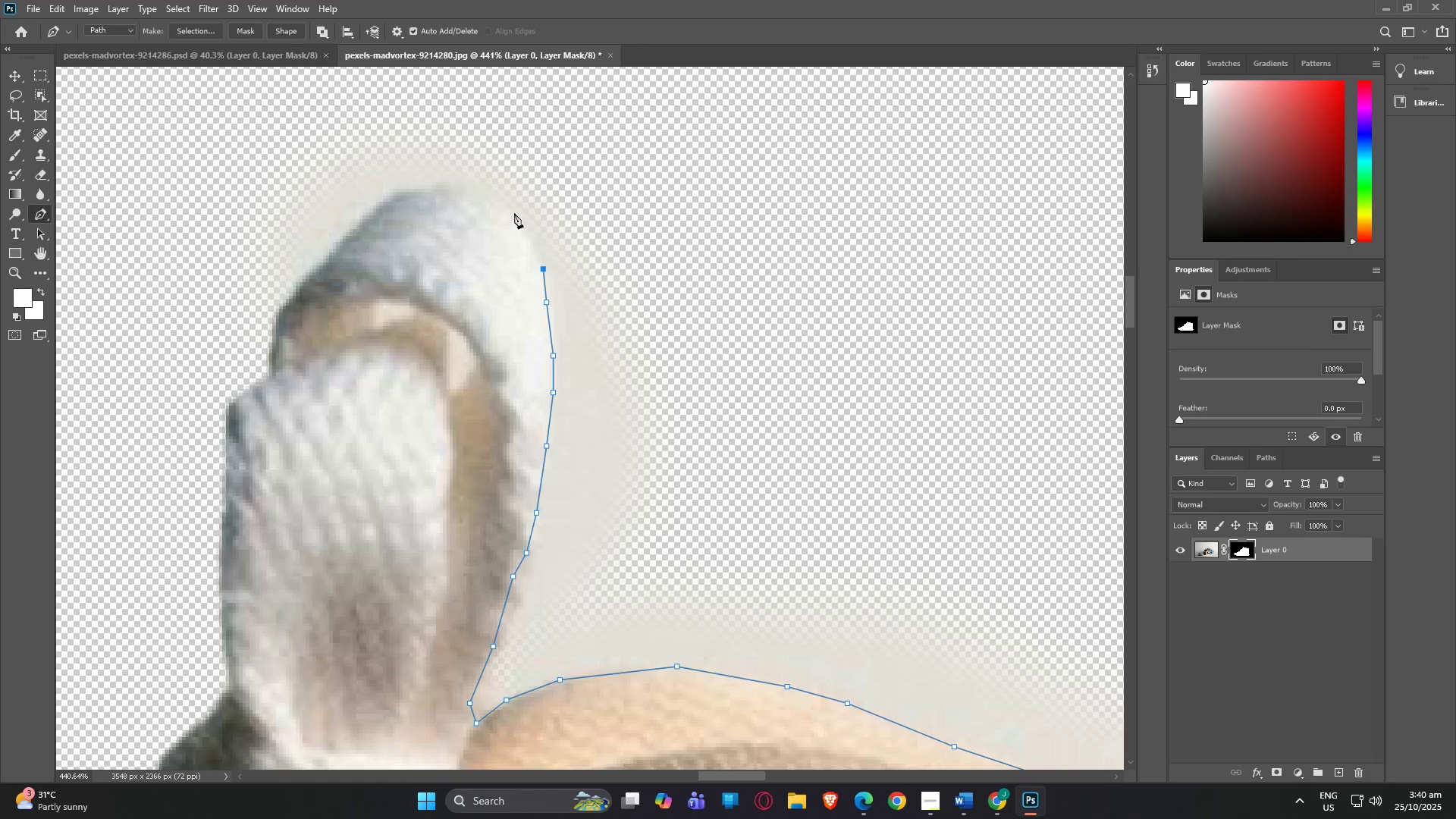 
left_click([514, 213])
 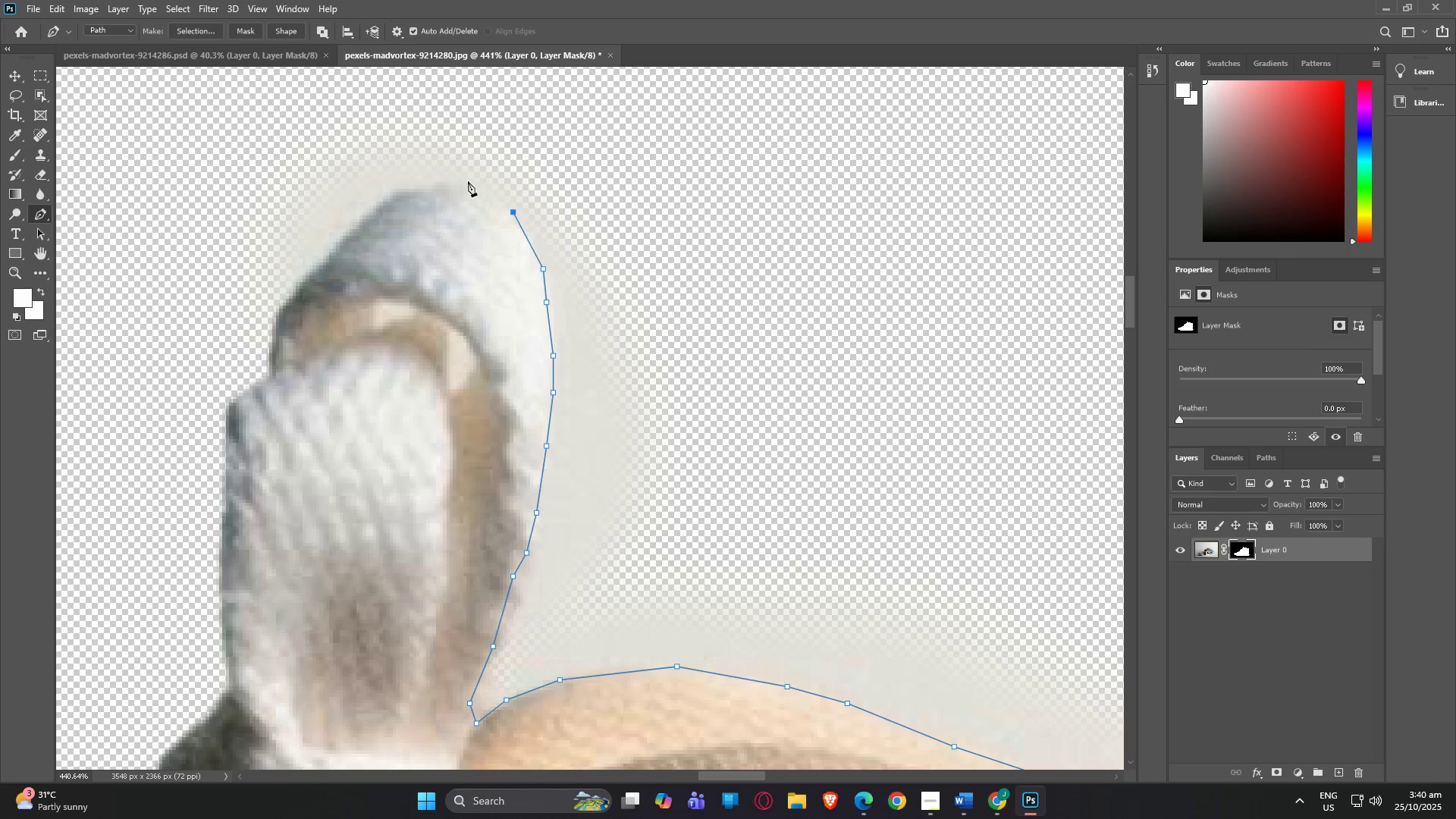 
left_click([463, 179])
 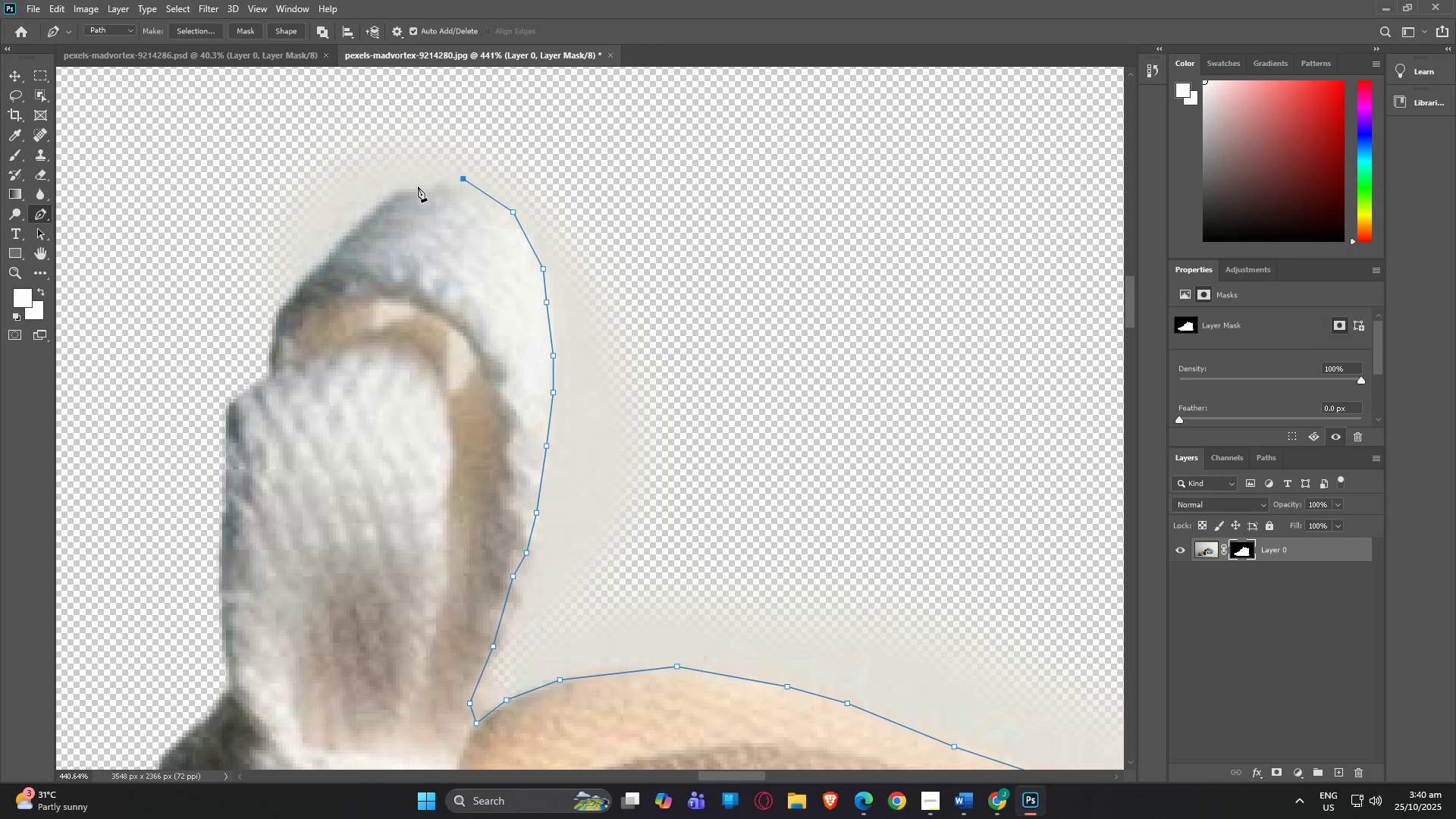 
left_click([418, 187])
 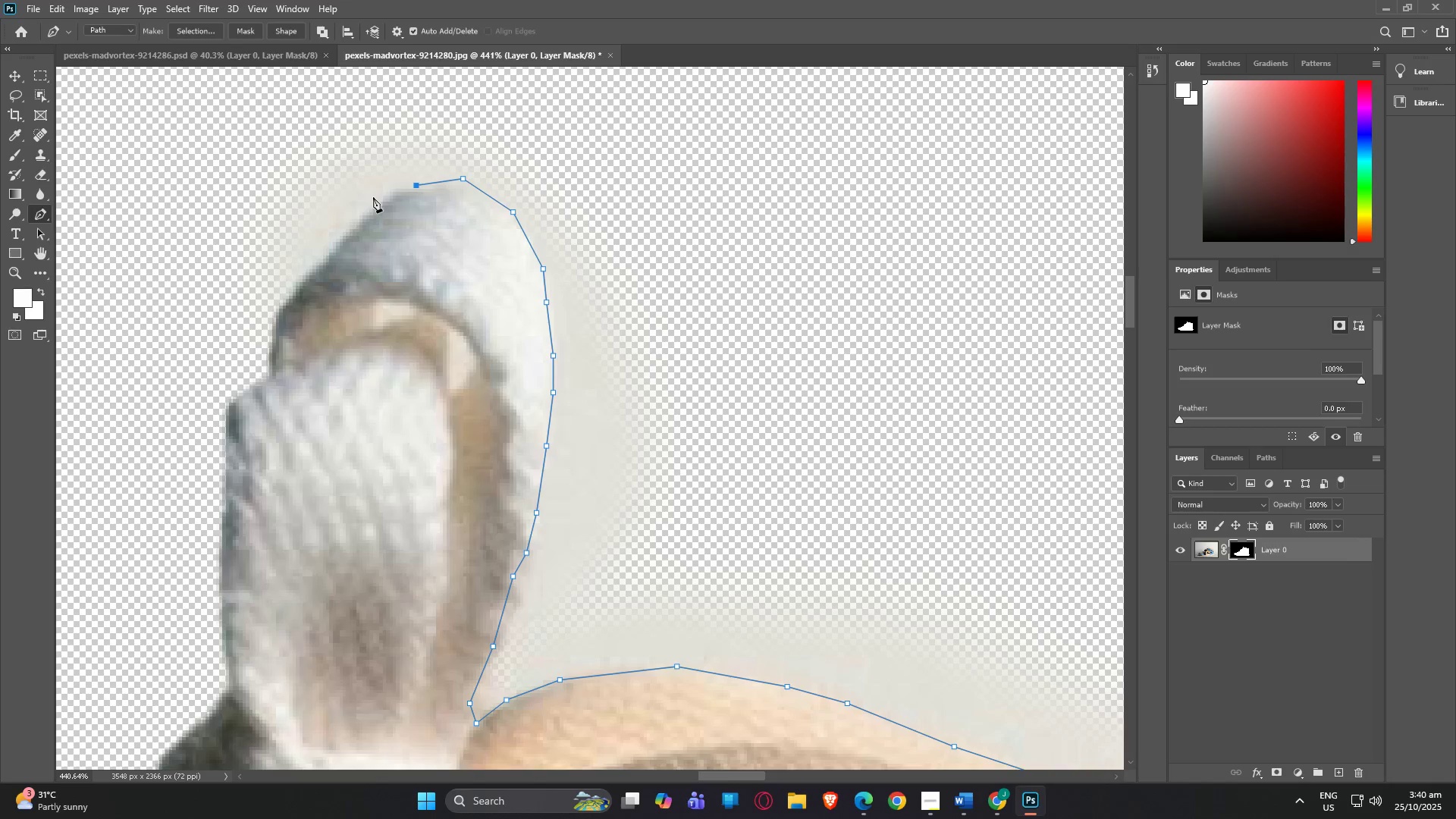 
left_click([373, 197])
 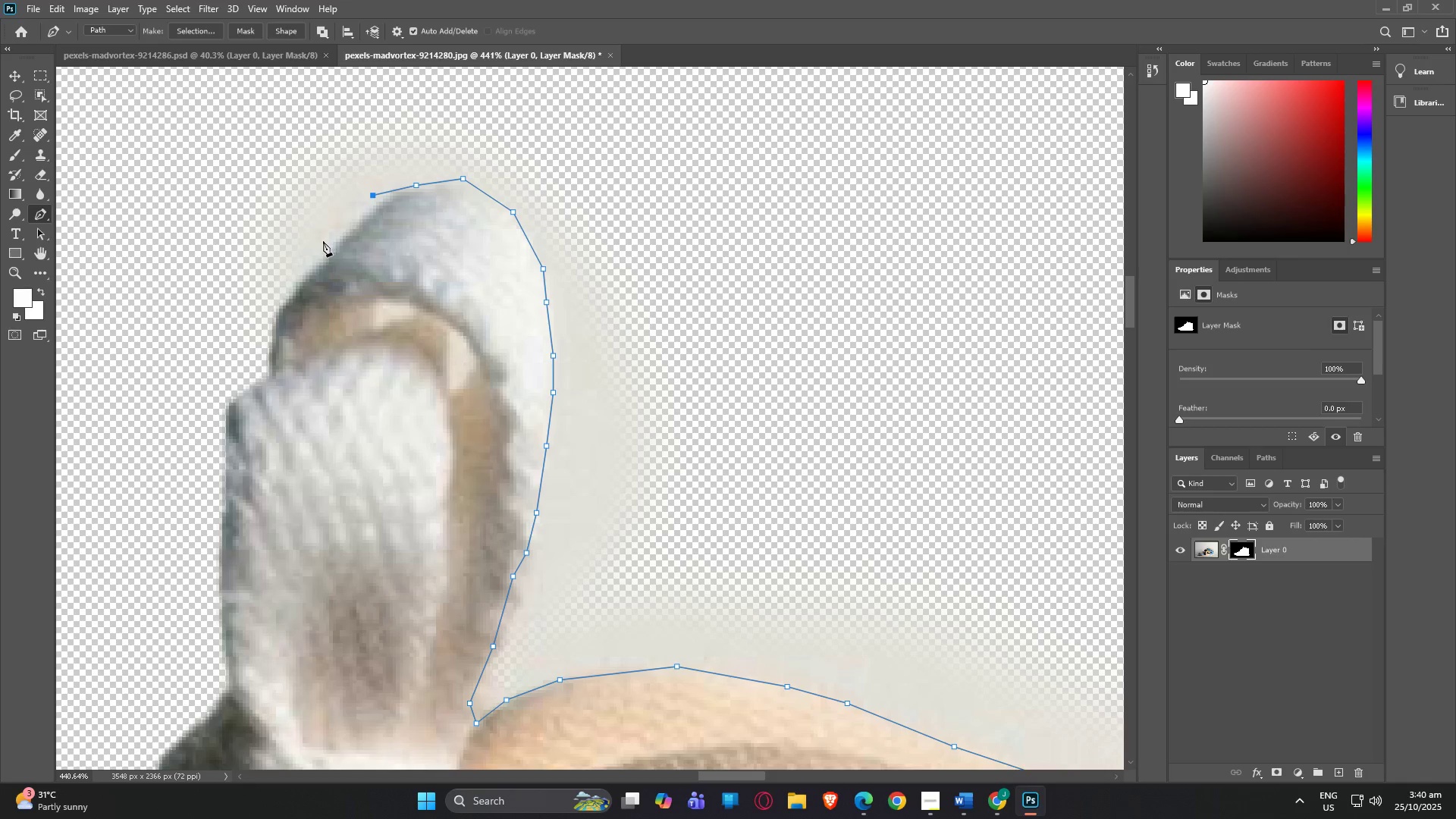 
left_click([322, 242])
 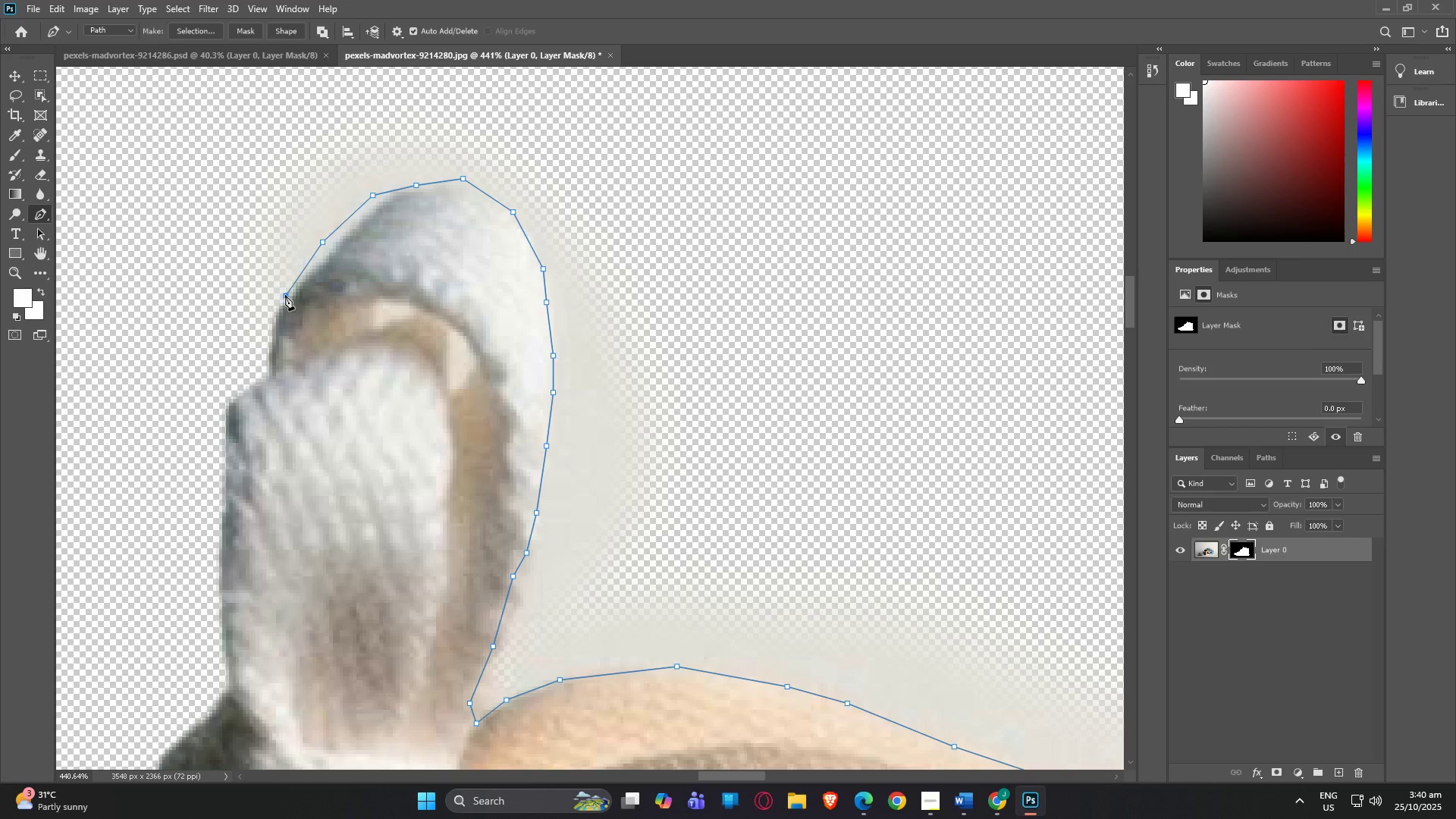 
left_click([285, 295])
 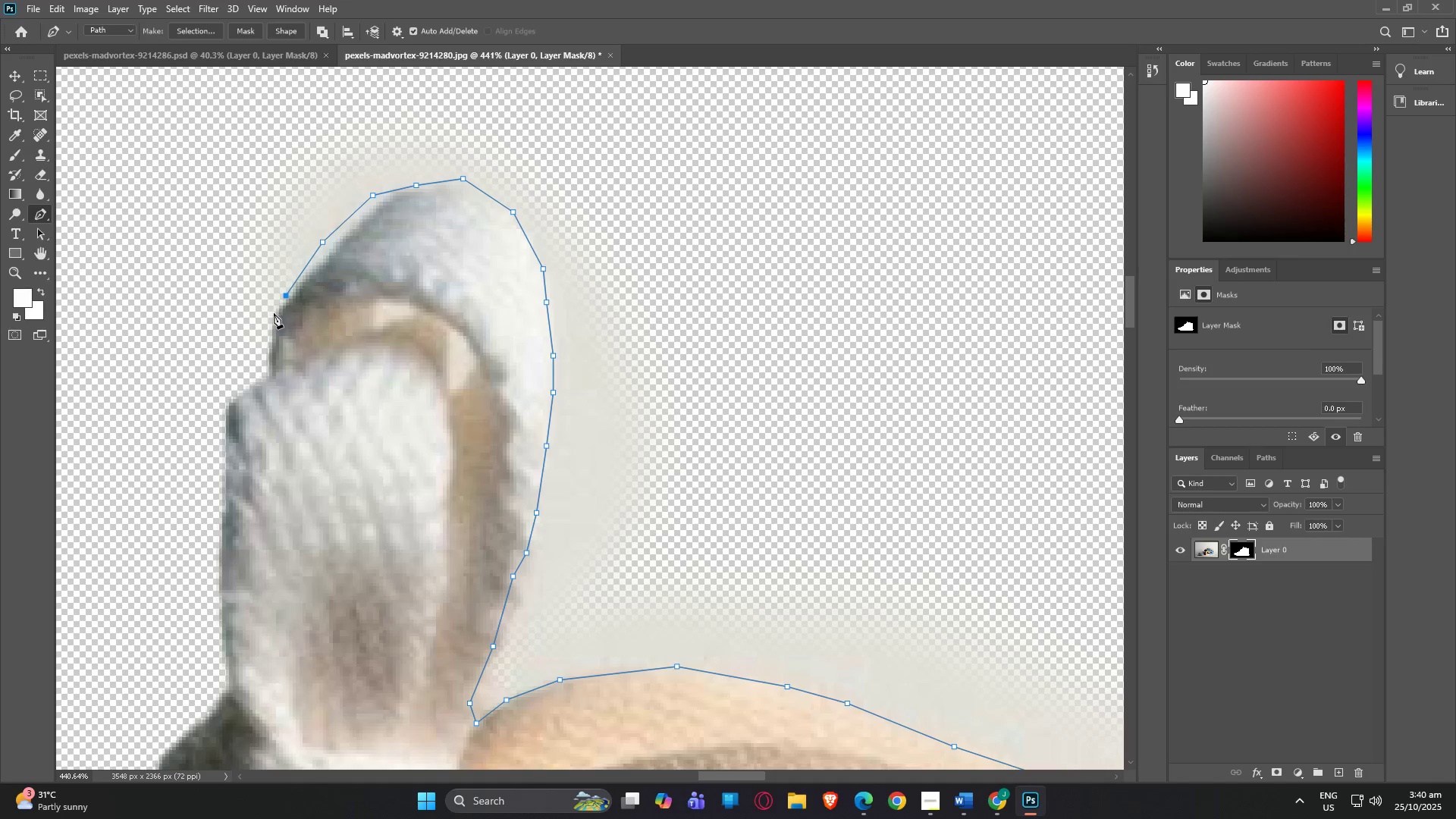 
left_click([274, 313])
 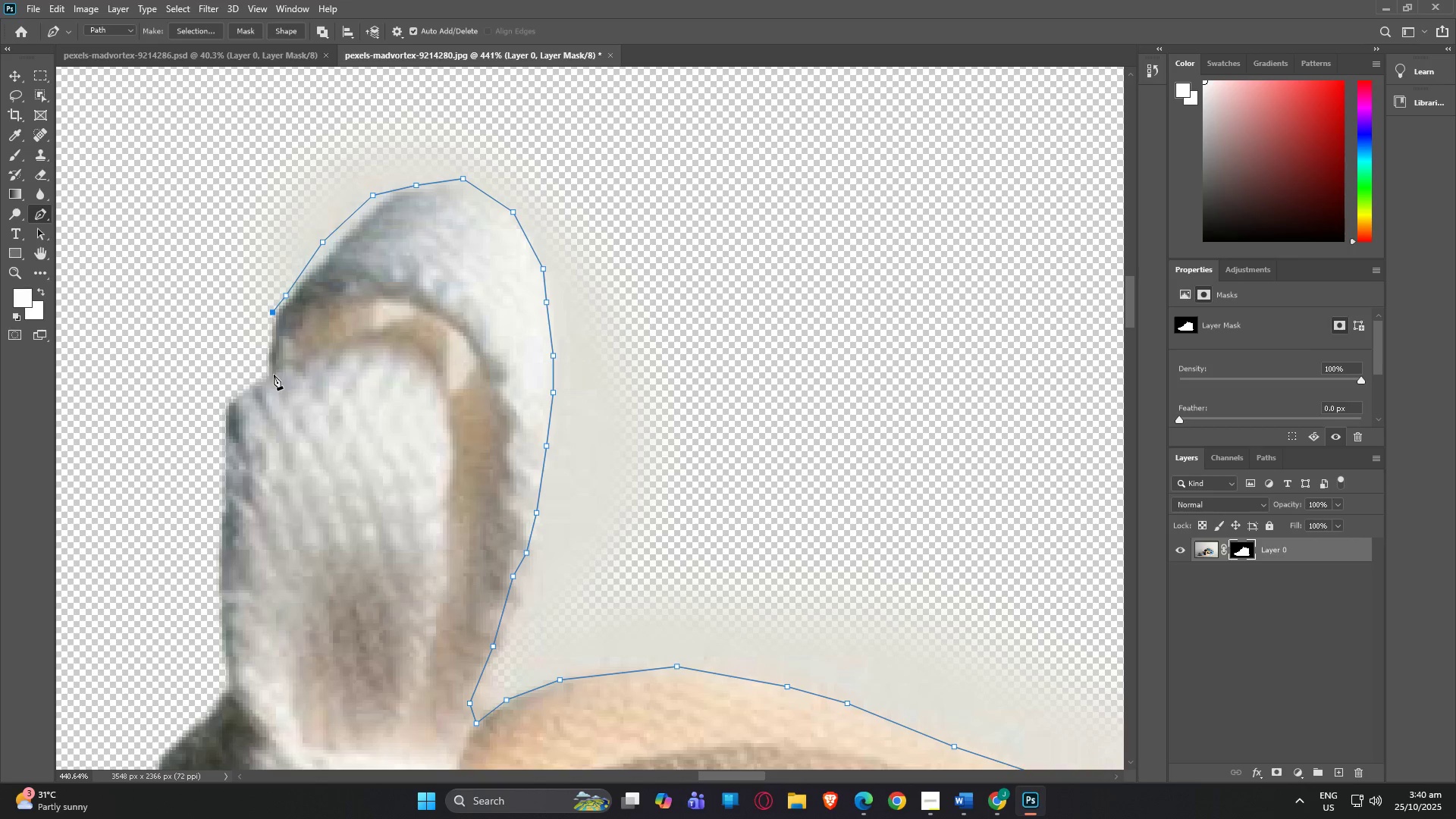 
left_click([271, 378])
 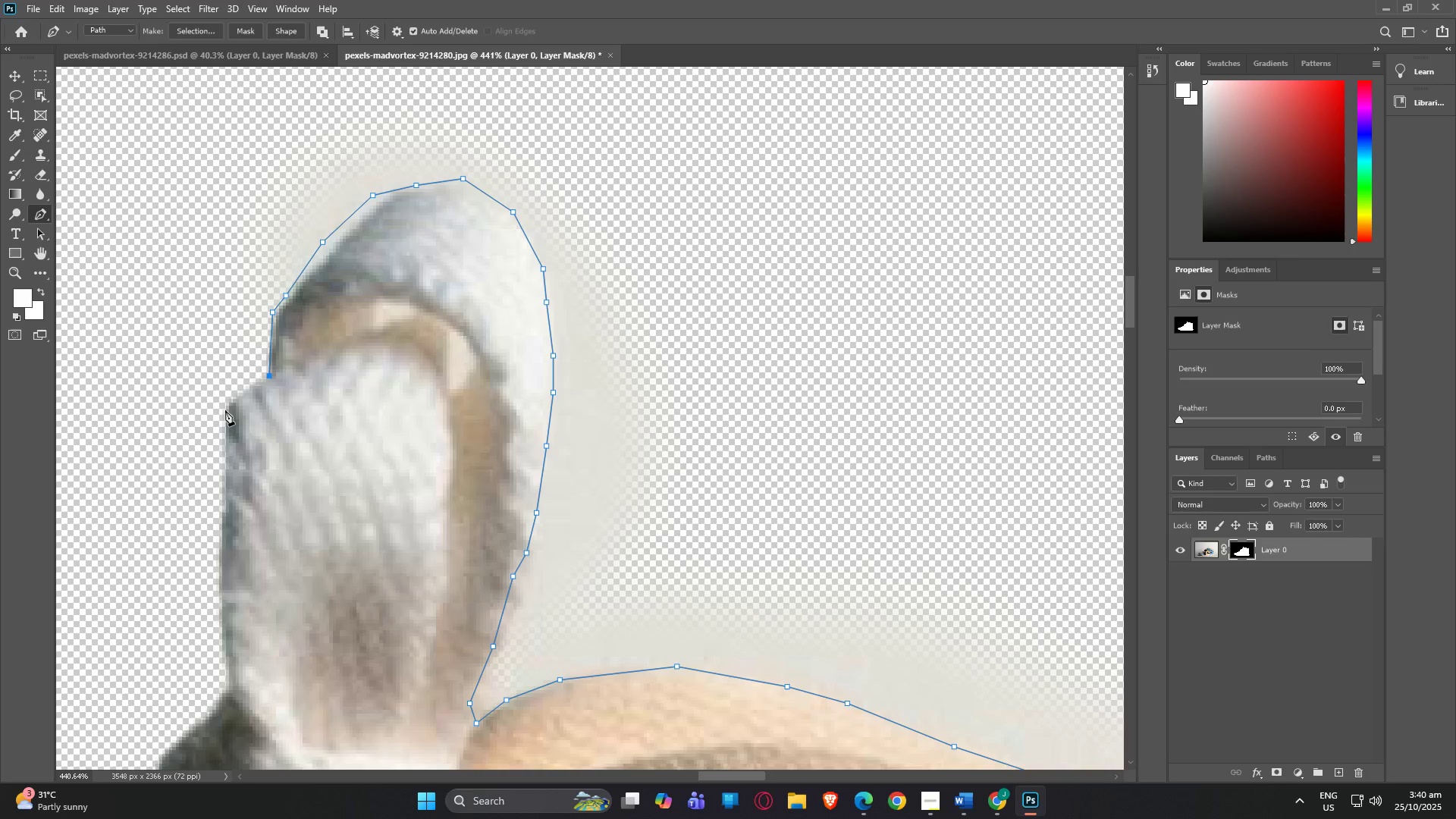 
left_click([225, 410])
 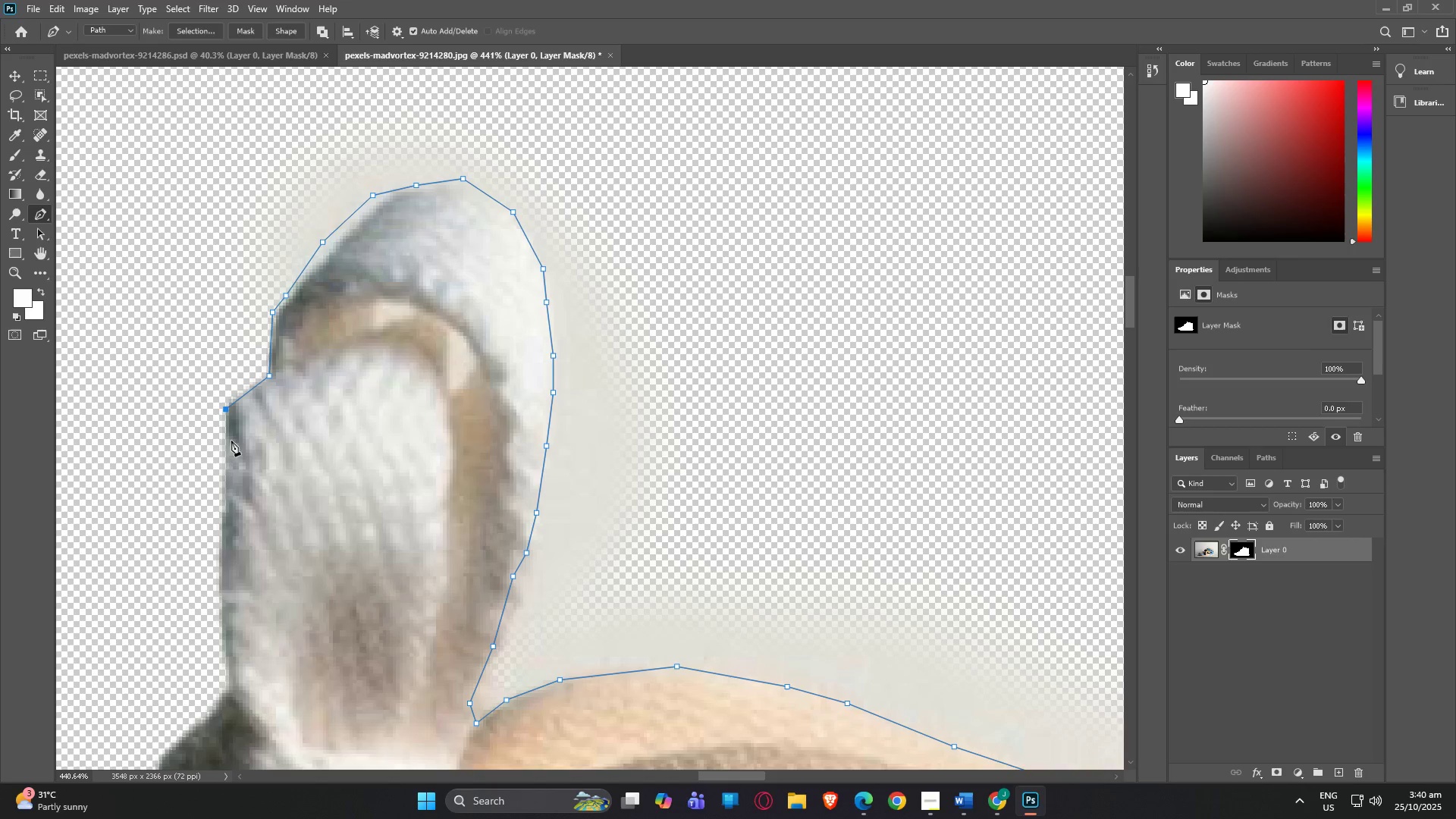 
hold_key(key=AltLeft, duration=1.53)
scroll: coordinate [84, 638], scroll_direction: down, amount: 24.0
 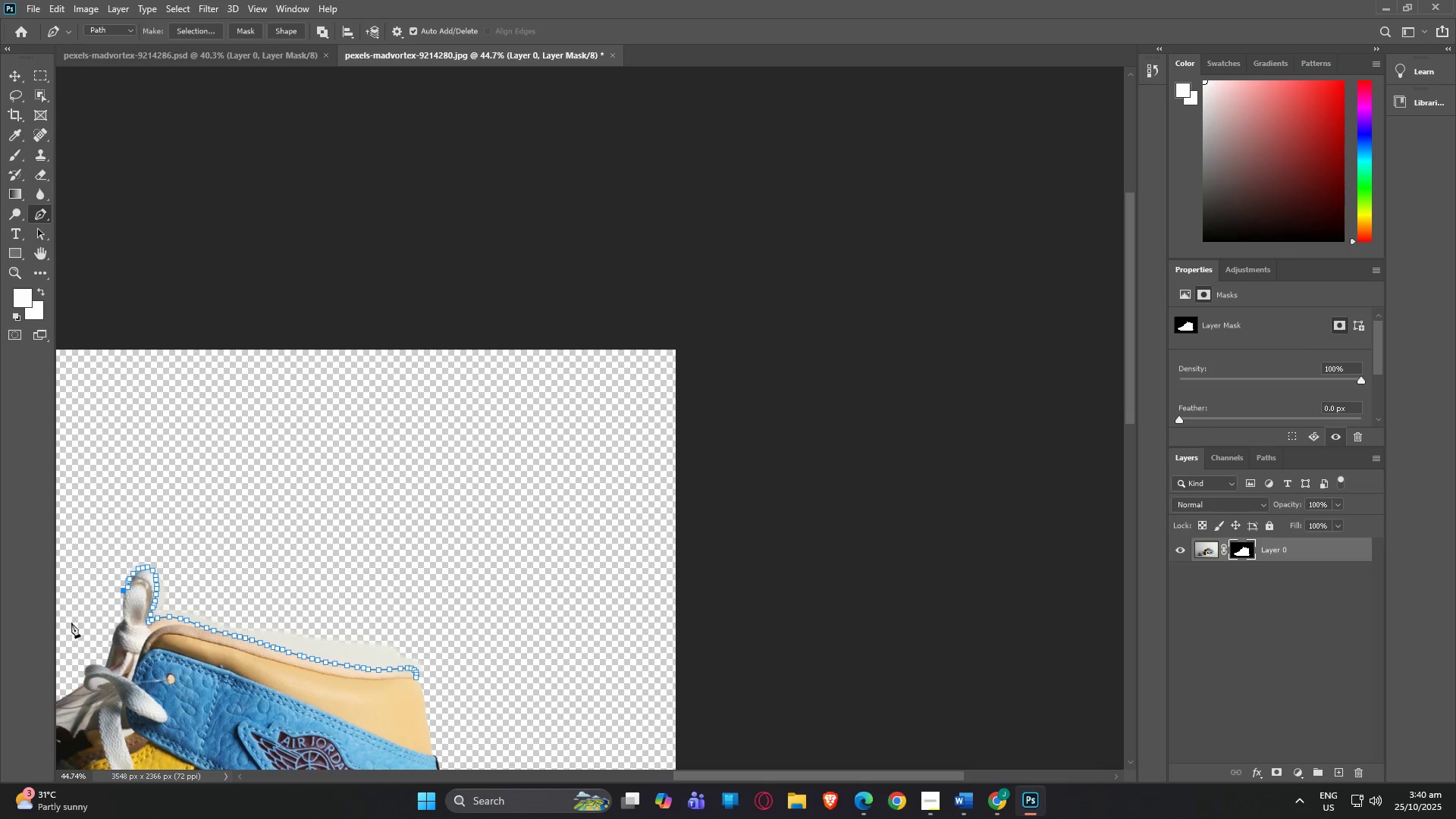 
key(Alt+AltLeft)
 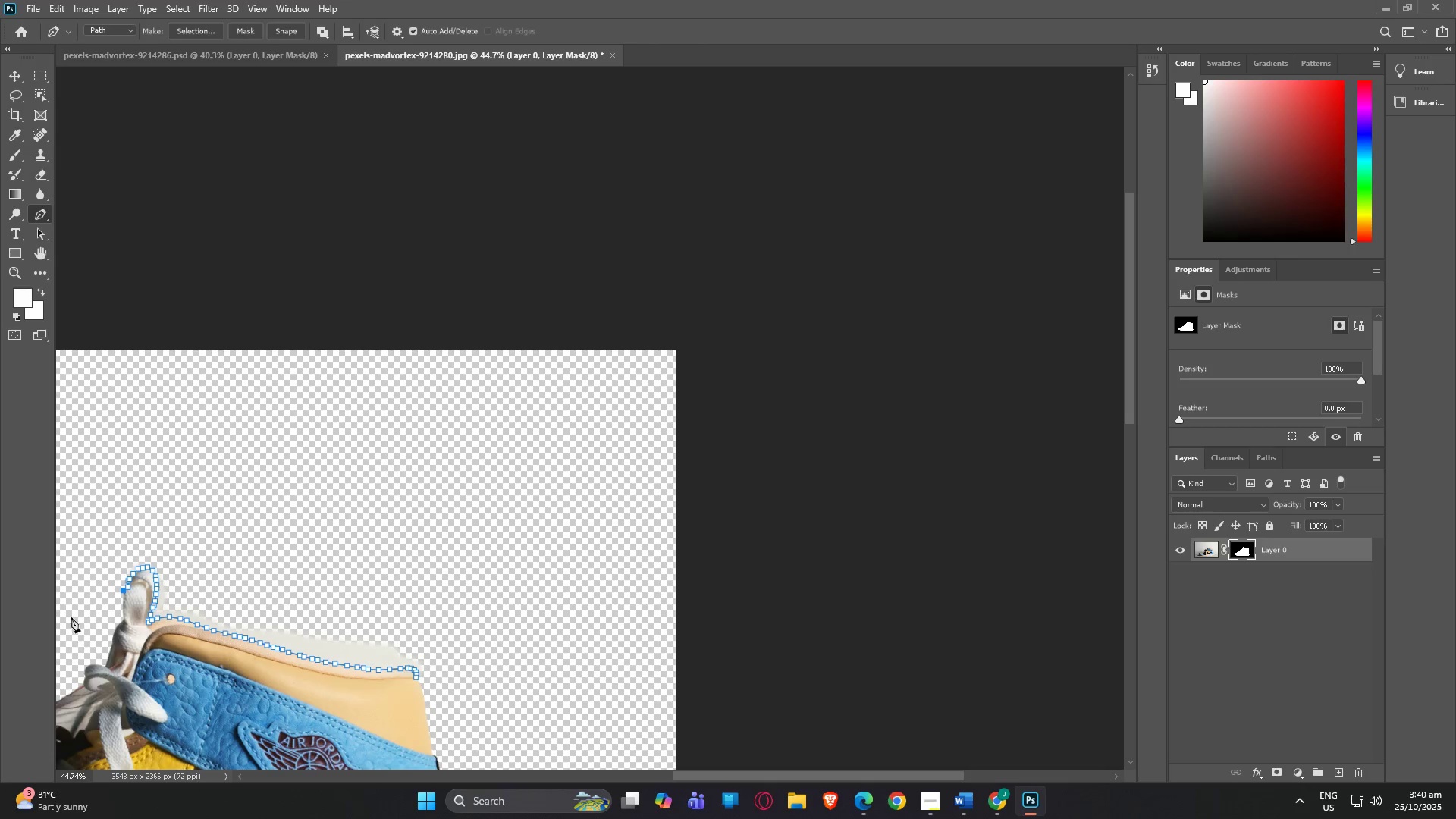 
key(Alt+AltLeft)
 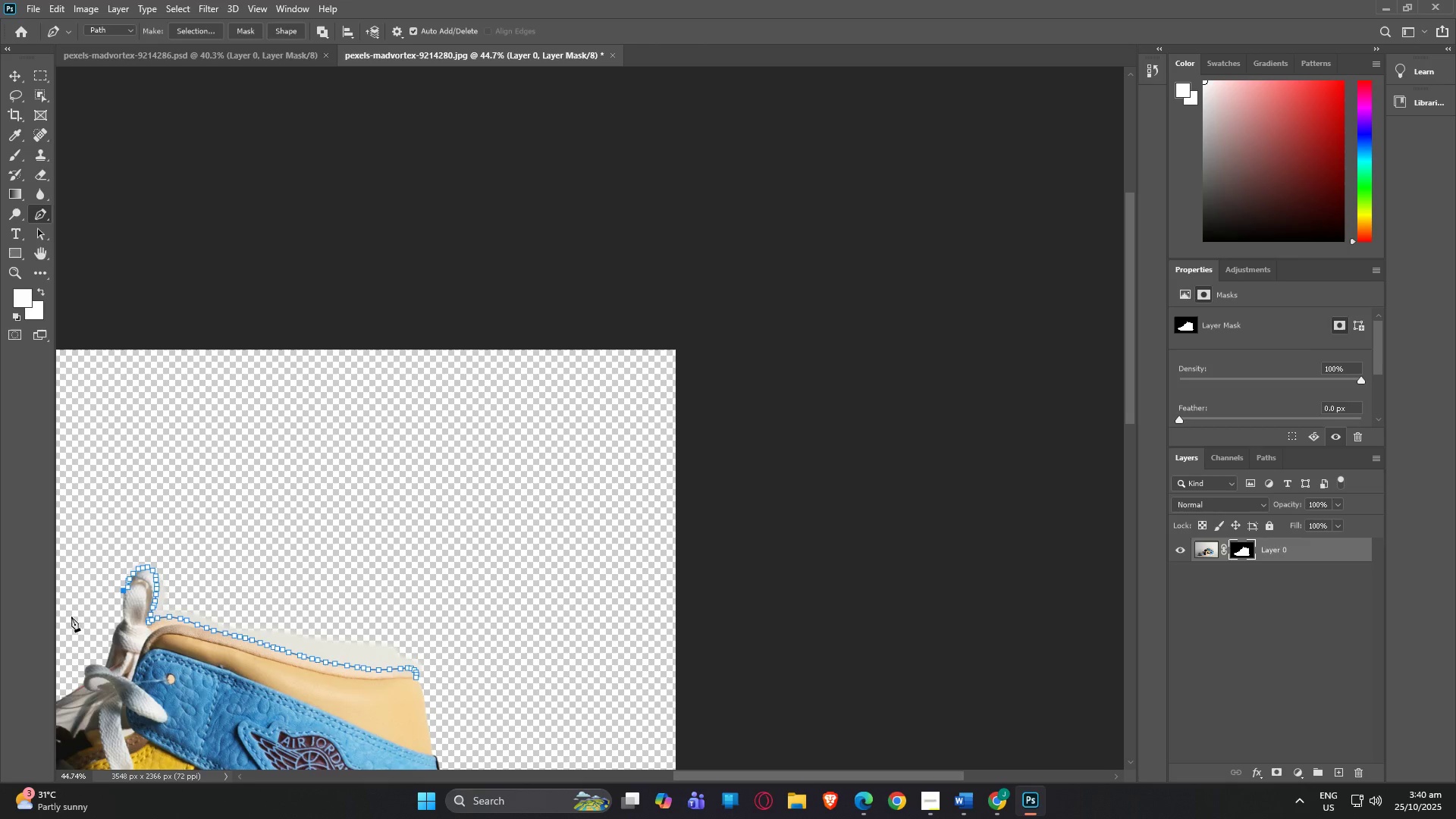 
key(Alt+AltLeft)
 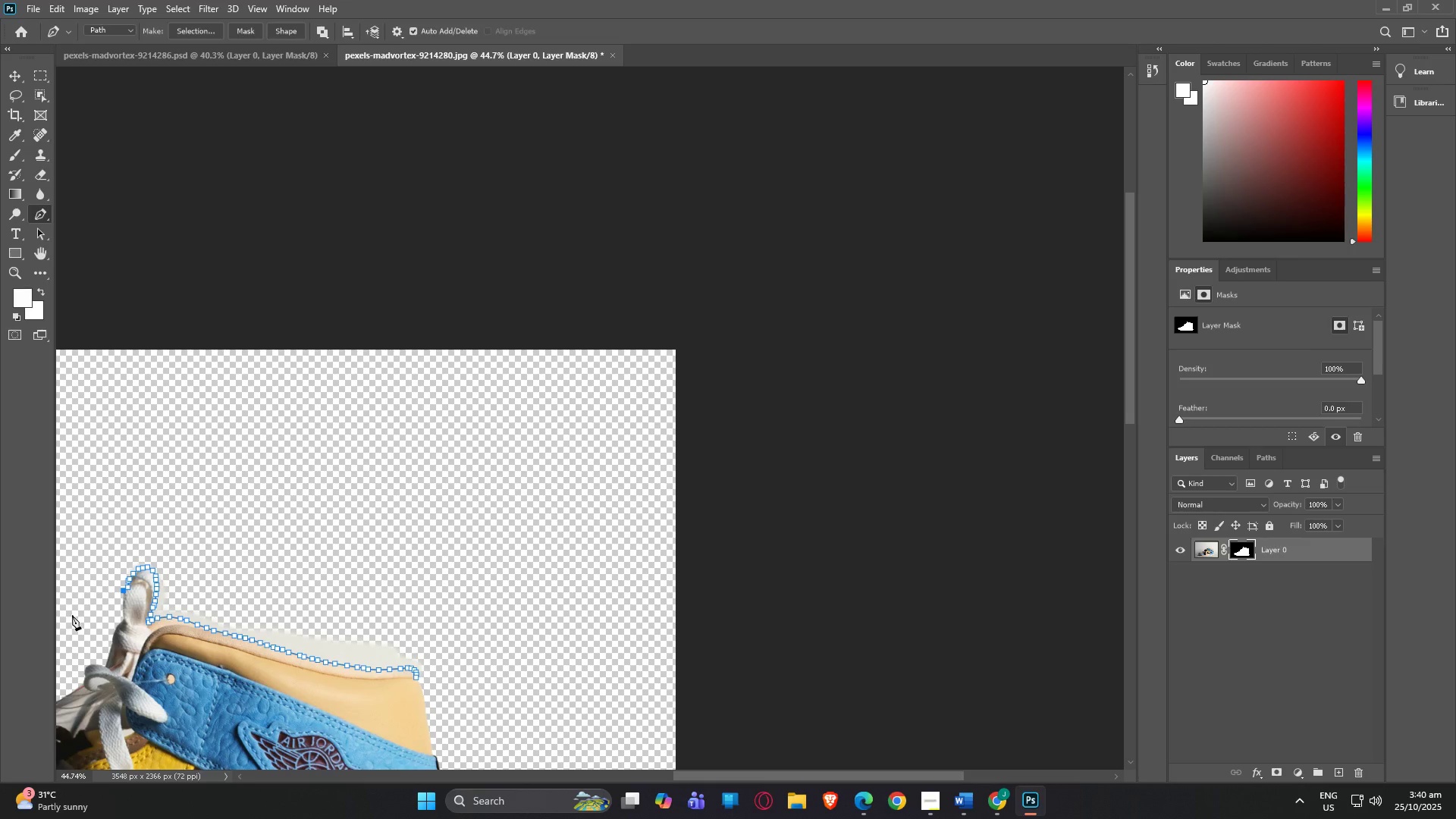 
type(hp)
 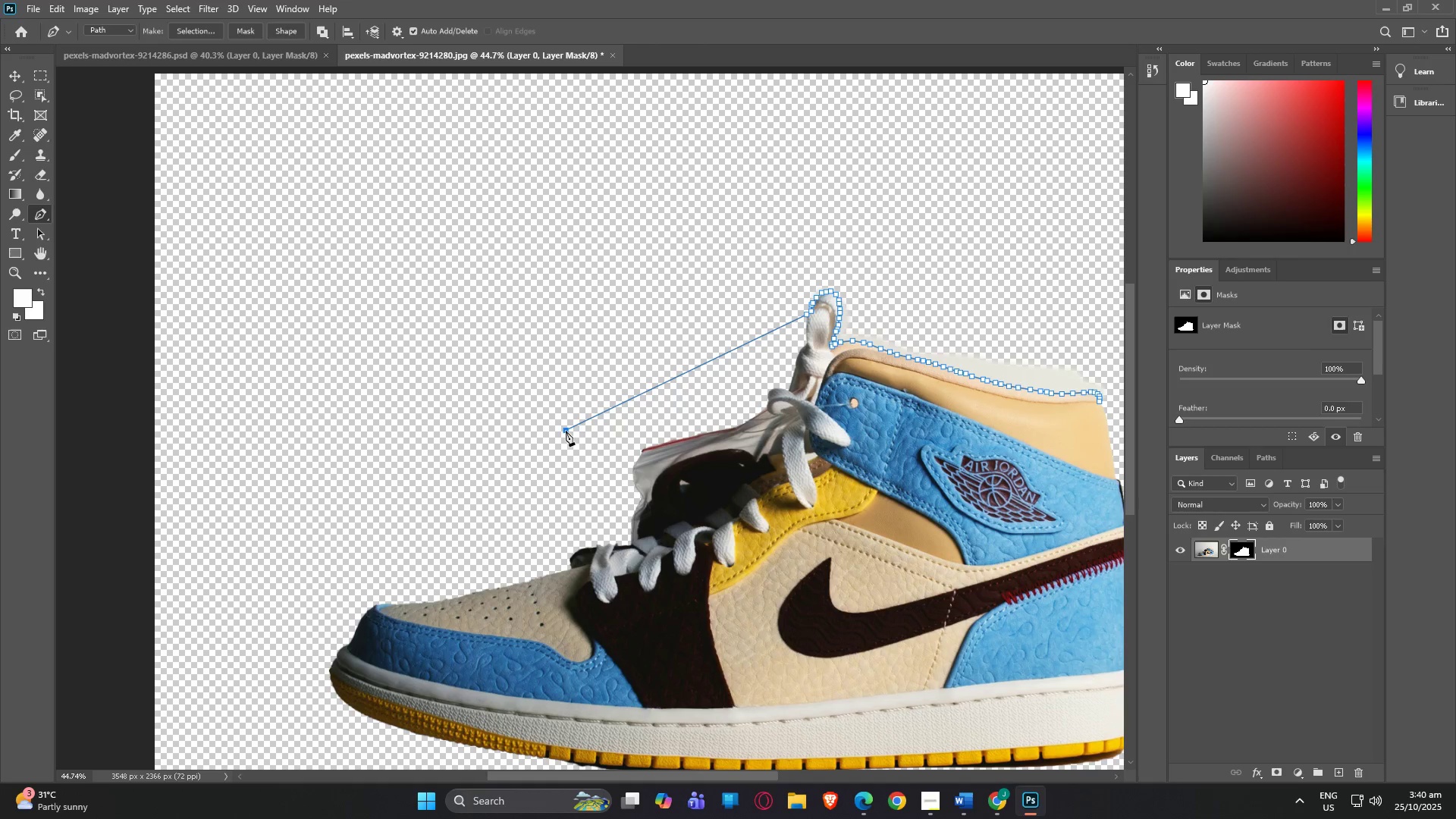 
left_click_drag(start_coordinate=[73, 614], to_coordinate=[614, 369])
 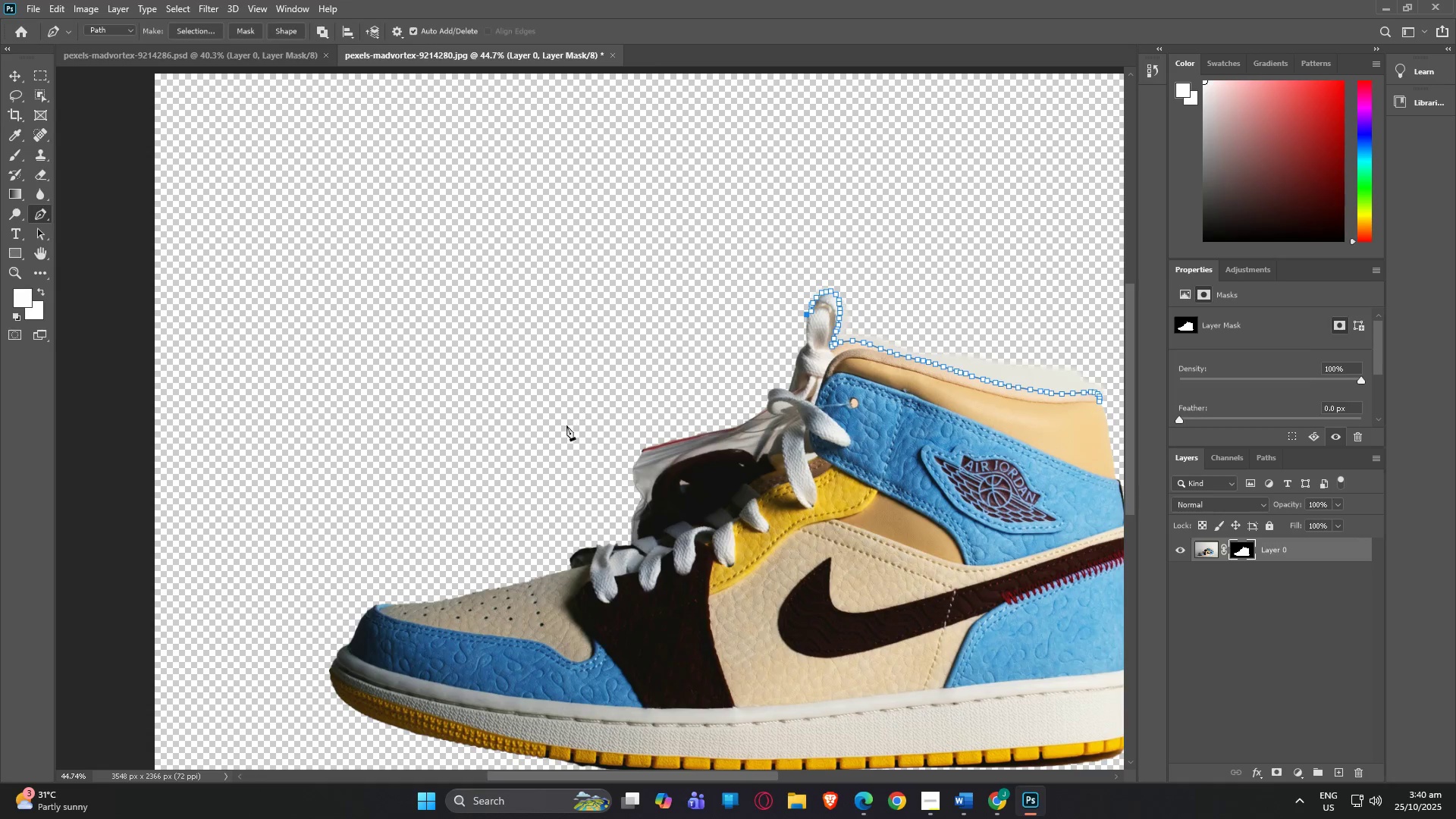 
left_click([566, 431])
 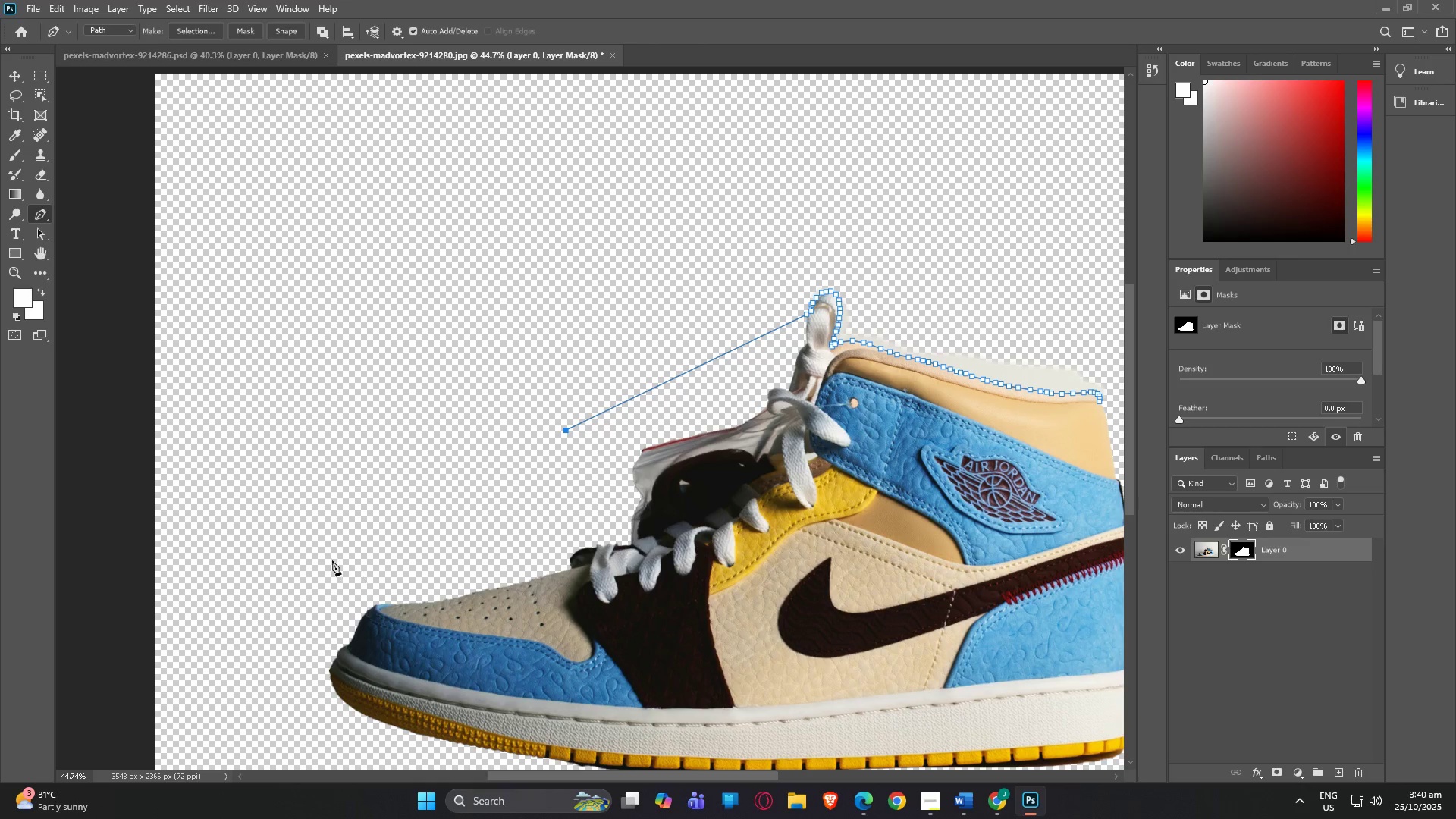 
left_click([332, 560])
 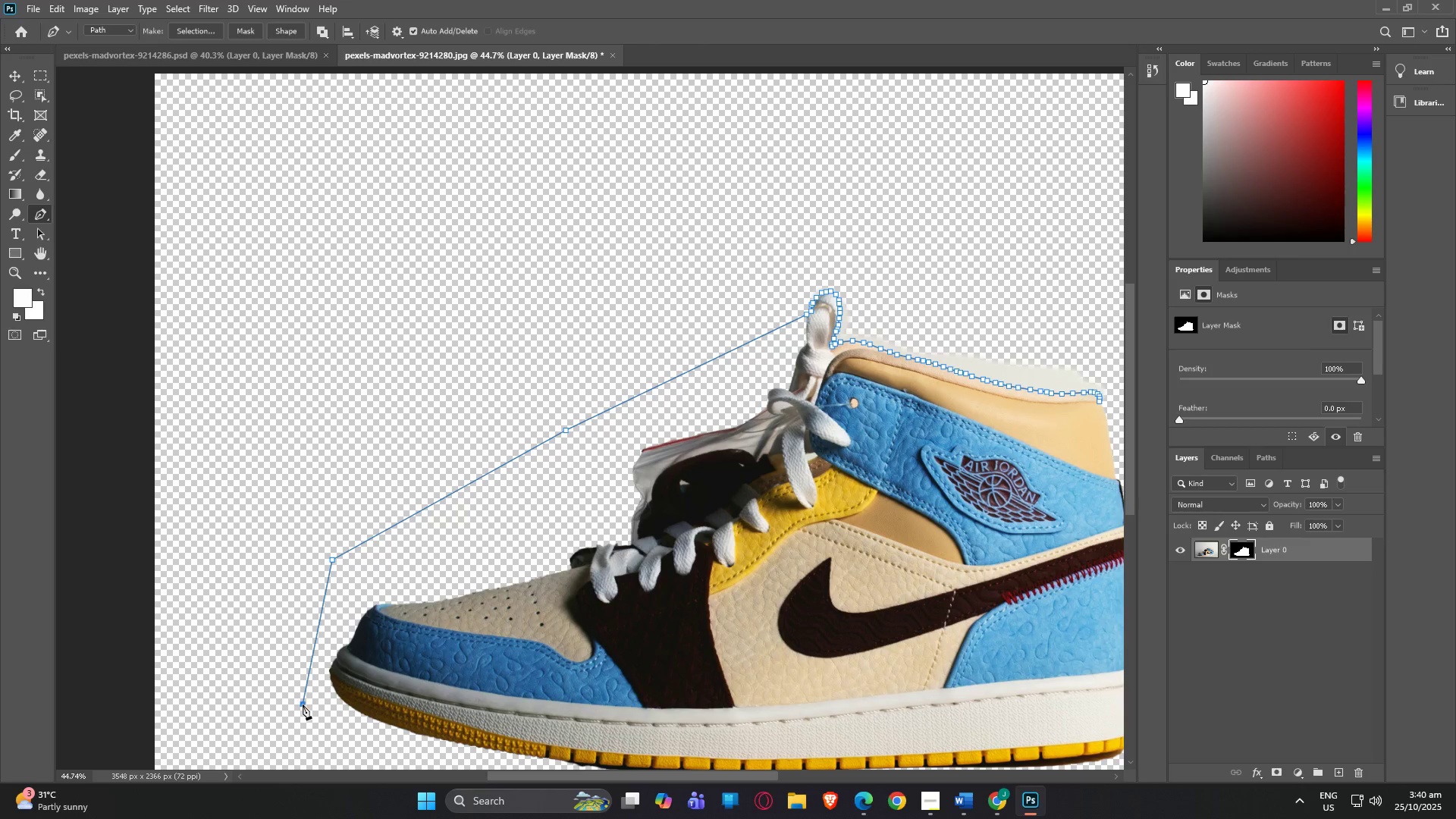 
left_click([303, 704])
 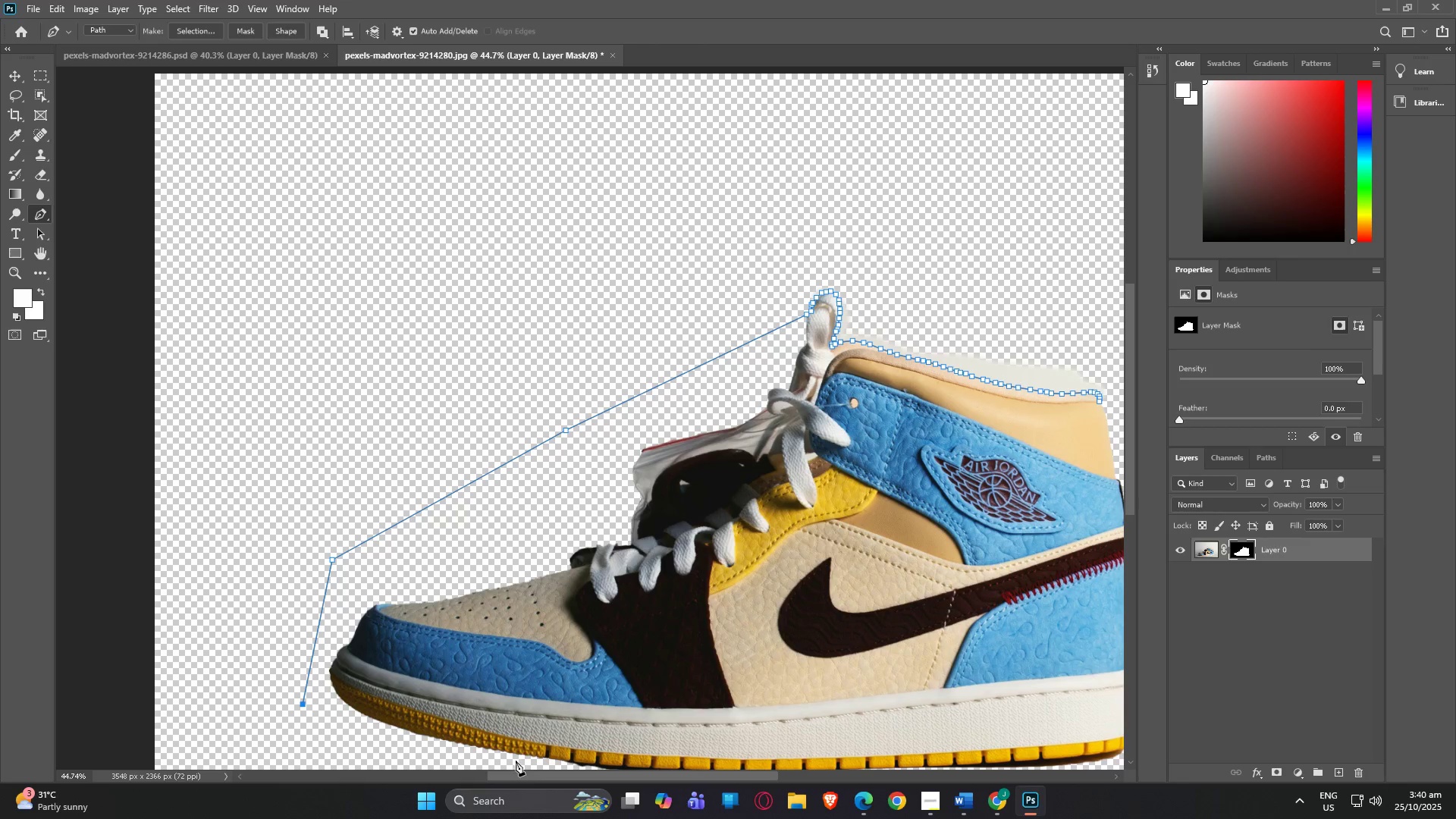 
left_click([522, 762])
 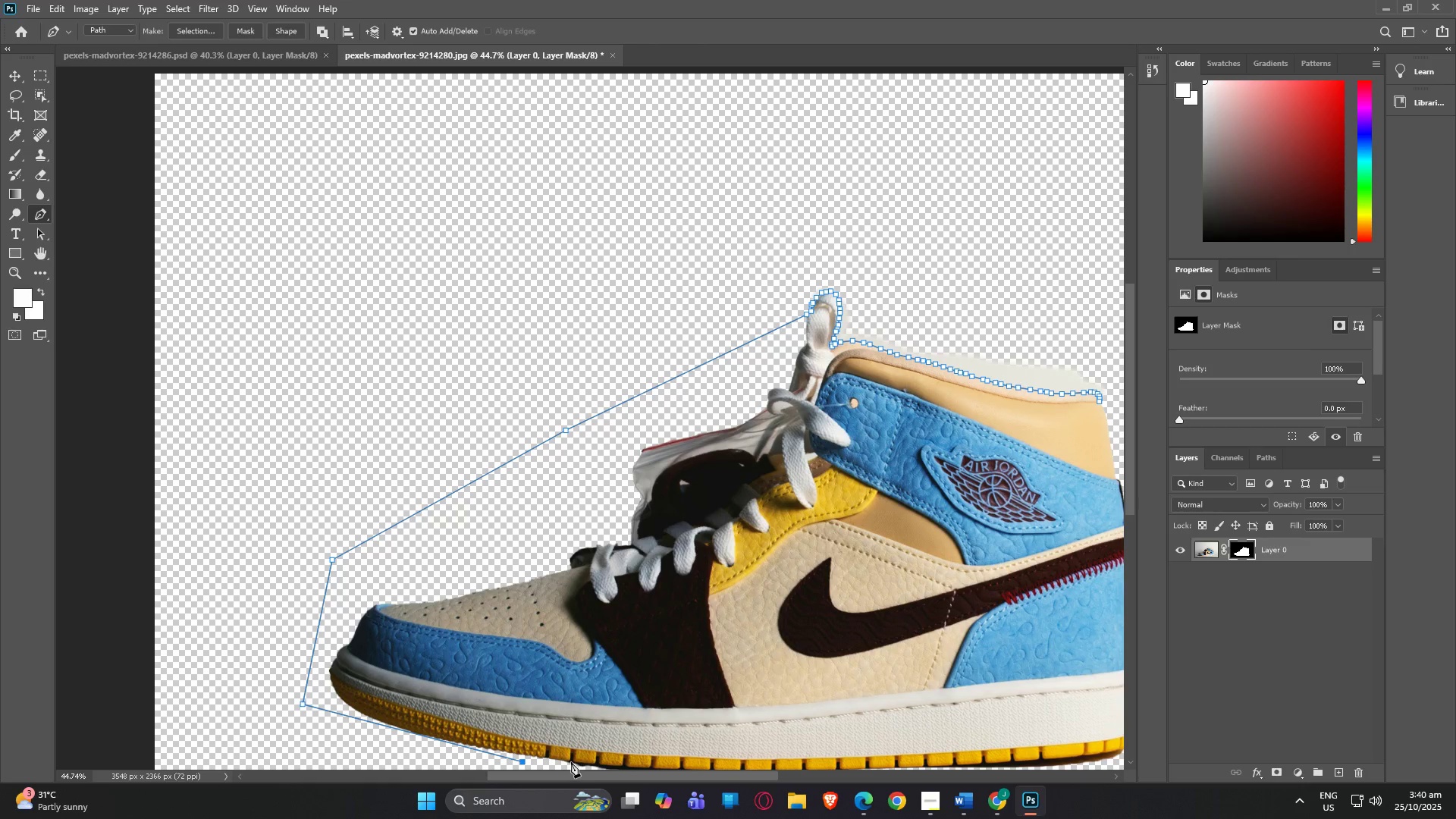 
left_click([570, 762])
 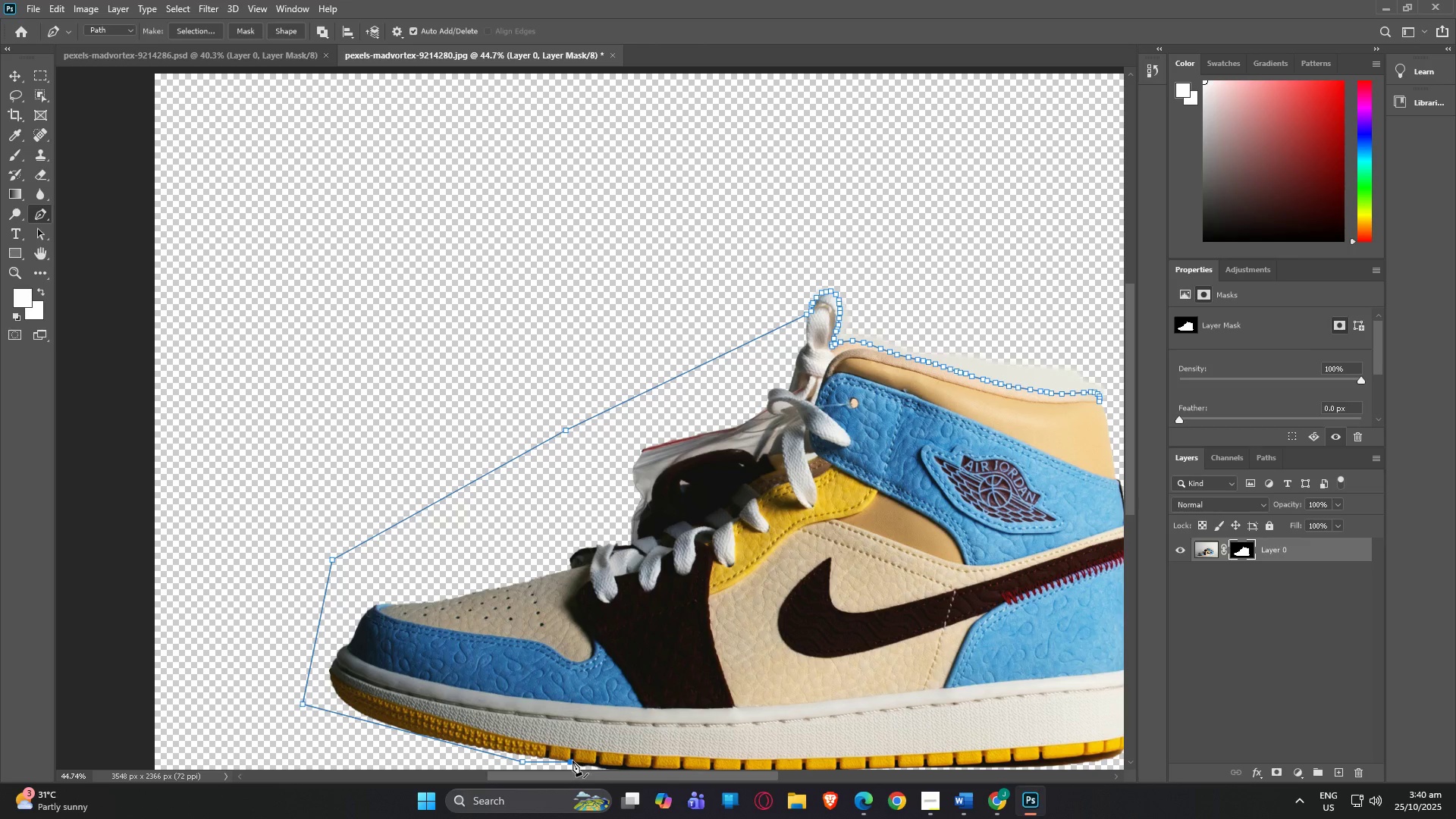 
hold_key(key=AltLeft, duration=1.5)
scroll: coordinate [611, 750], scroll_direction: up, amount: 10.0
 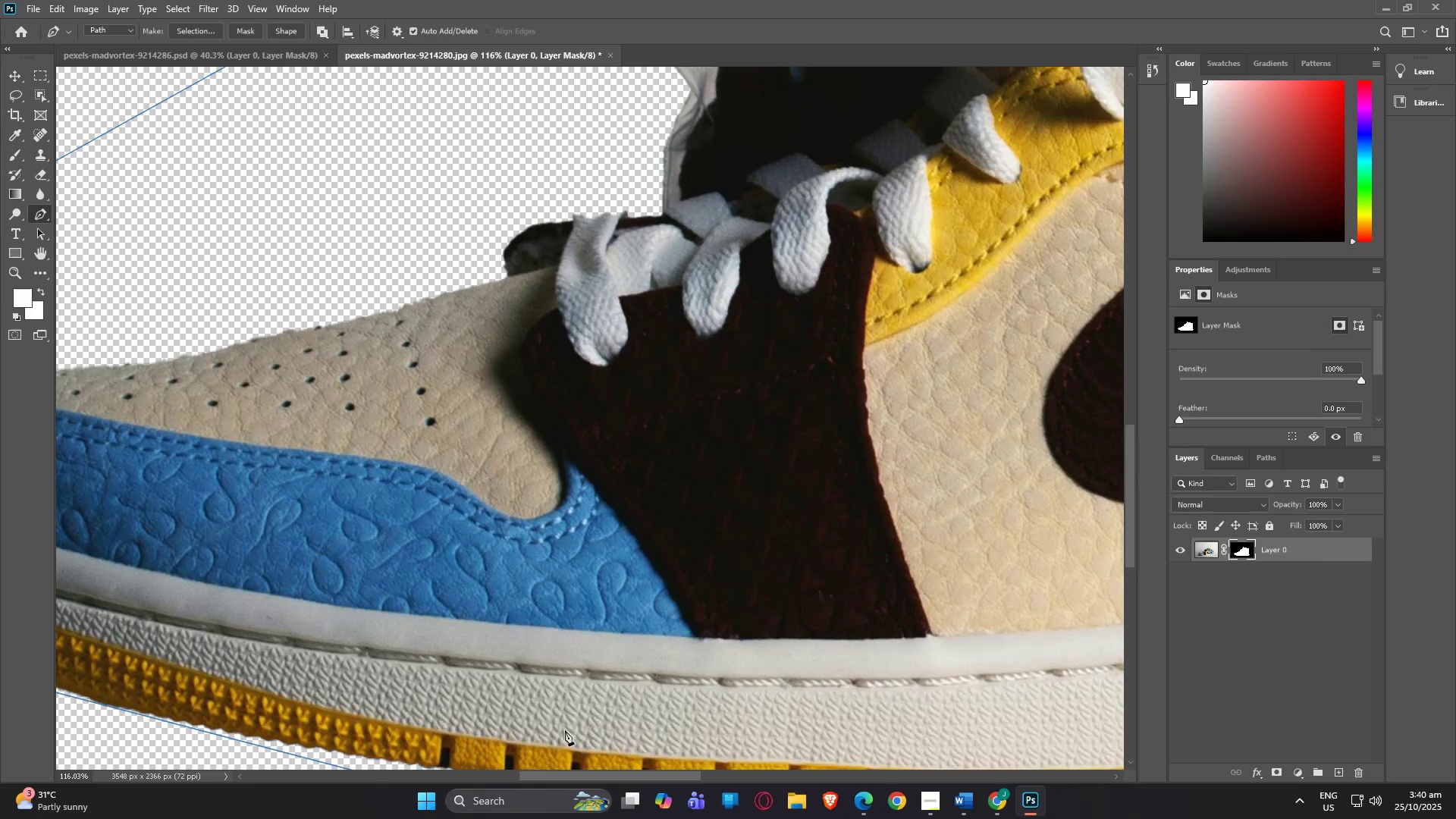 
scroll: coordinate [460, 678], scroll_direction: down, amount: 5.0
 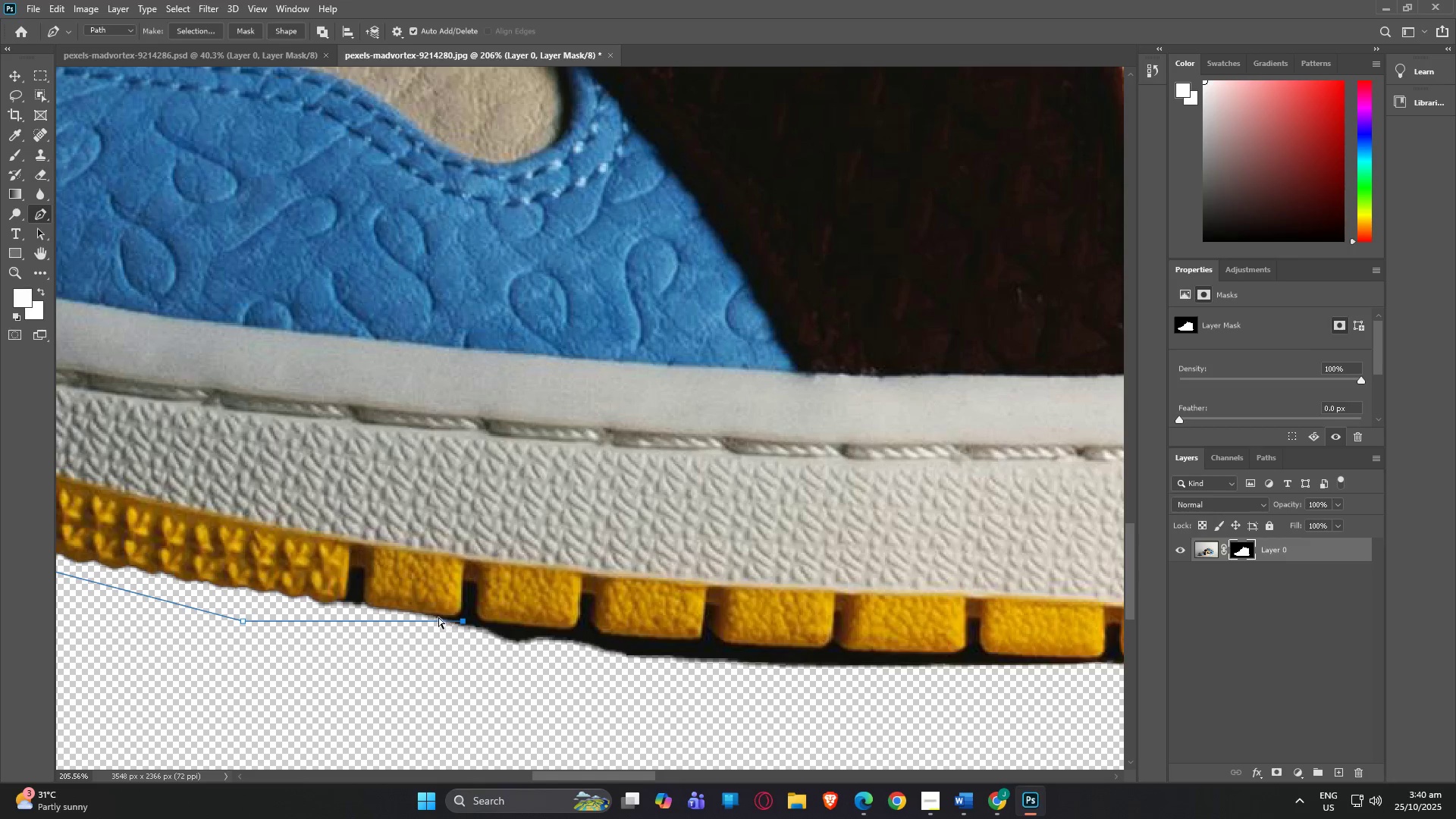 
hold_key(key=AltLeft, duration=0.57)
 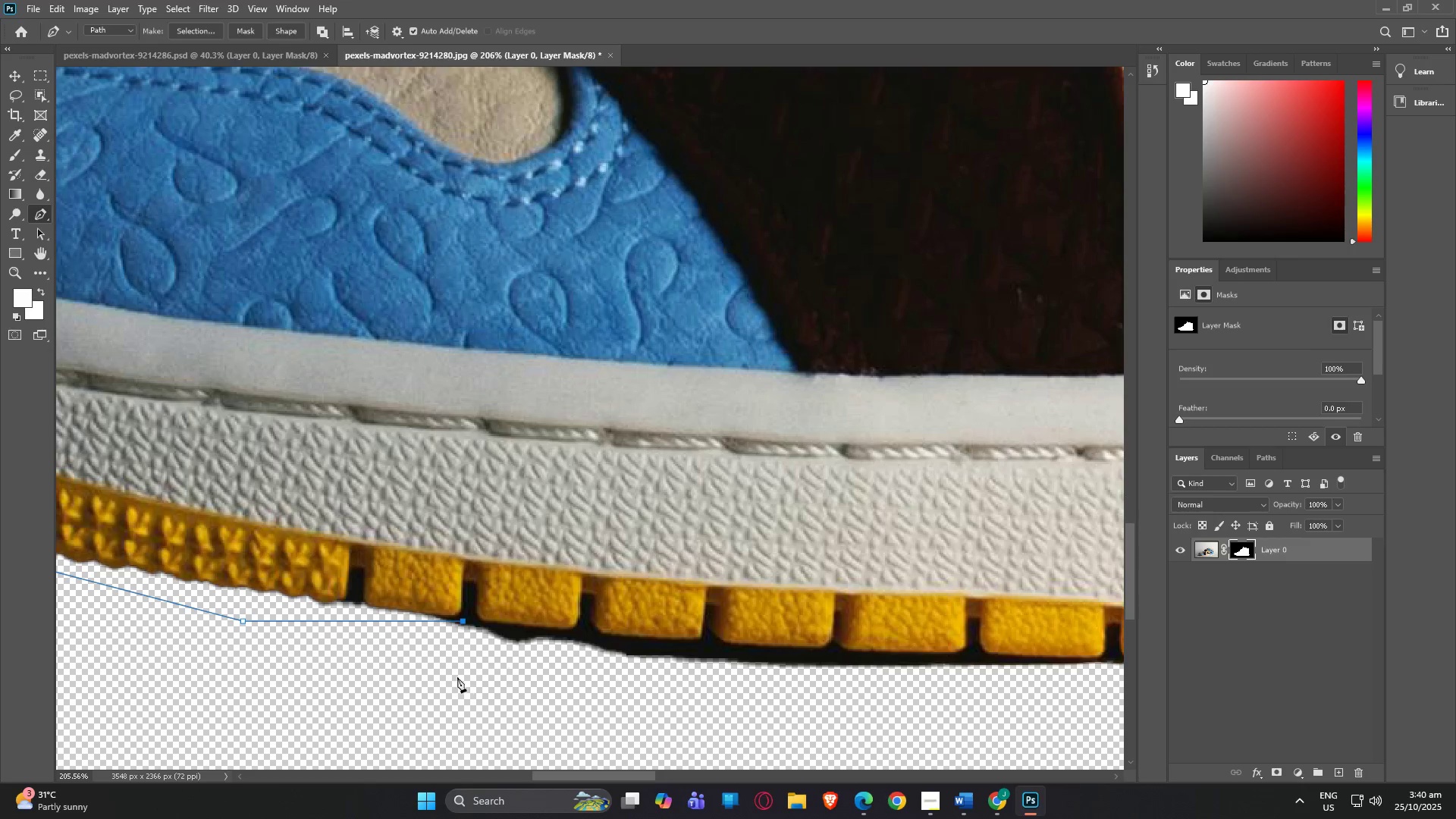 
key(Control+Z)
 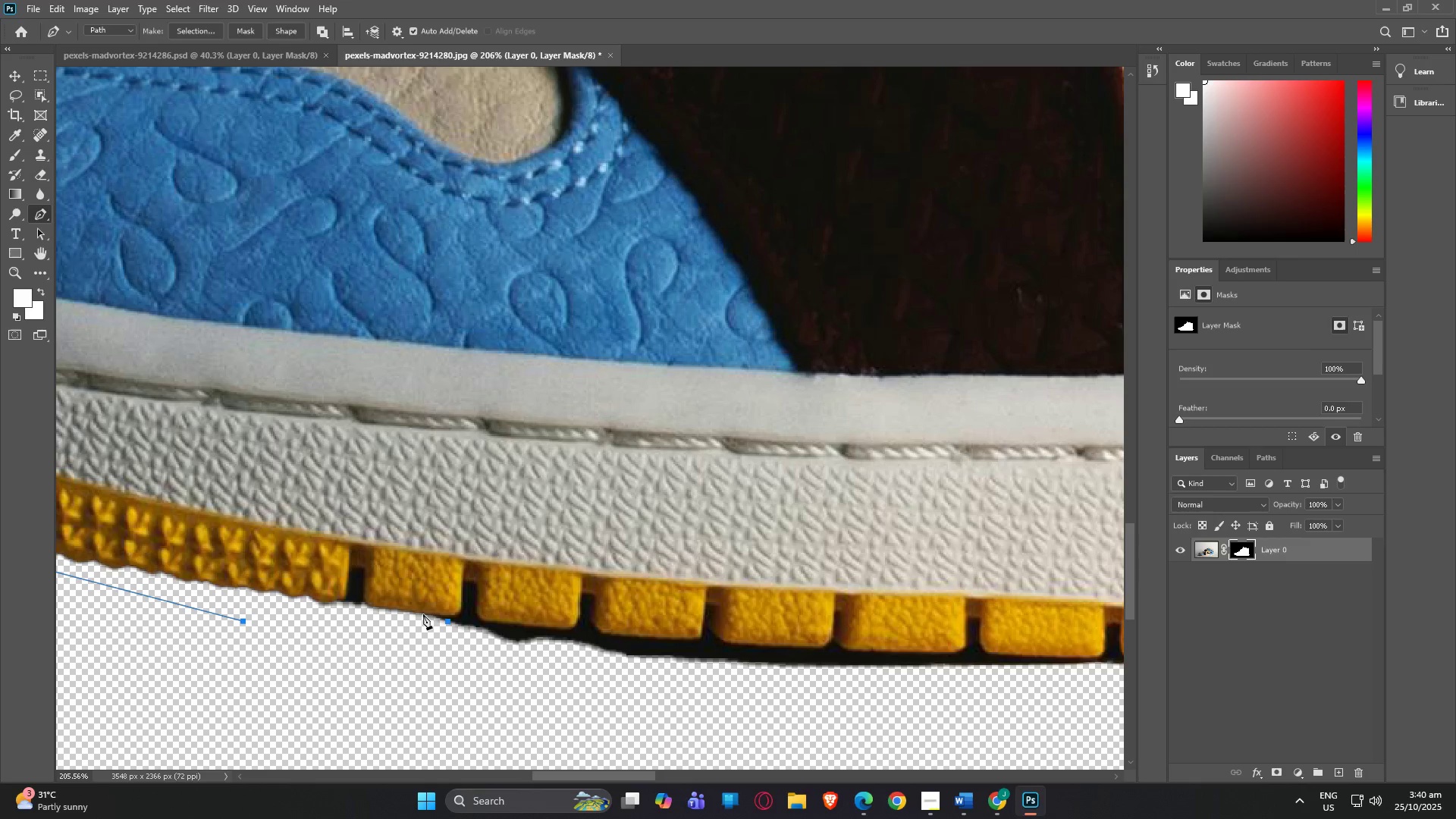 
left_click([423, 614])
 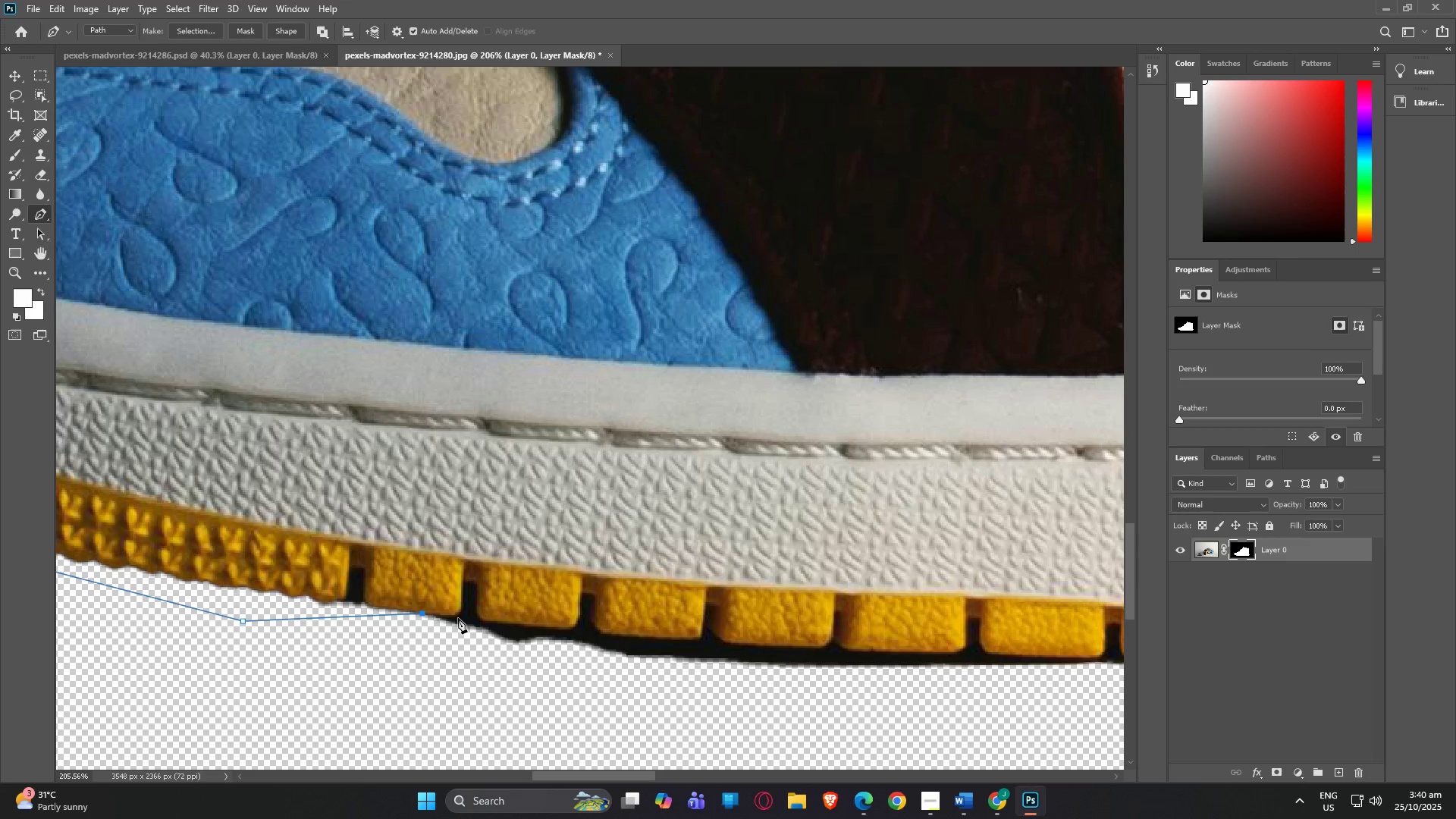 
left_click([459, 617])
 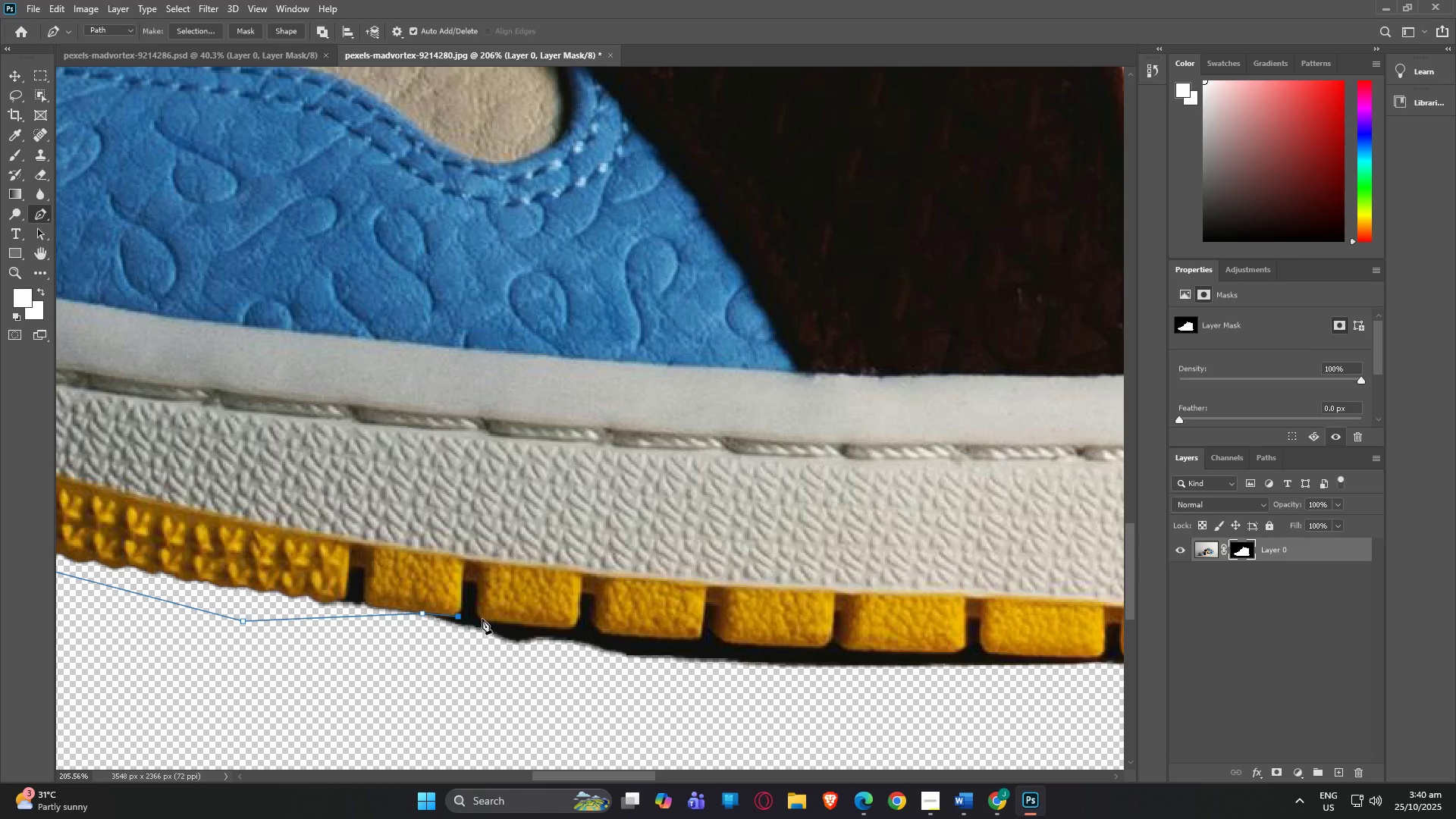 
left_click([482, 619])
 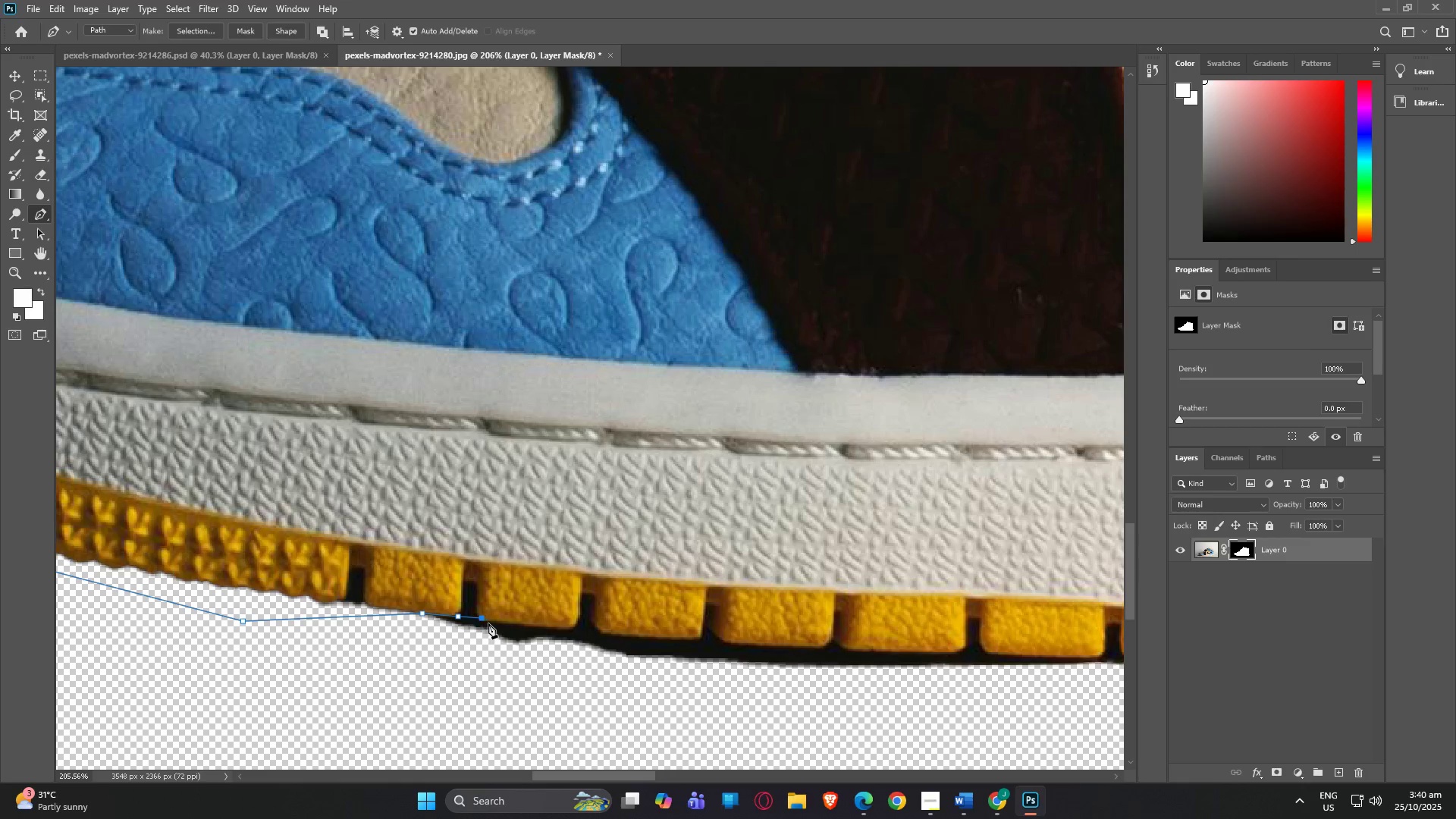 
key(Control+Z)
 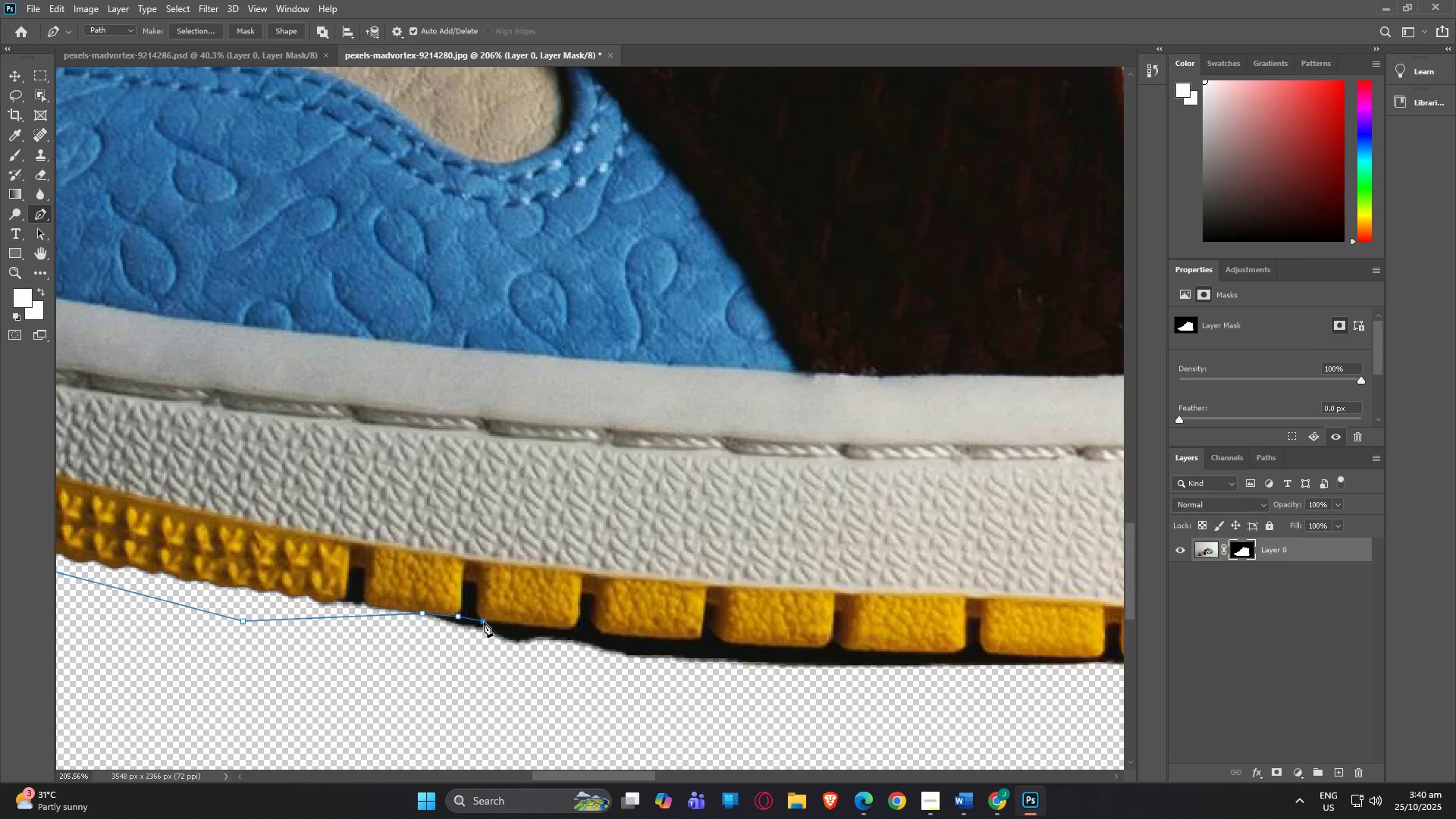 
left_click([484, 622])
 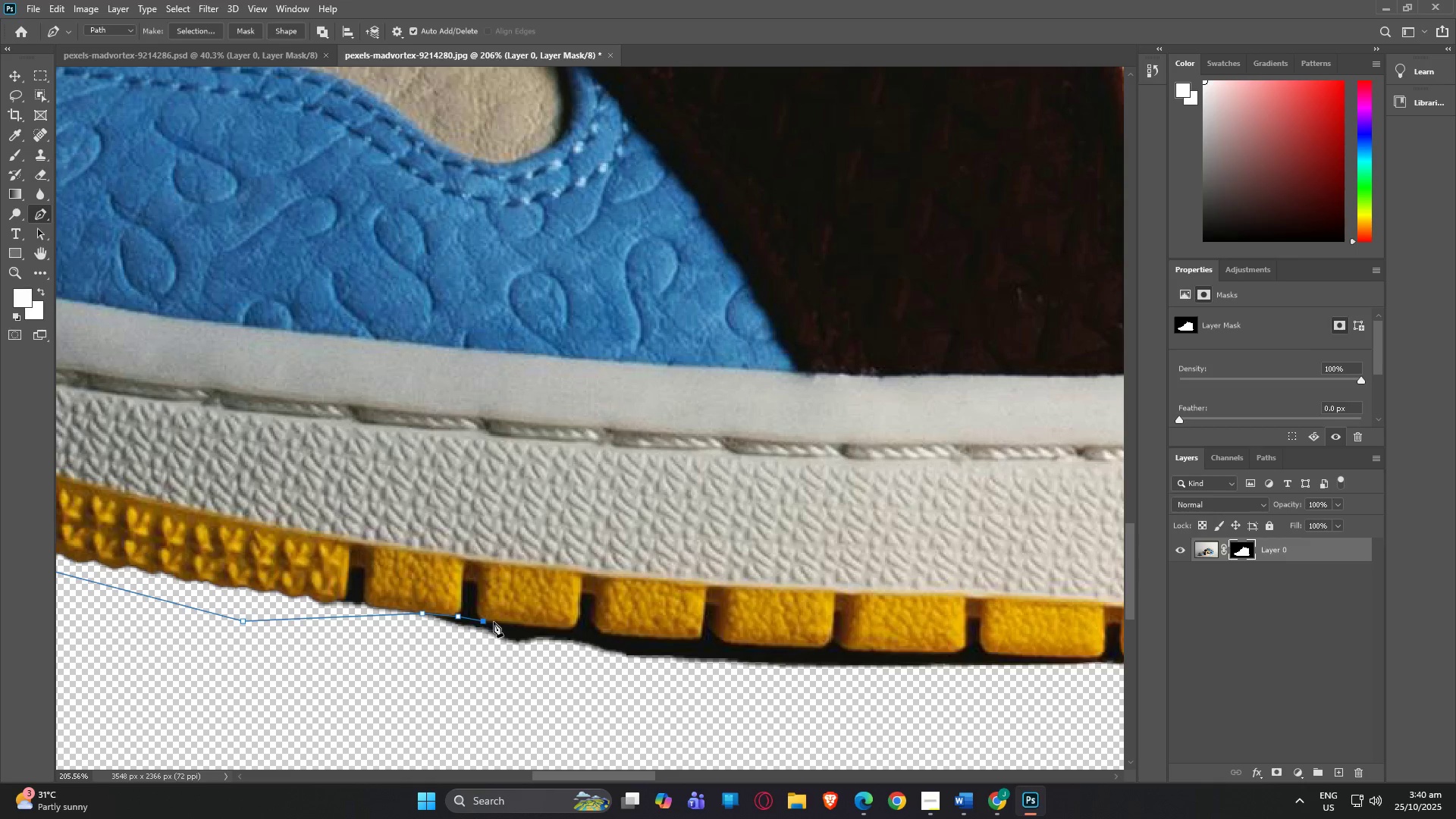 
left_click([494, 622])
 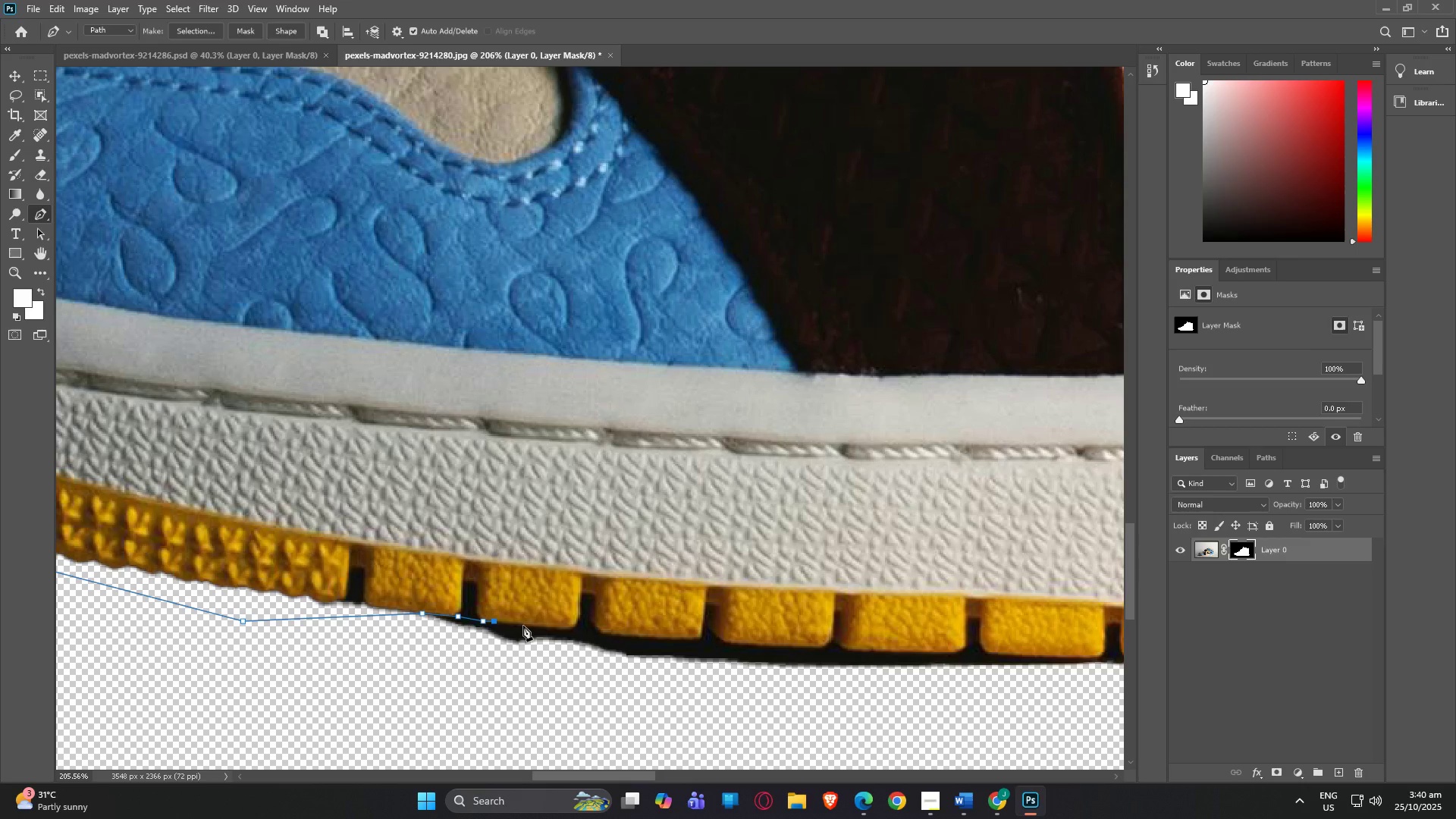 
left_click([523, 626])
 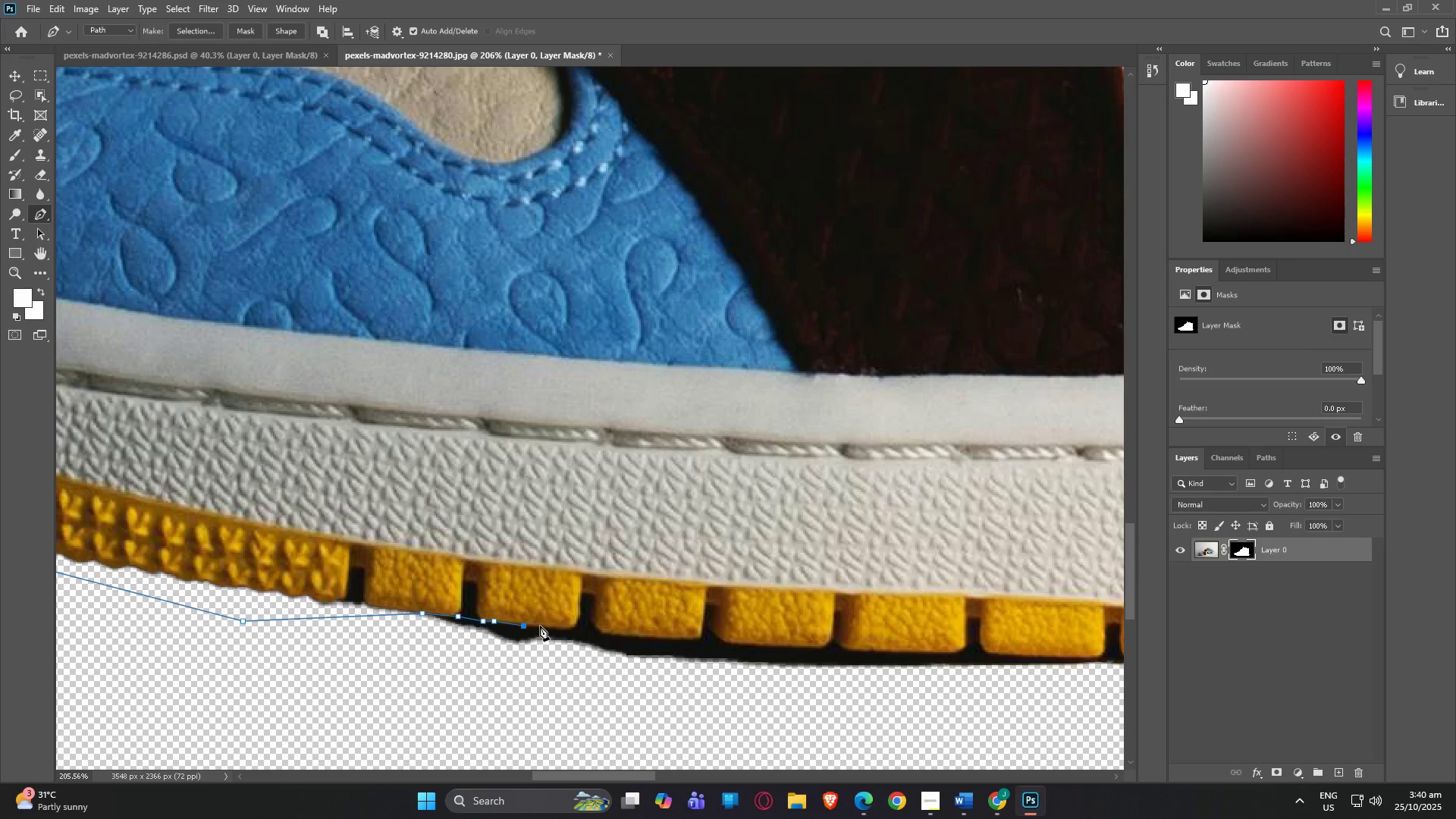 
left_click([540, 626])
 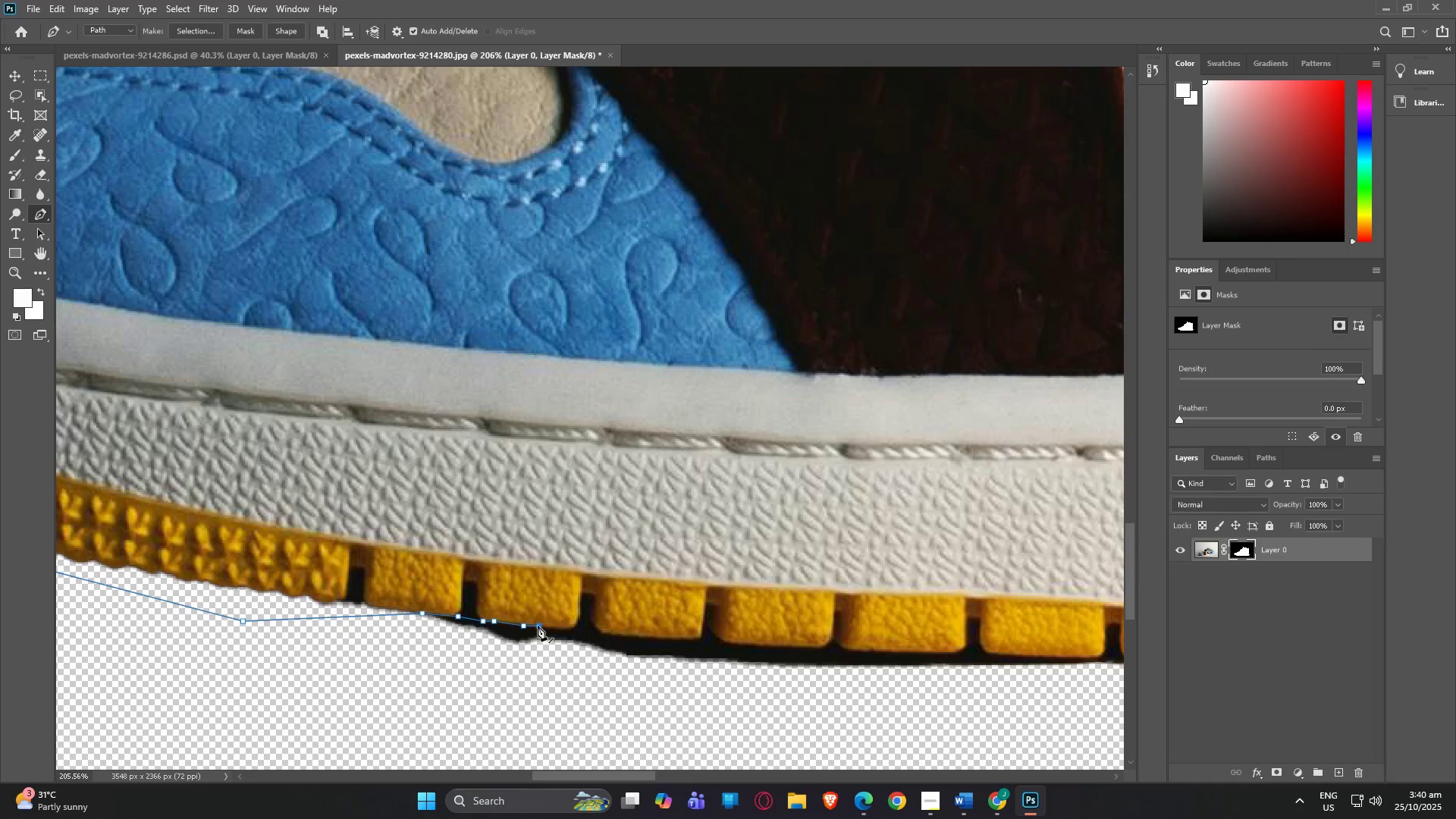 
key(Control+Z)
 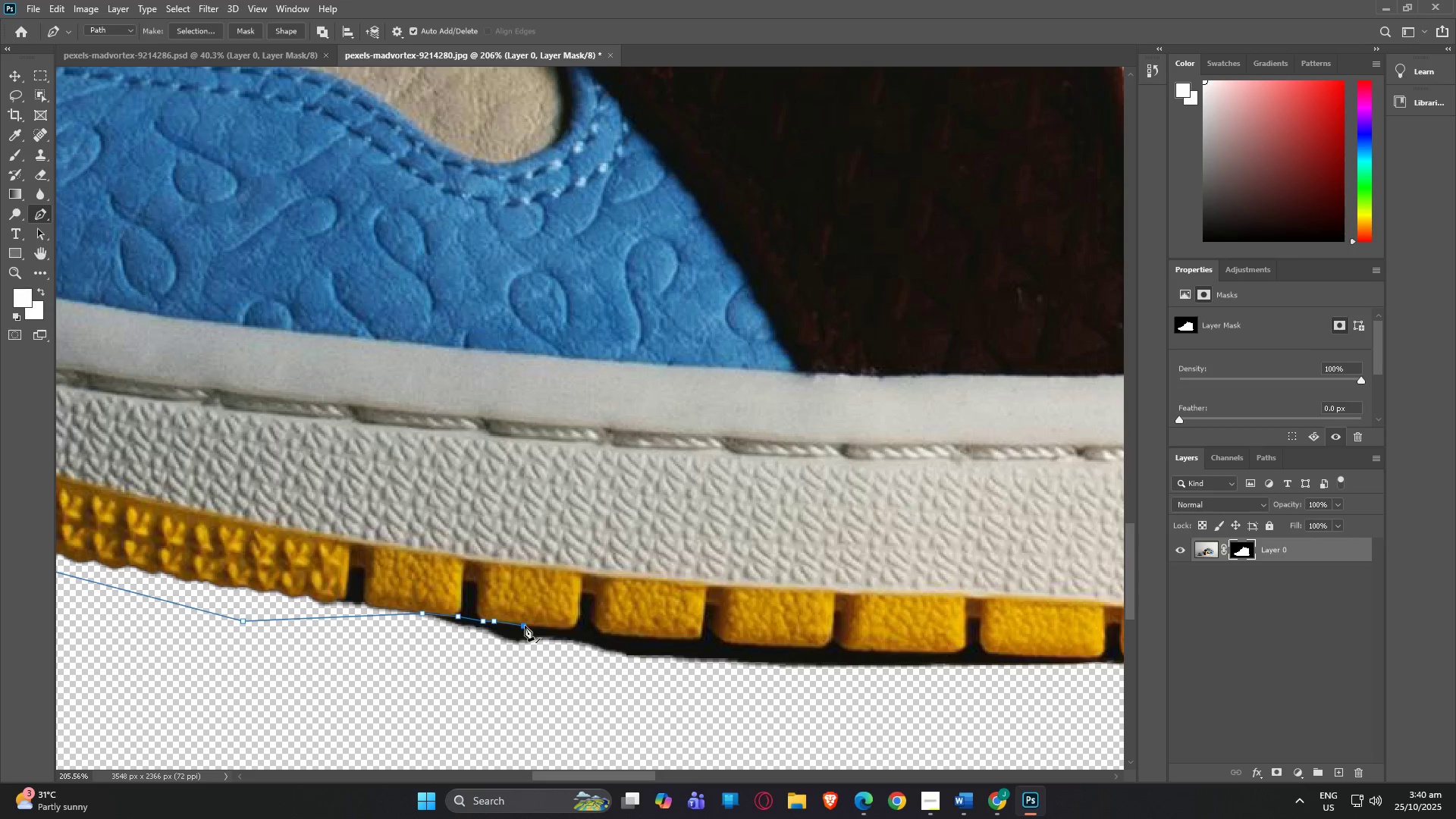 
key(Control+ControlLeft)
 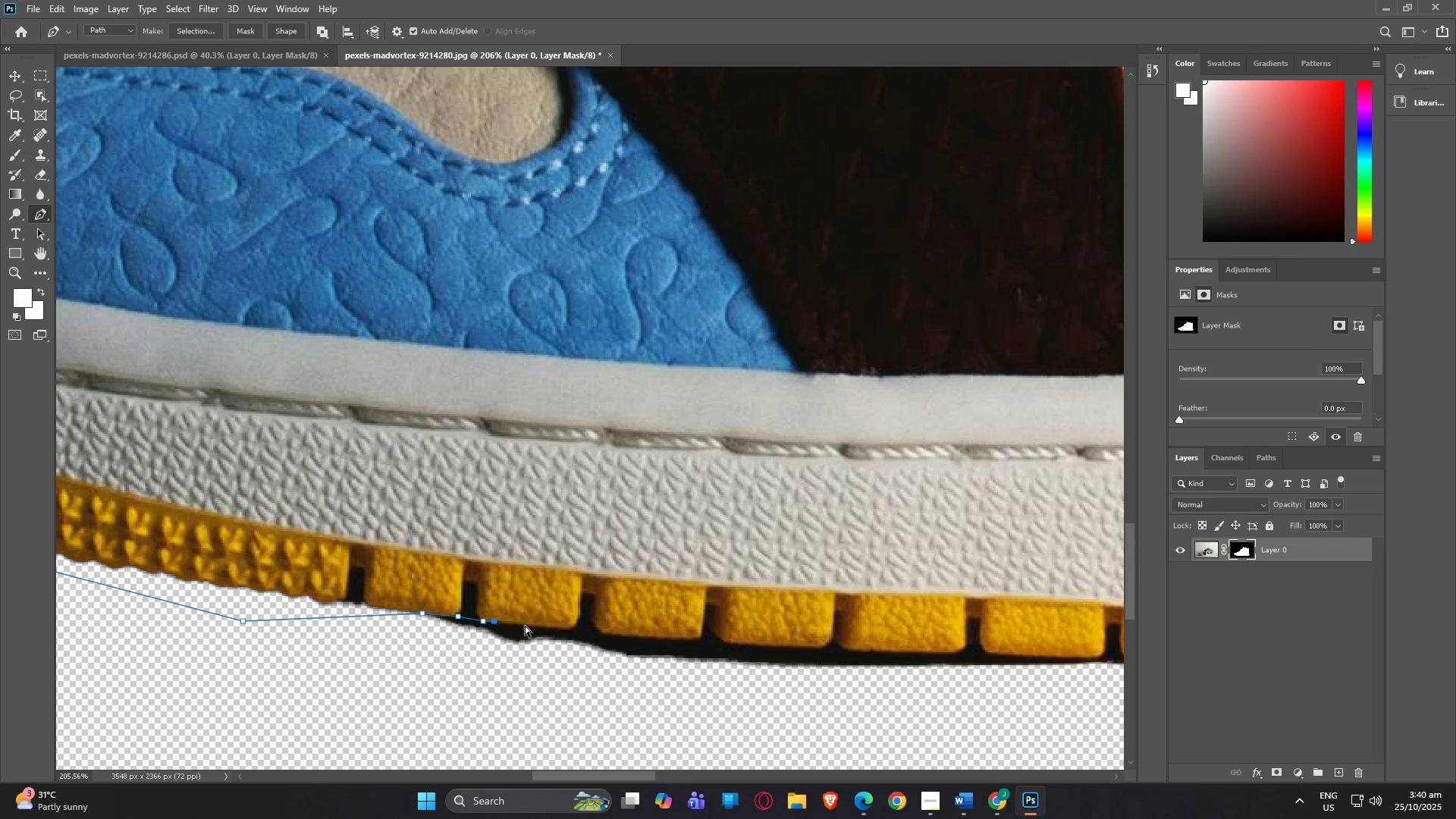 
key(Control+Z)
 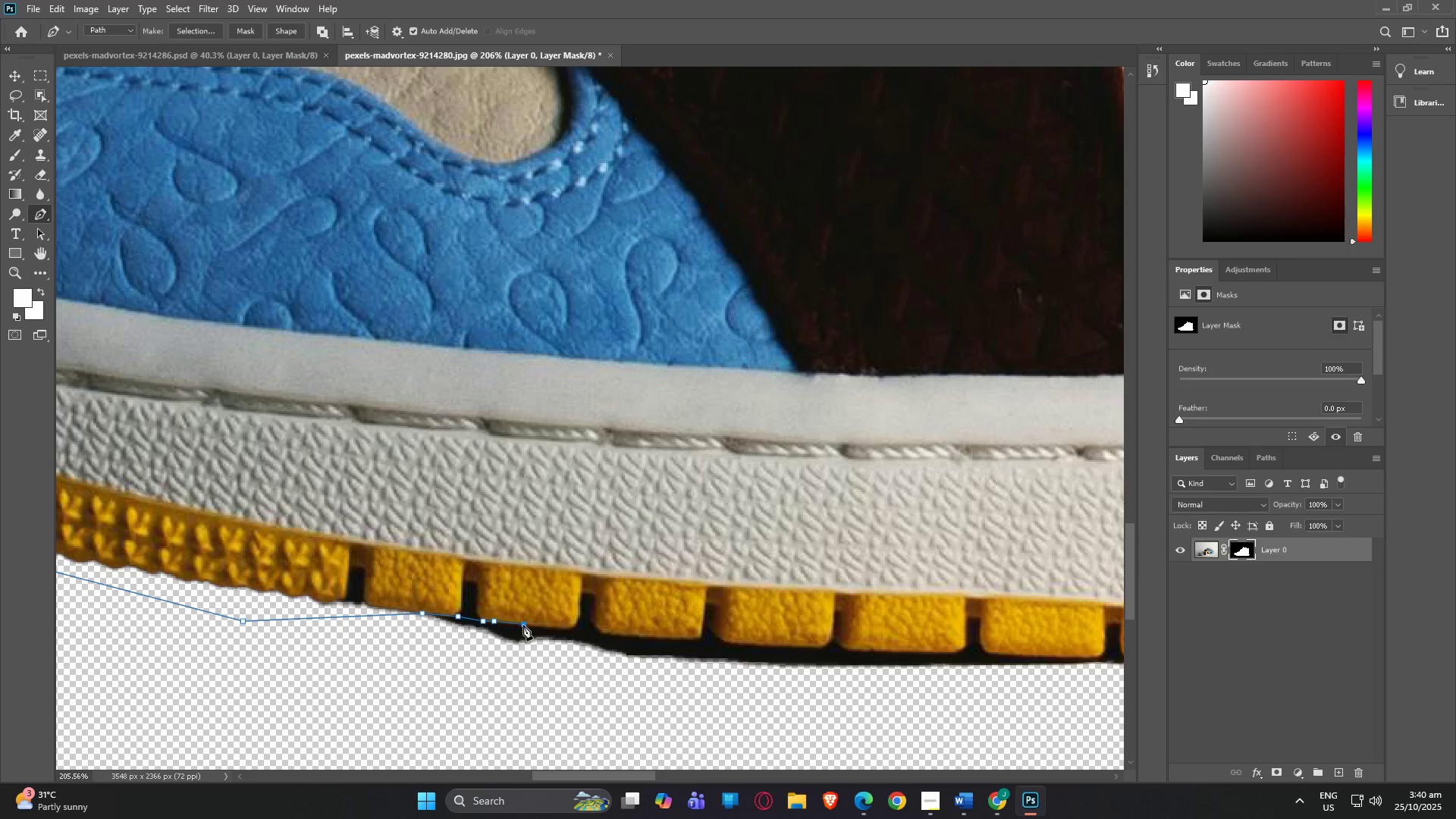 
left_click([523, 625])
 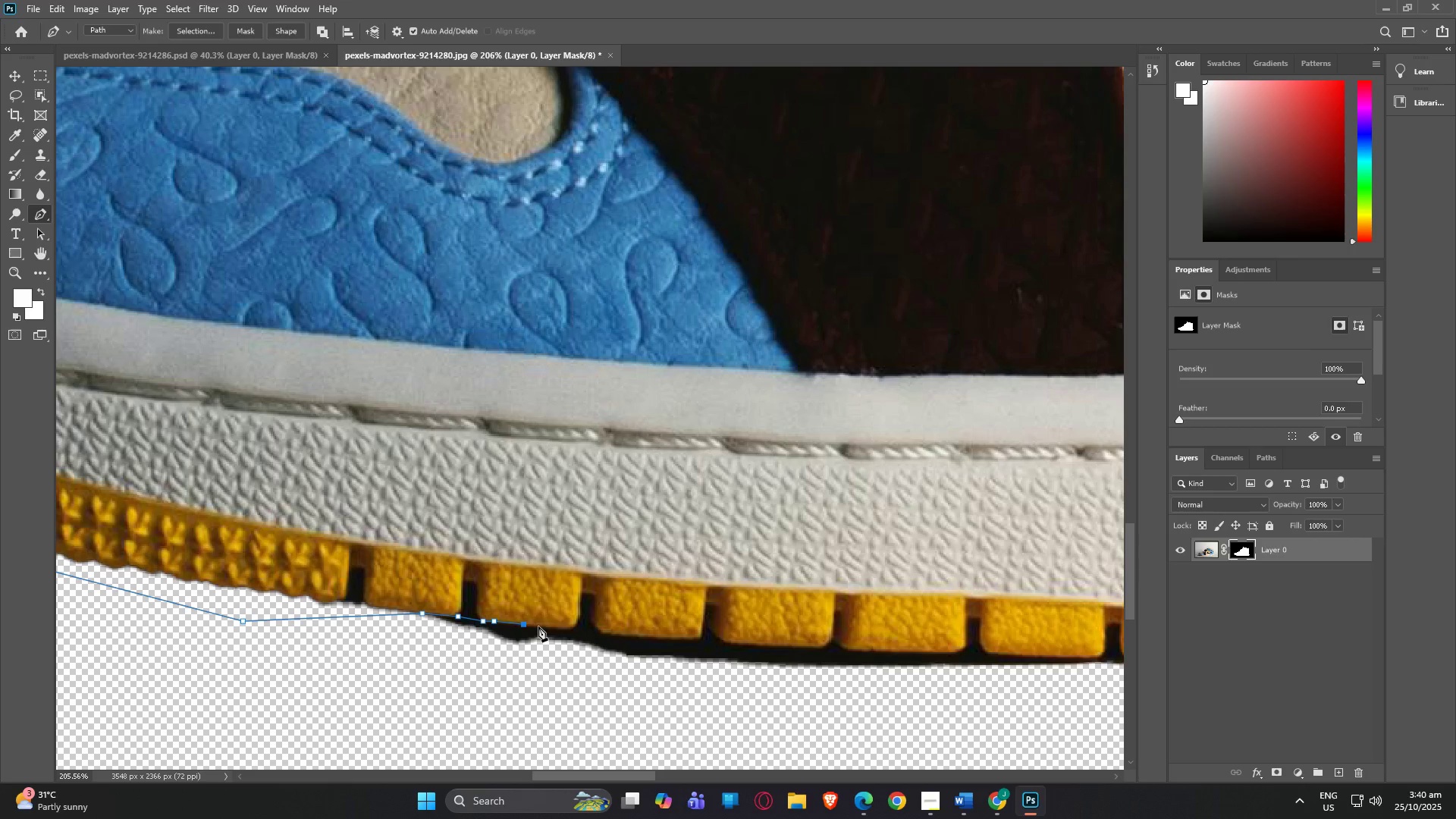 
left_click([538, 626])
 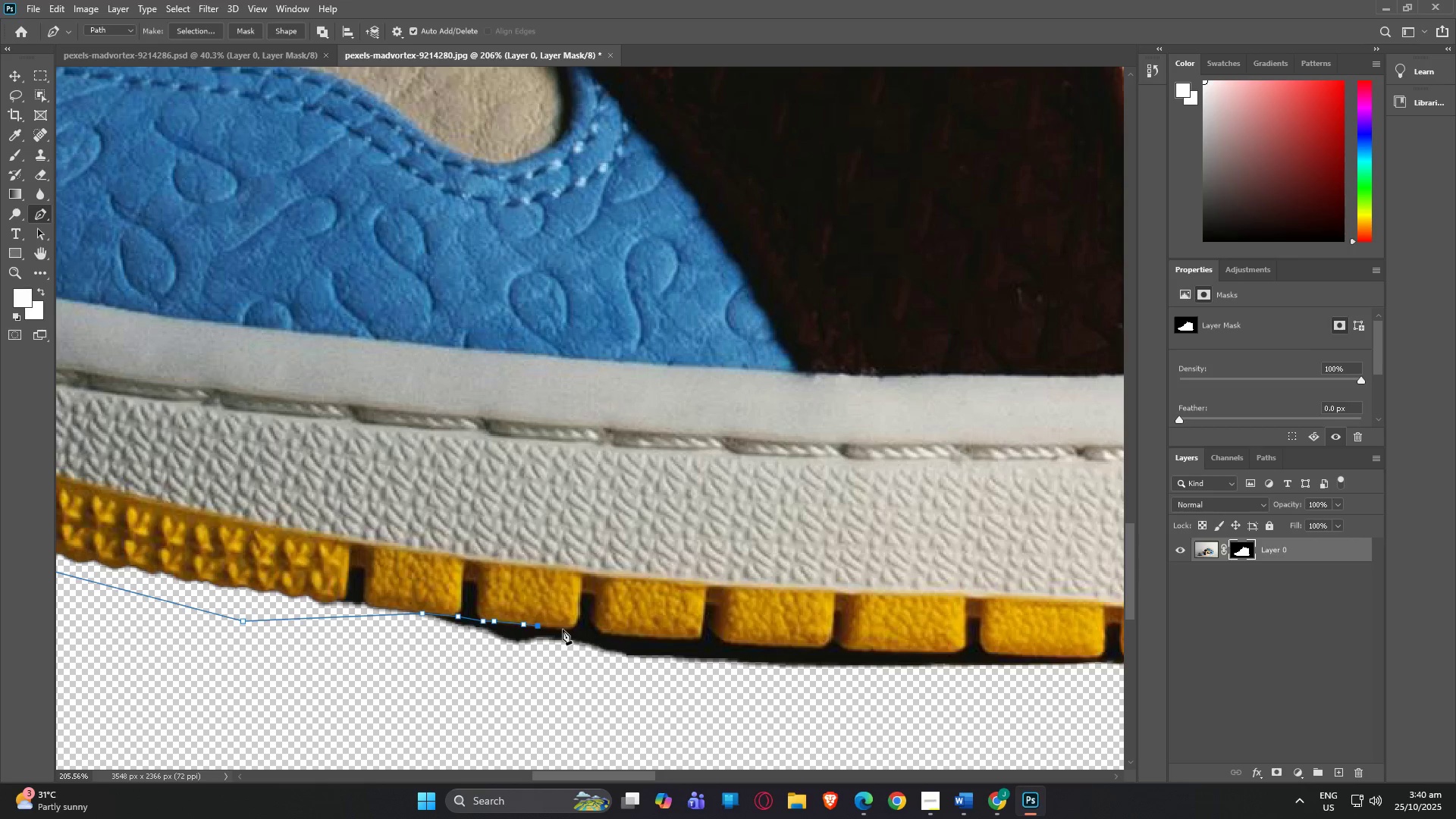 
left_click([563, 629])
 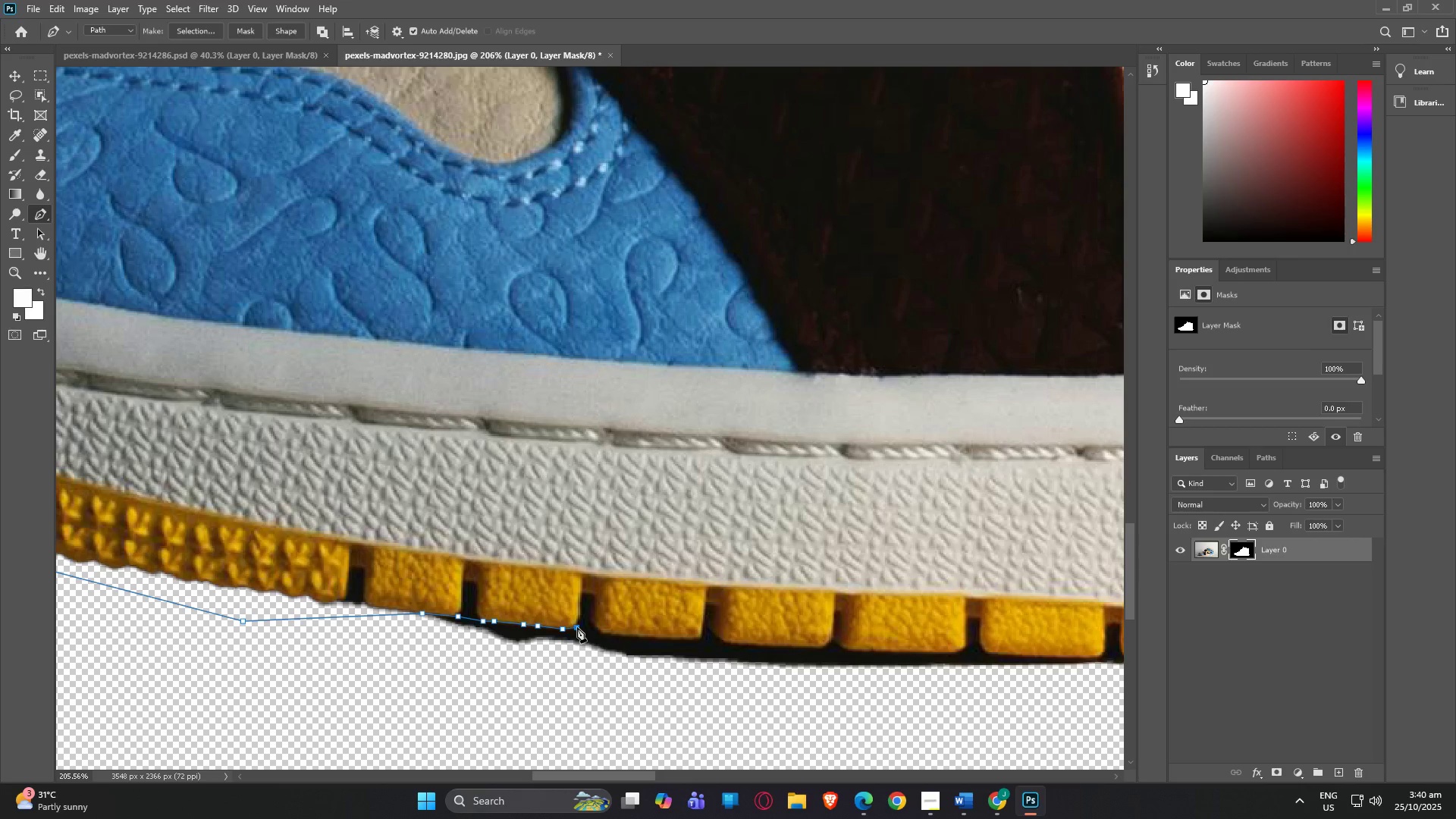 
left_click([577, 627])
 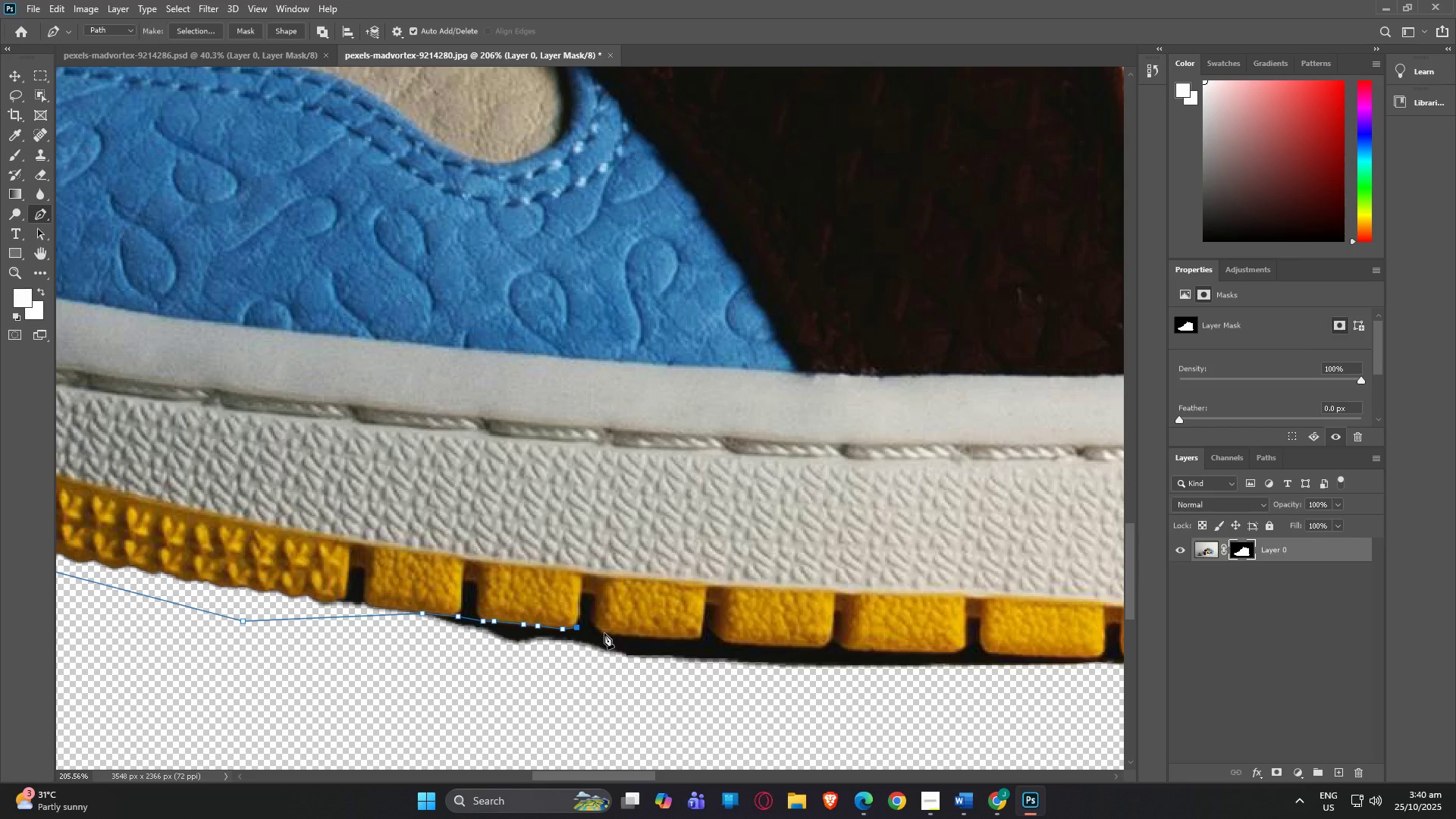 
left_click([604, 633])
 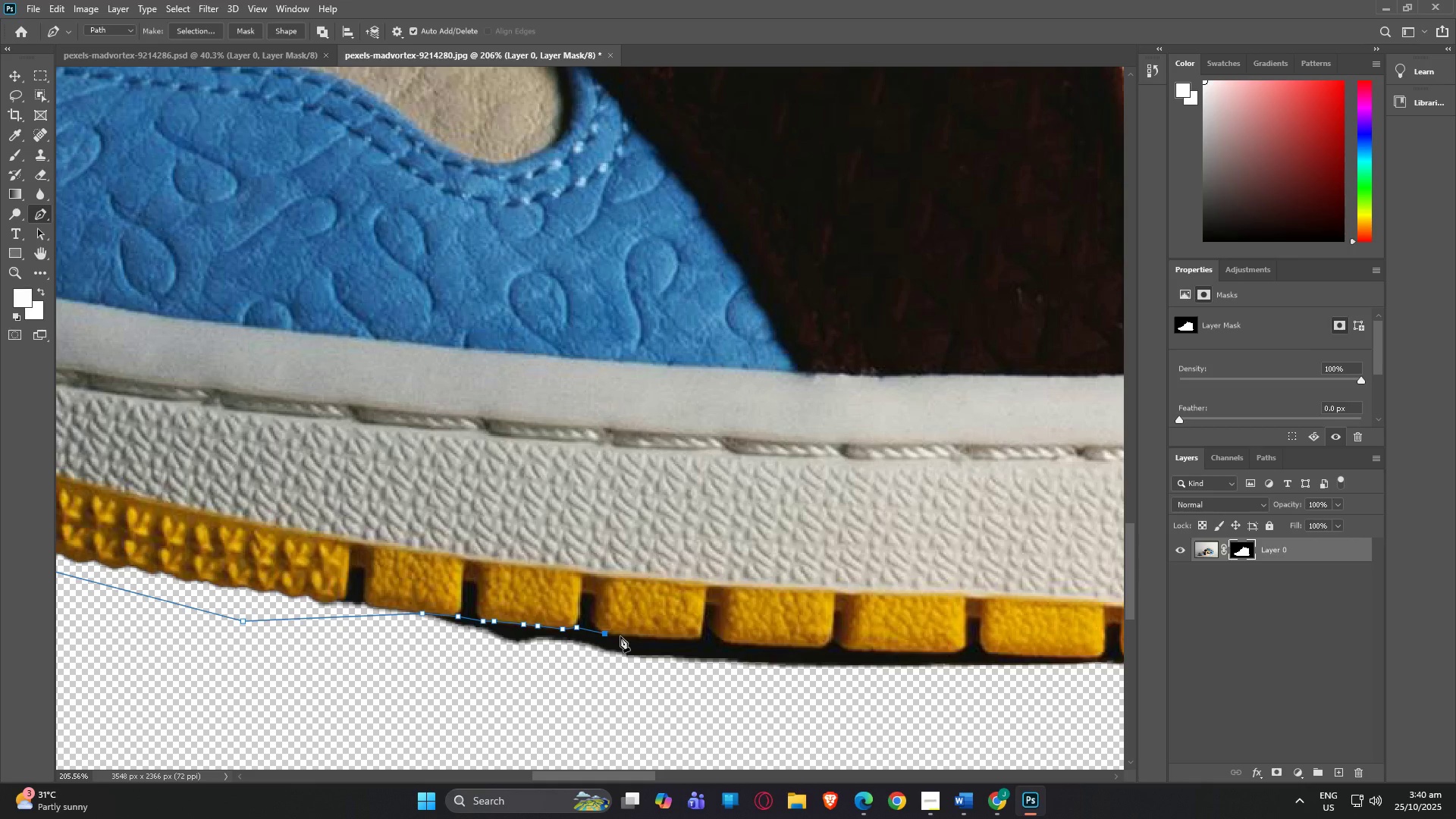 
left_click([620, 636])
 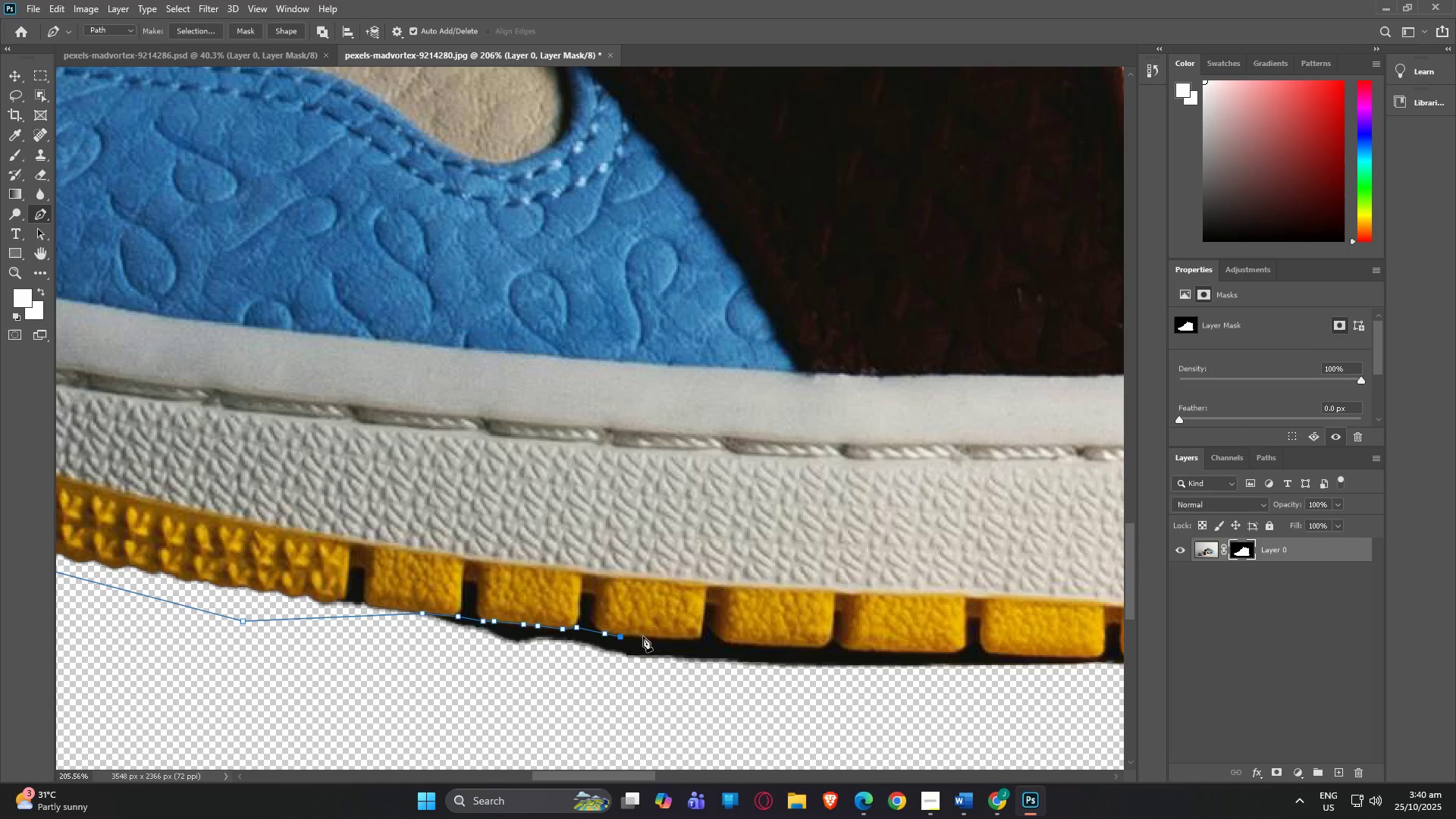 
left_click([643, 636])
 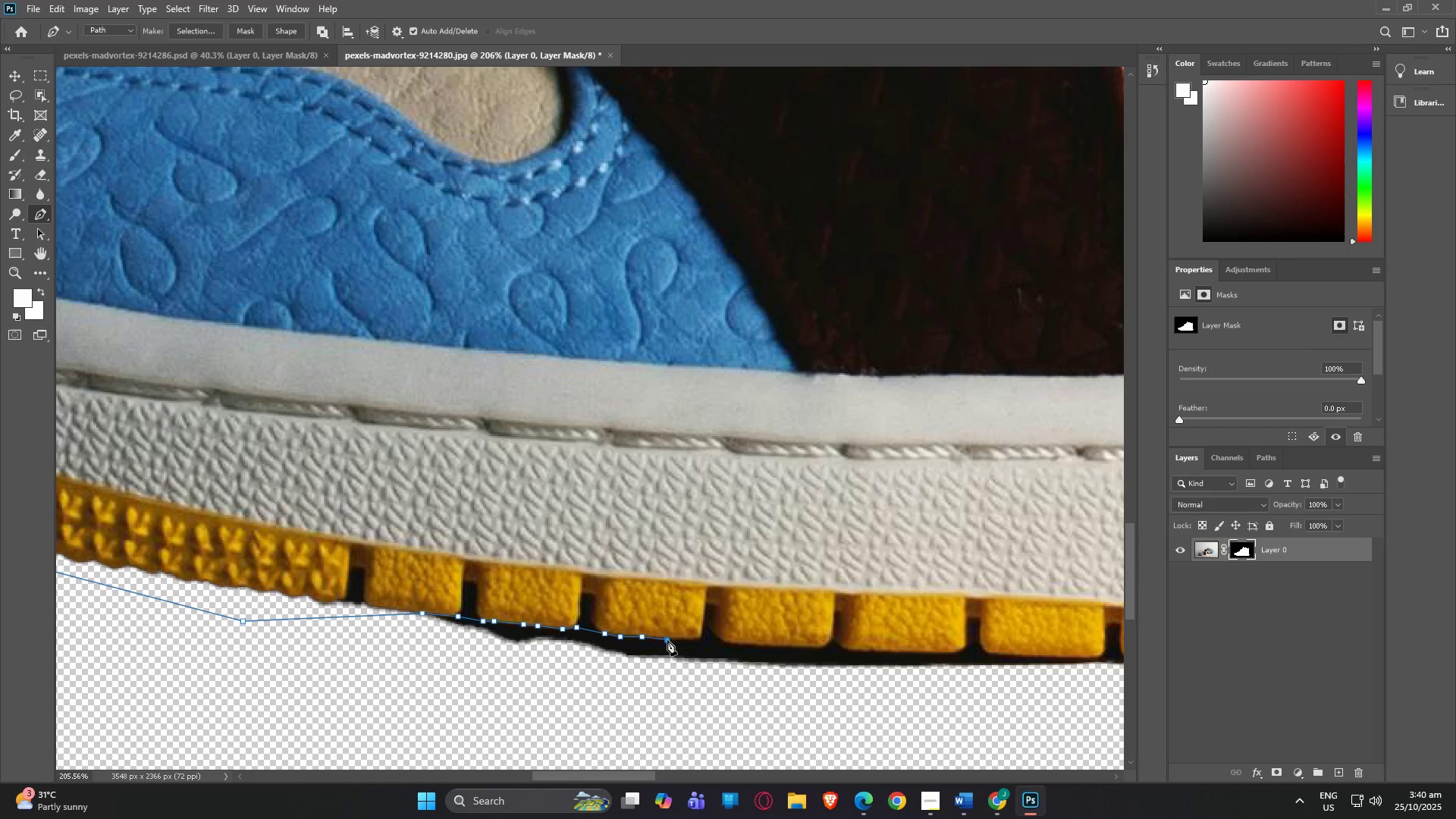 
left_click([667, 640])
 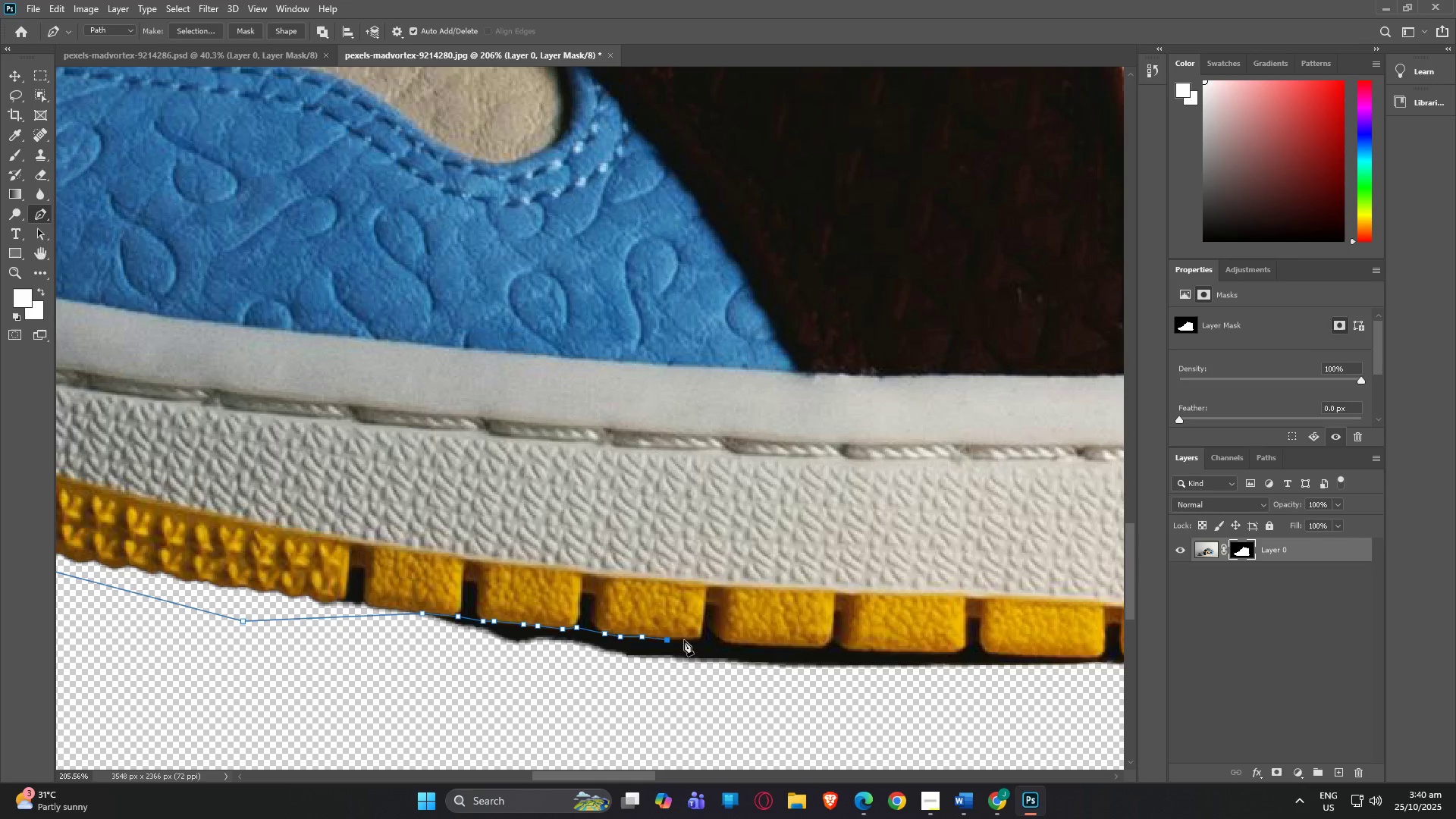 
left_click([684, 640])
 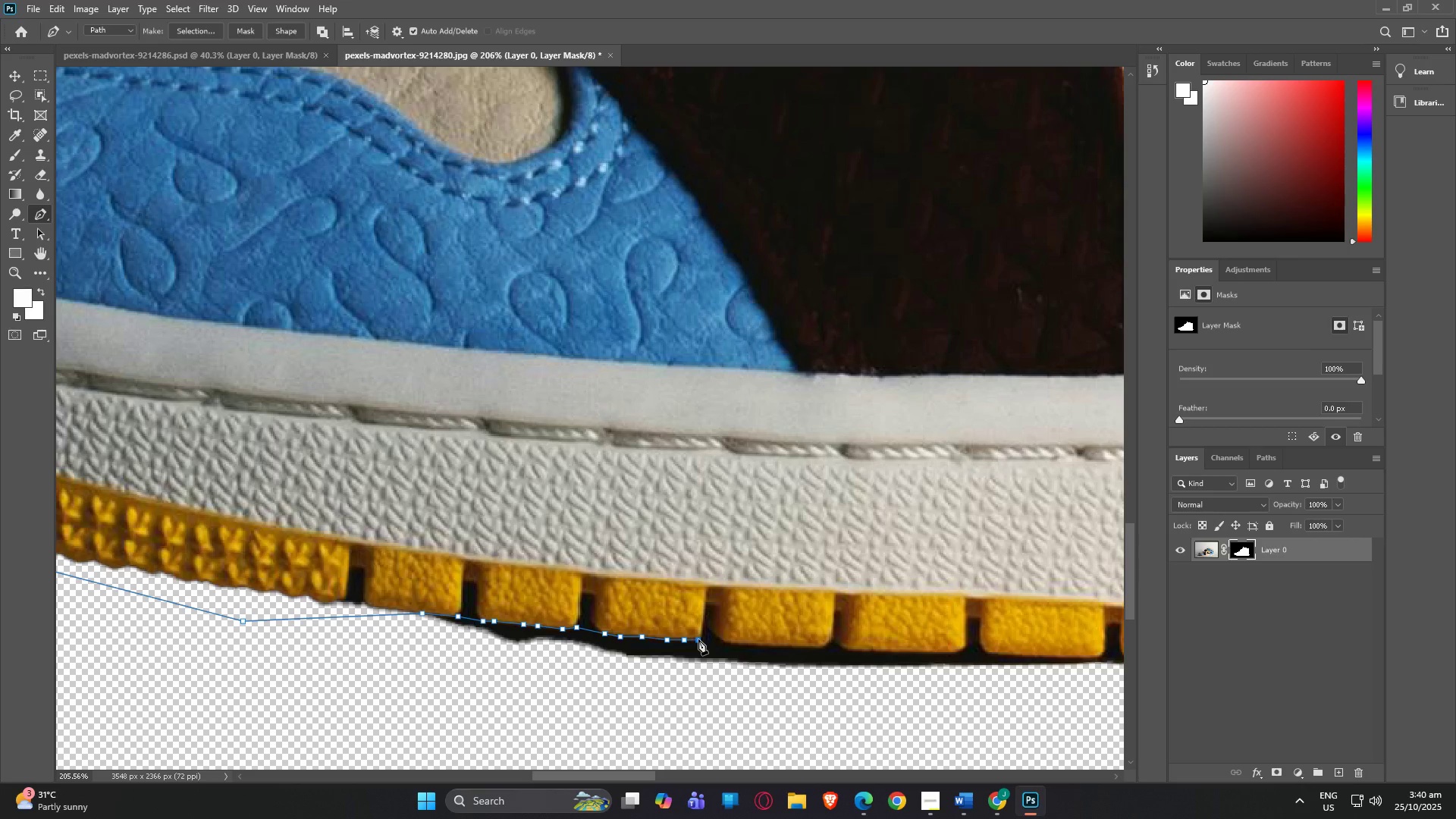 
left_click([698, 639])
 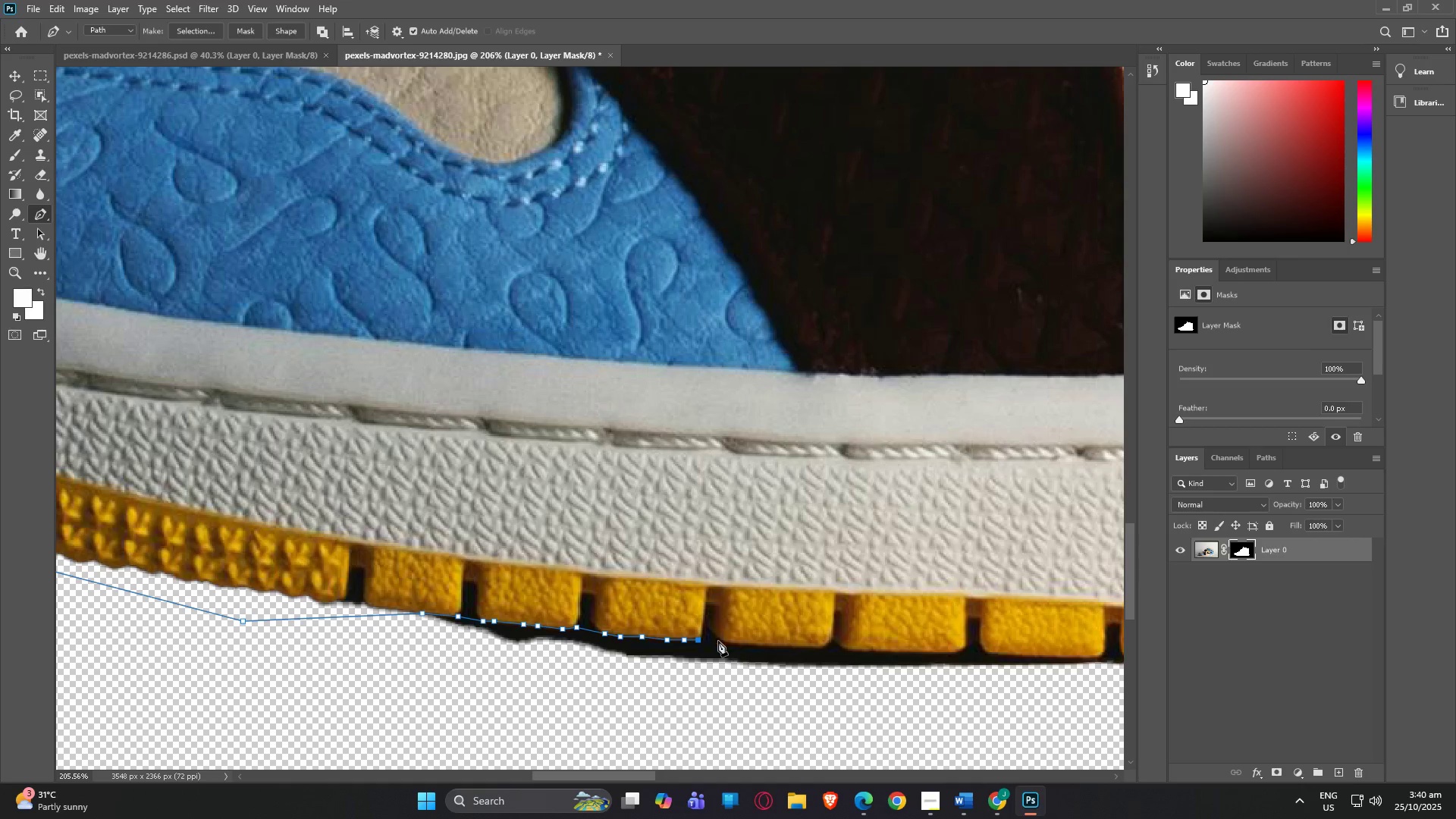 
hold_key(key=H, duration=0.45)
 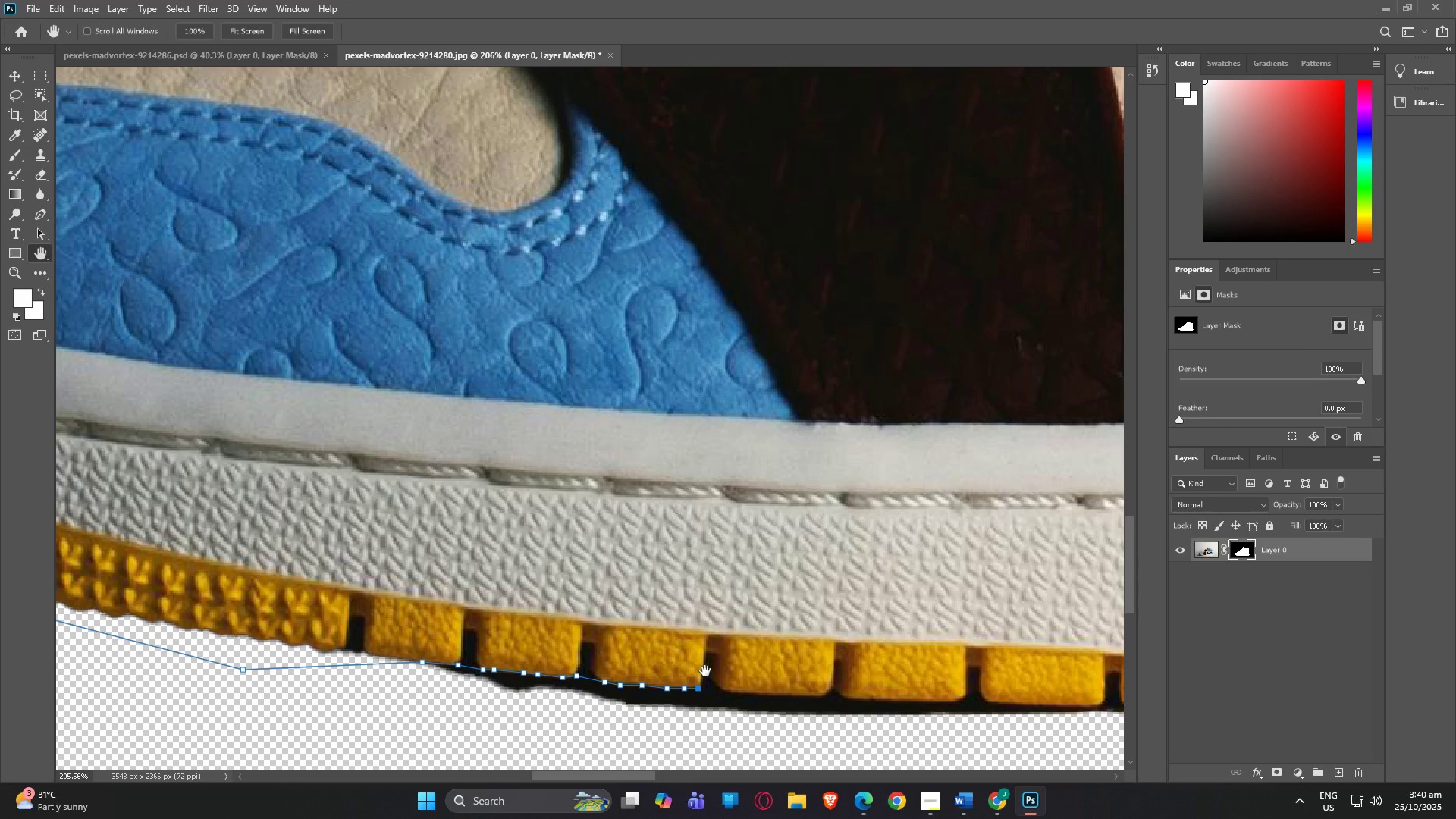 
scroll: coordinate [702, 663], scroll_direction: up, amount: 4.0
 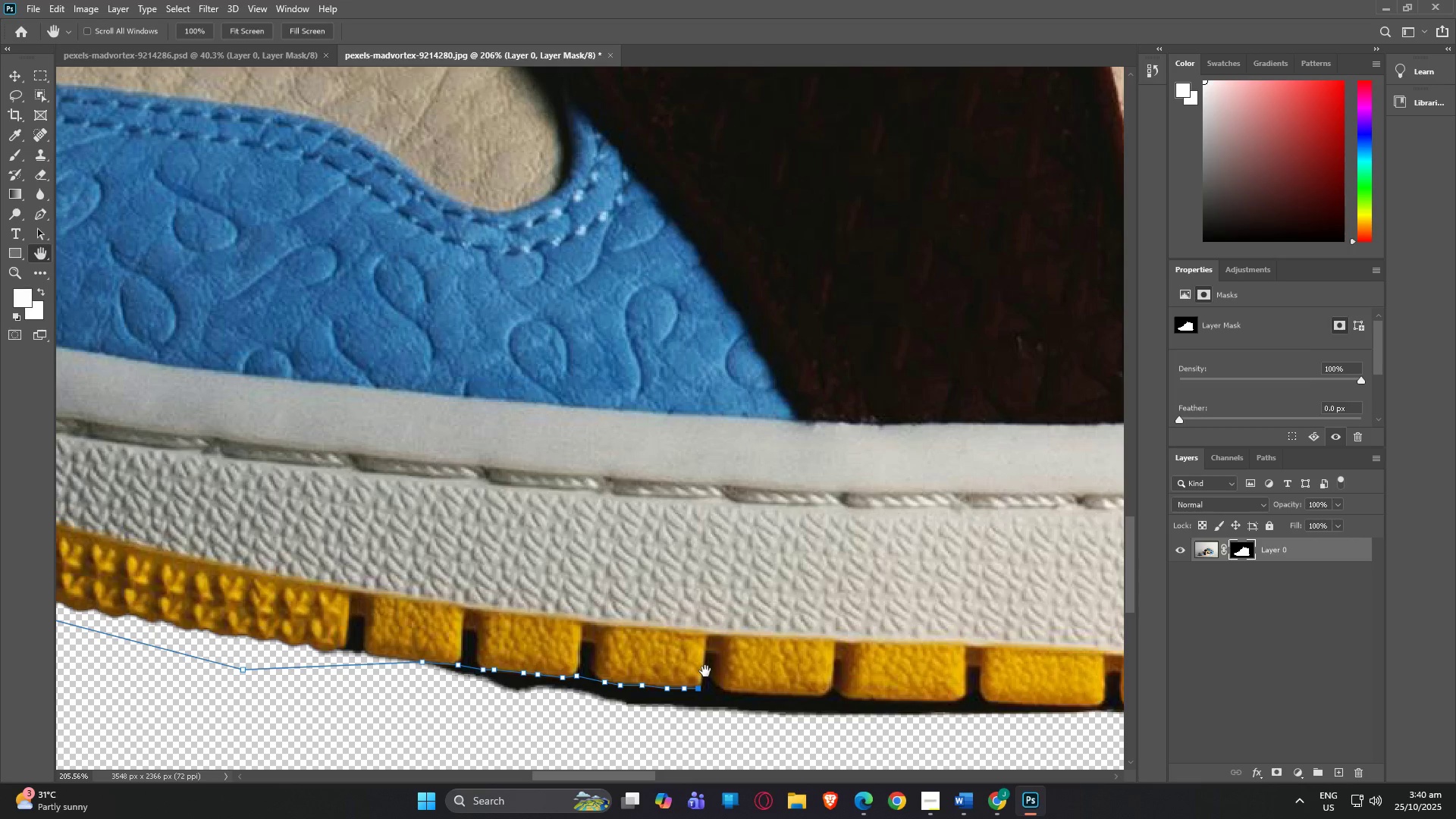 
hold_key(key=AltLeft, duration=1.53)
scroll: coordinate [691, 714], scroll_direction: up, amount: 18.0
 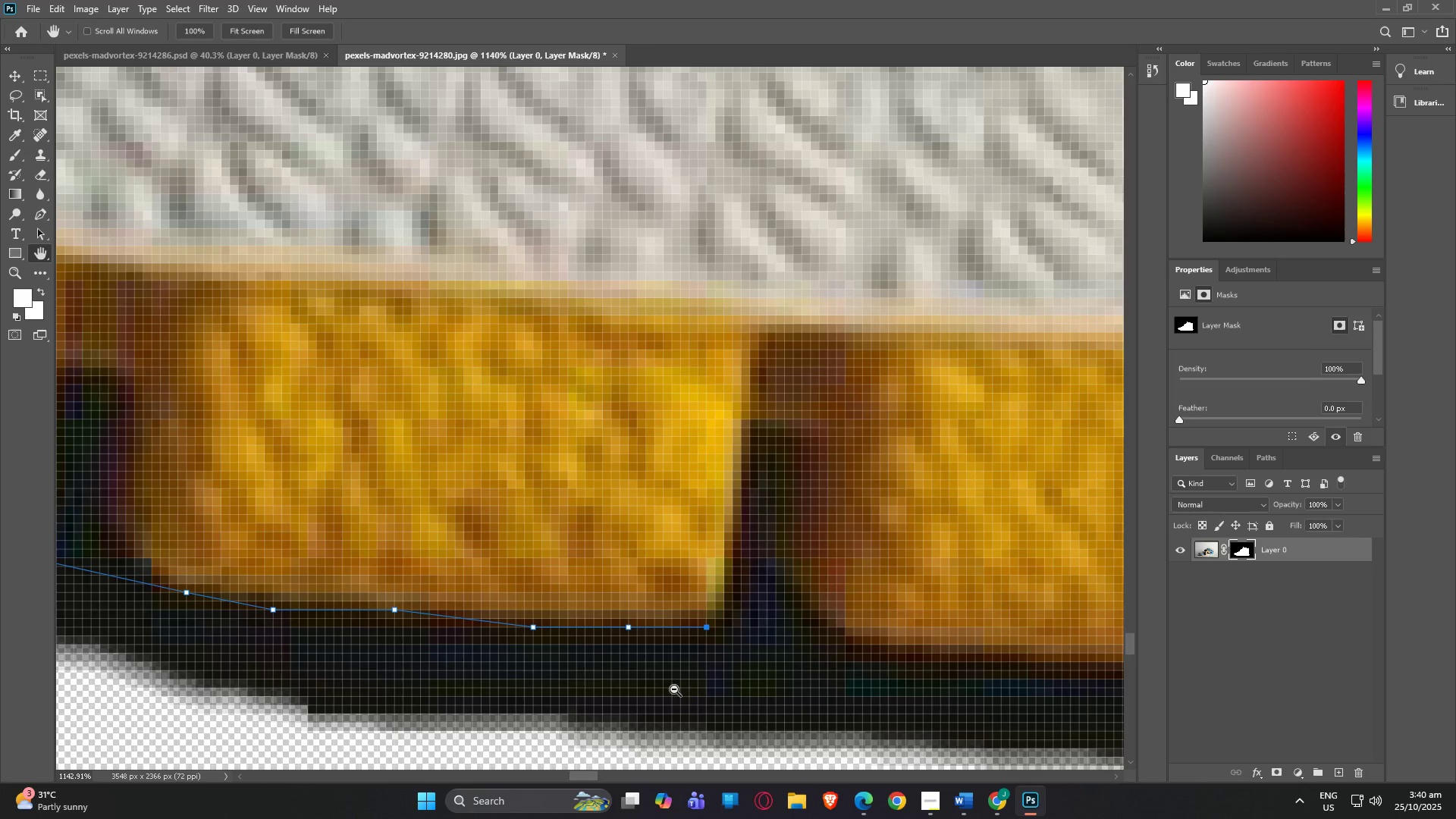 
hold_key(key=AltLeft, duration=0.78)
 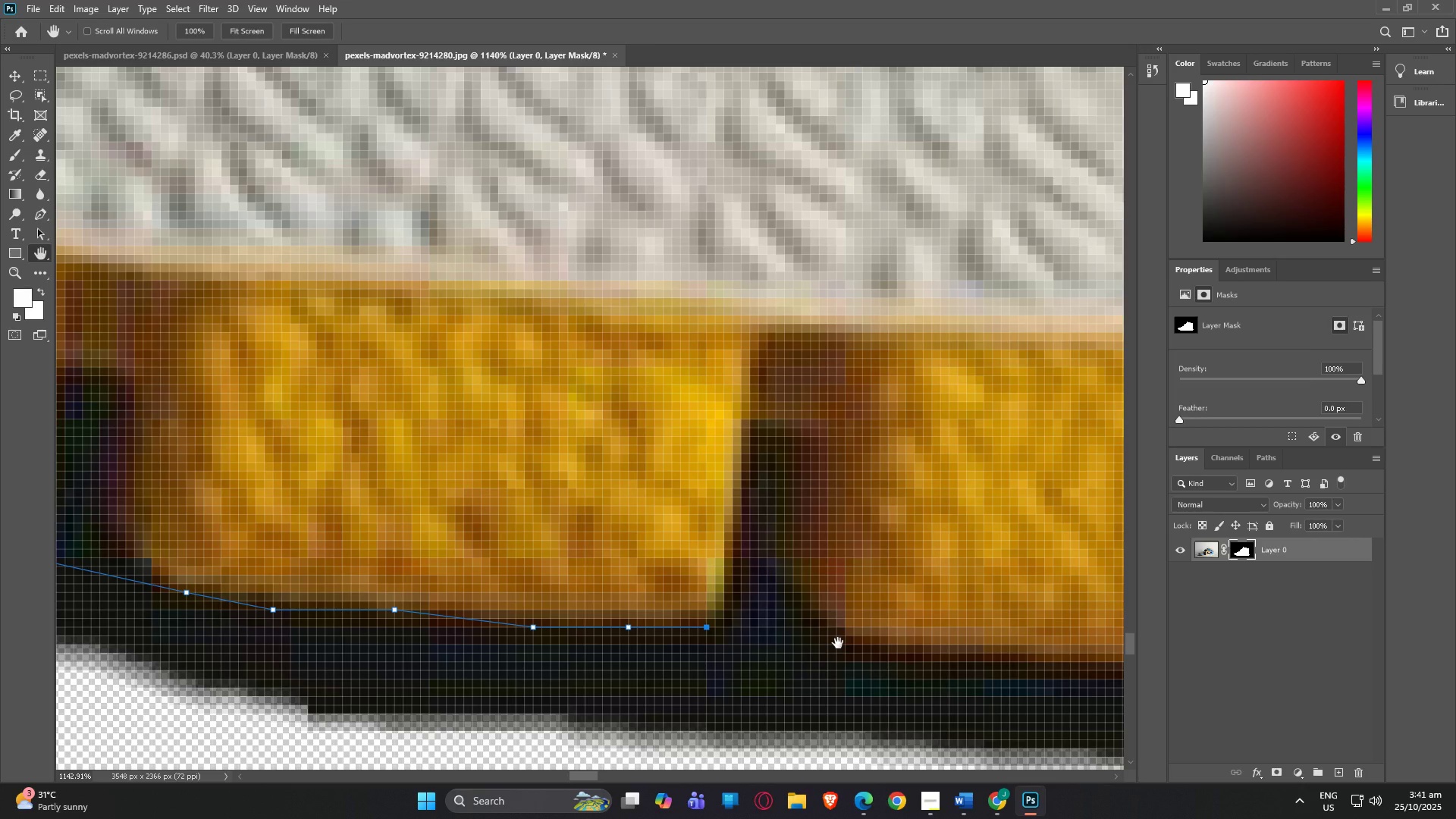 
type(hp)
 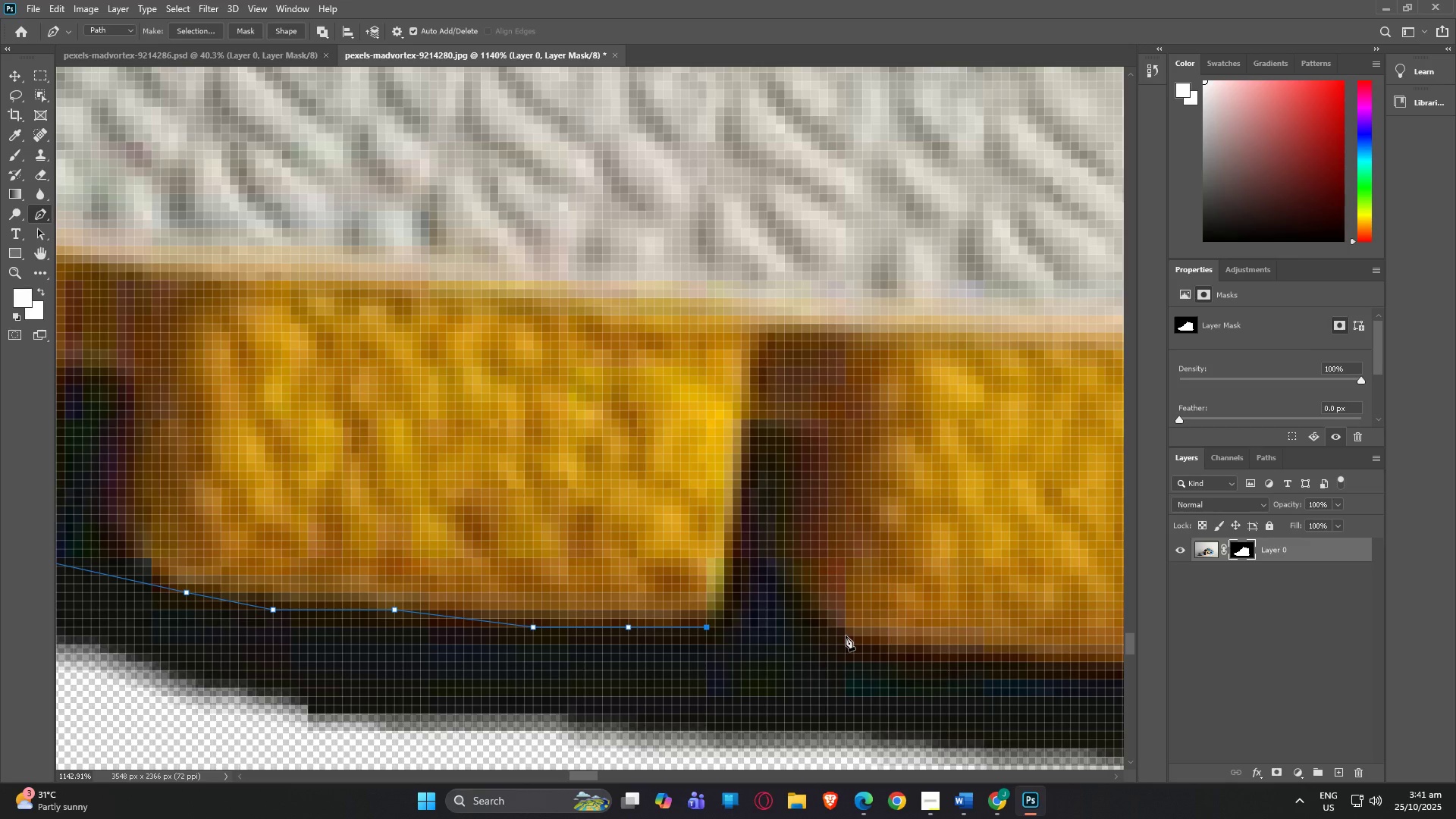 
left_click([846, 635])
 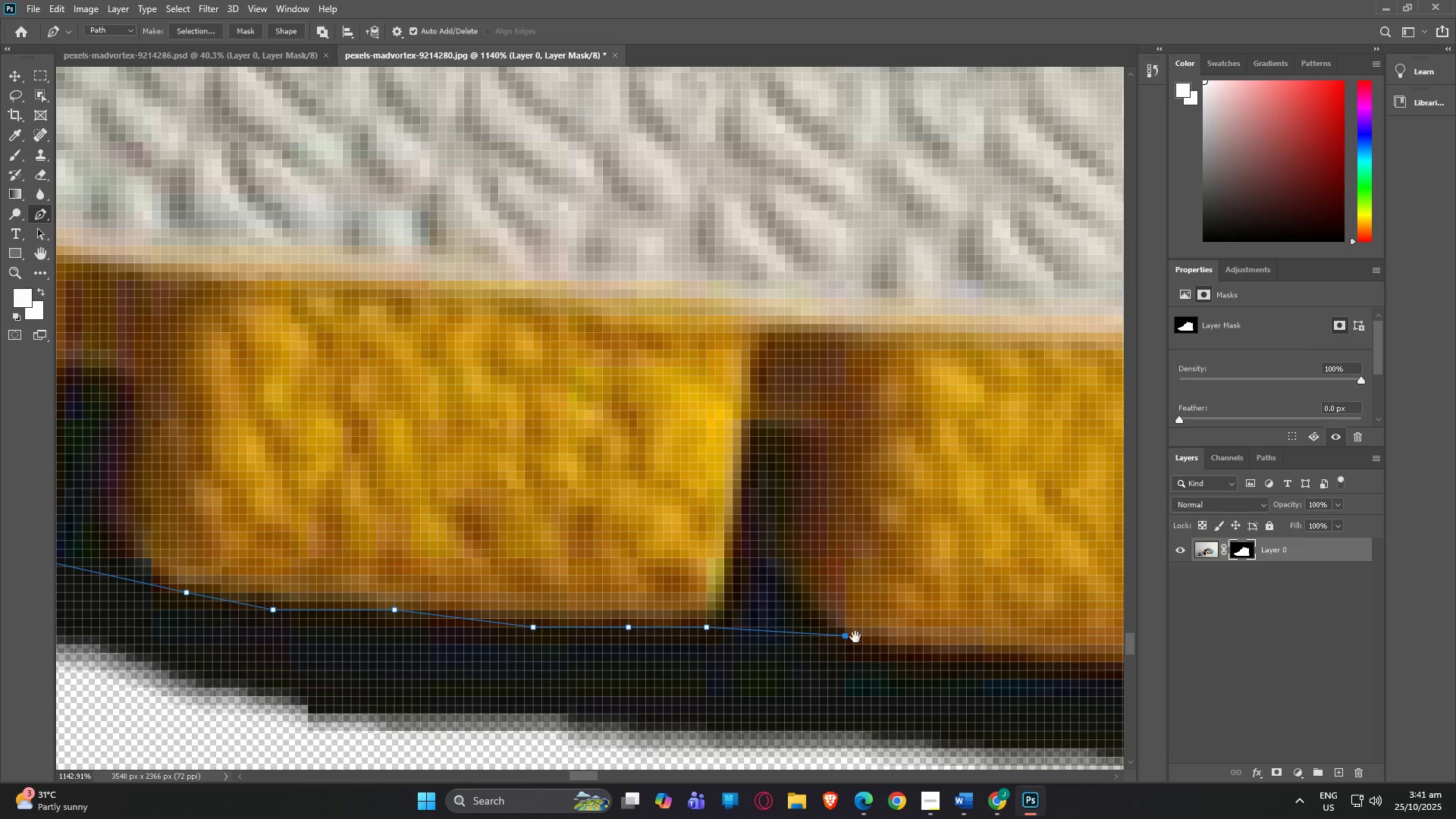 
type(hp)
 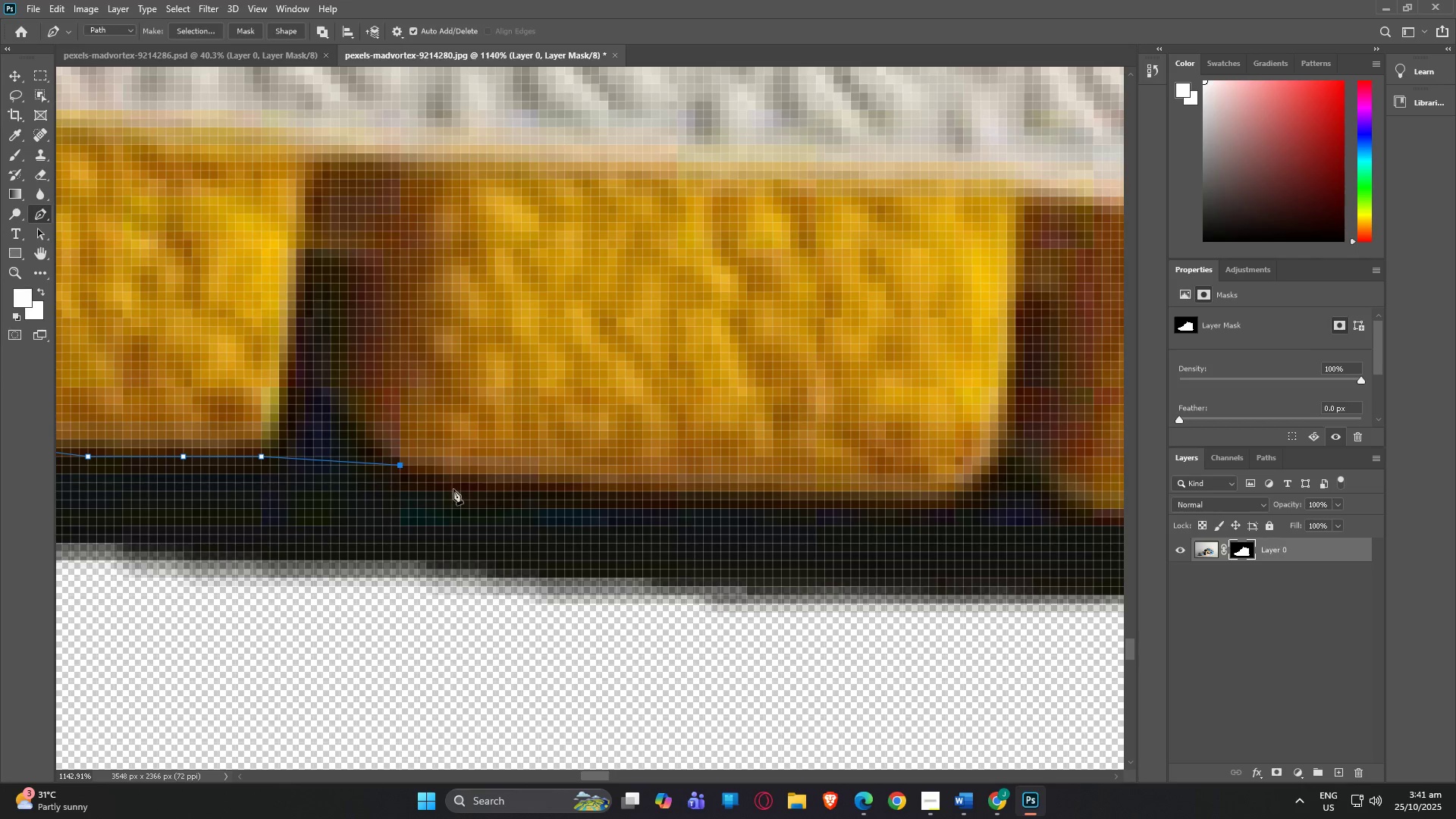 
left_click_drag(start_coordinate=[879, 643], to_coordinate=[542, 516])
 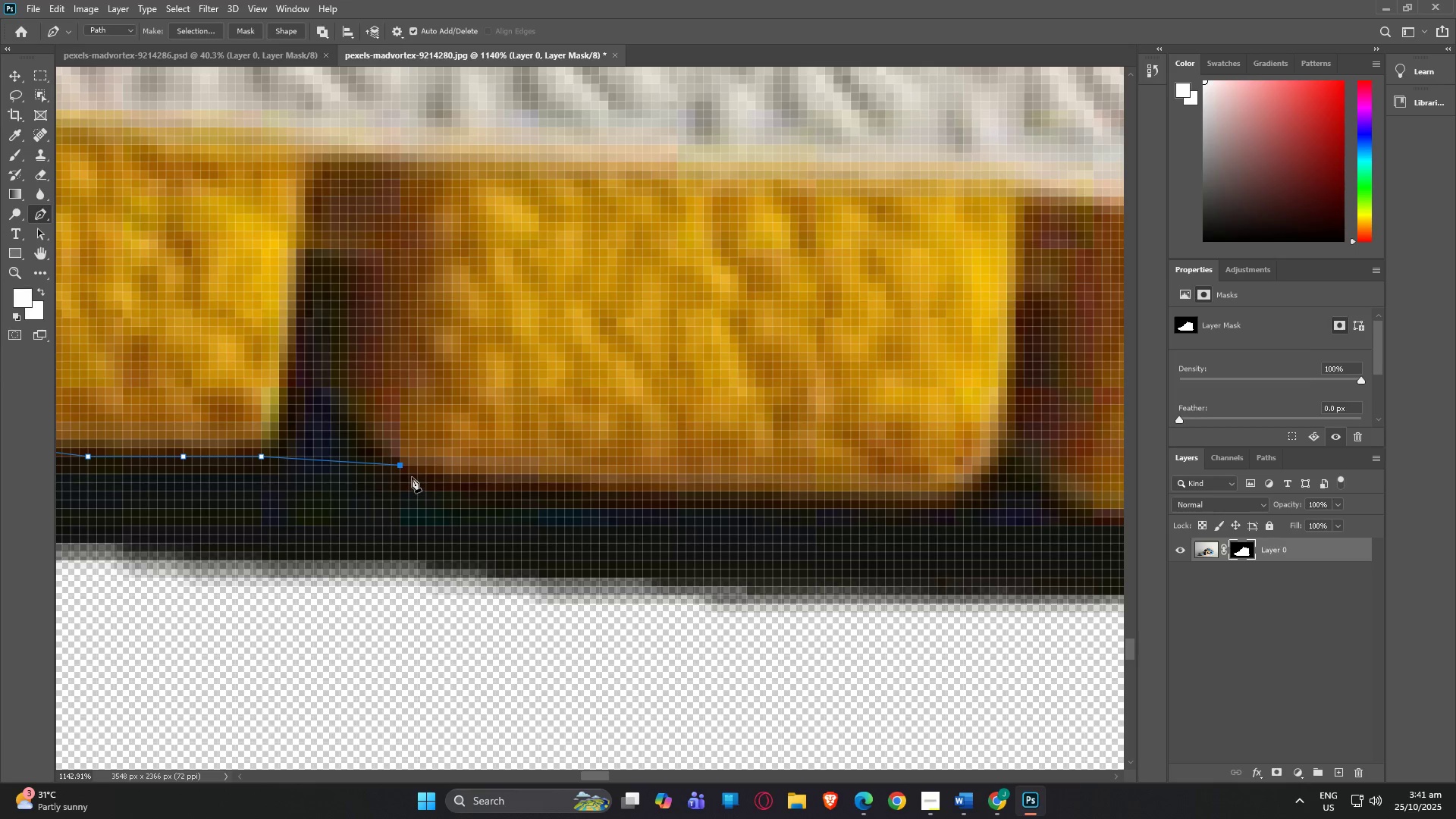 
left_click([412, 477])
 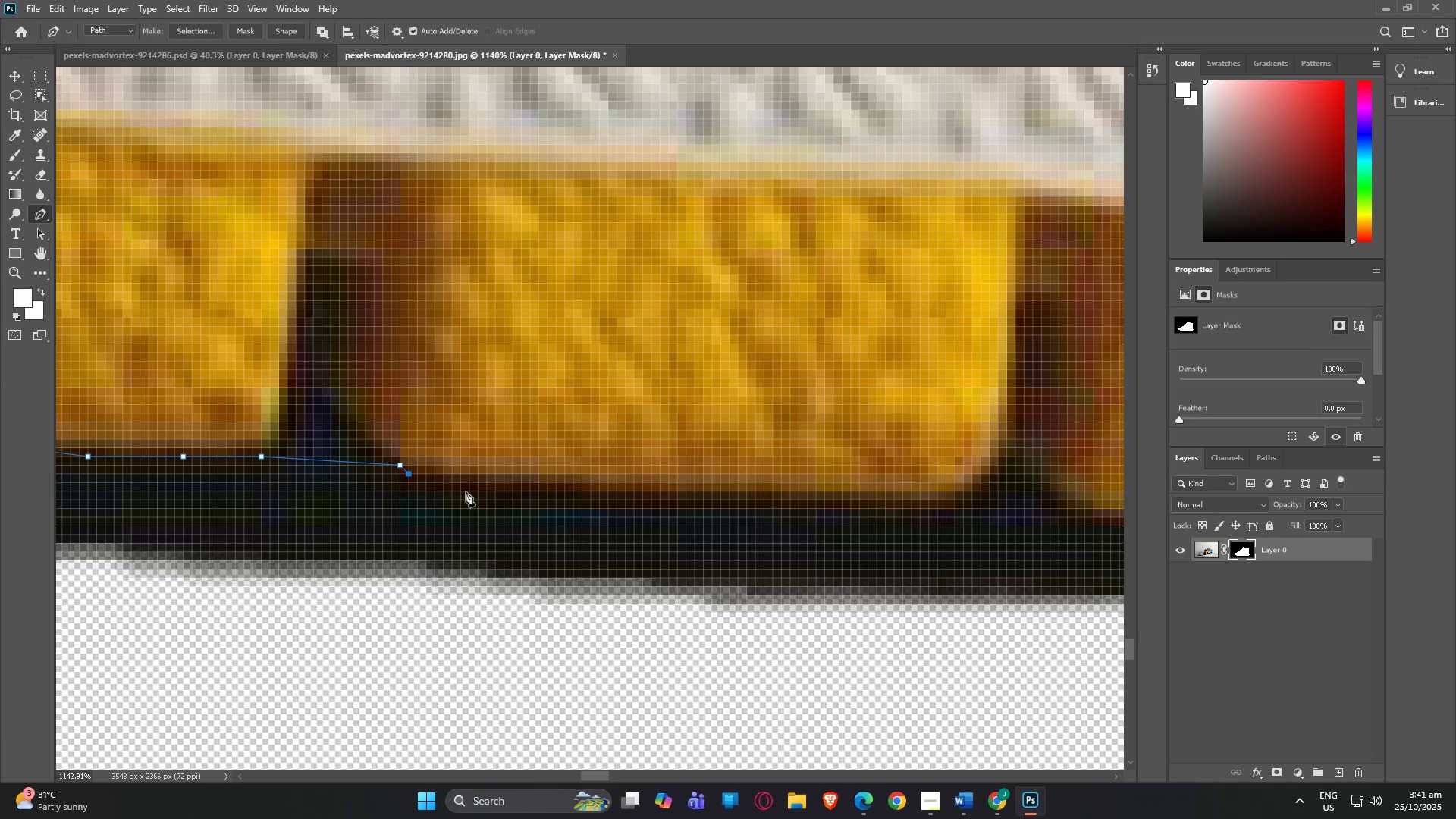 
left_click([475, 491])
 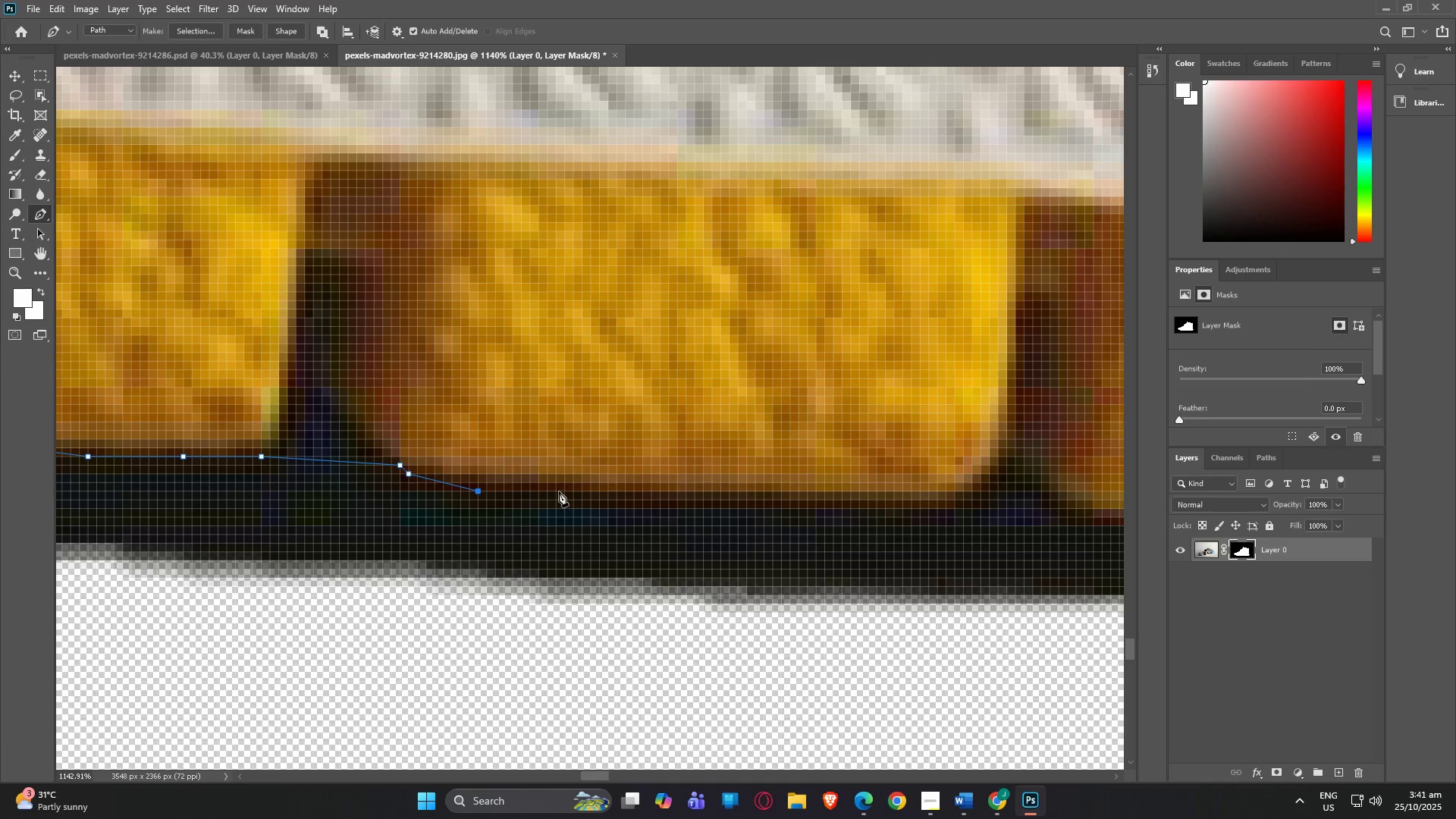 
left_click([563, 491])
 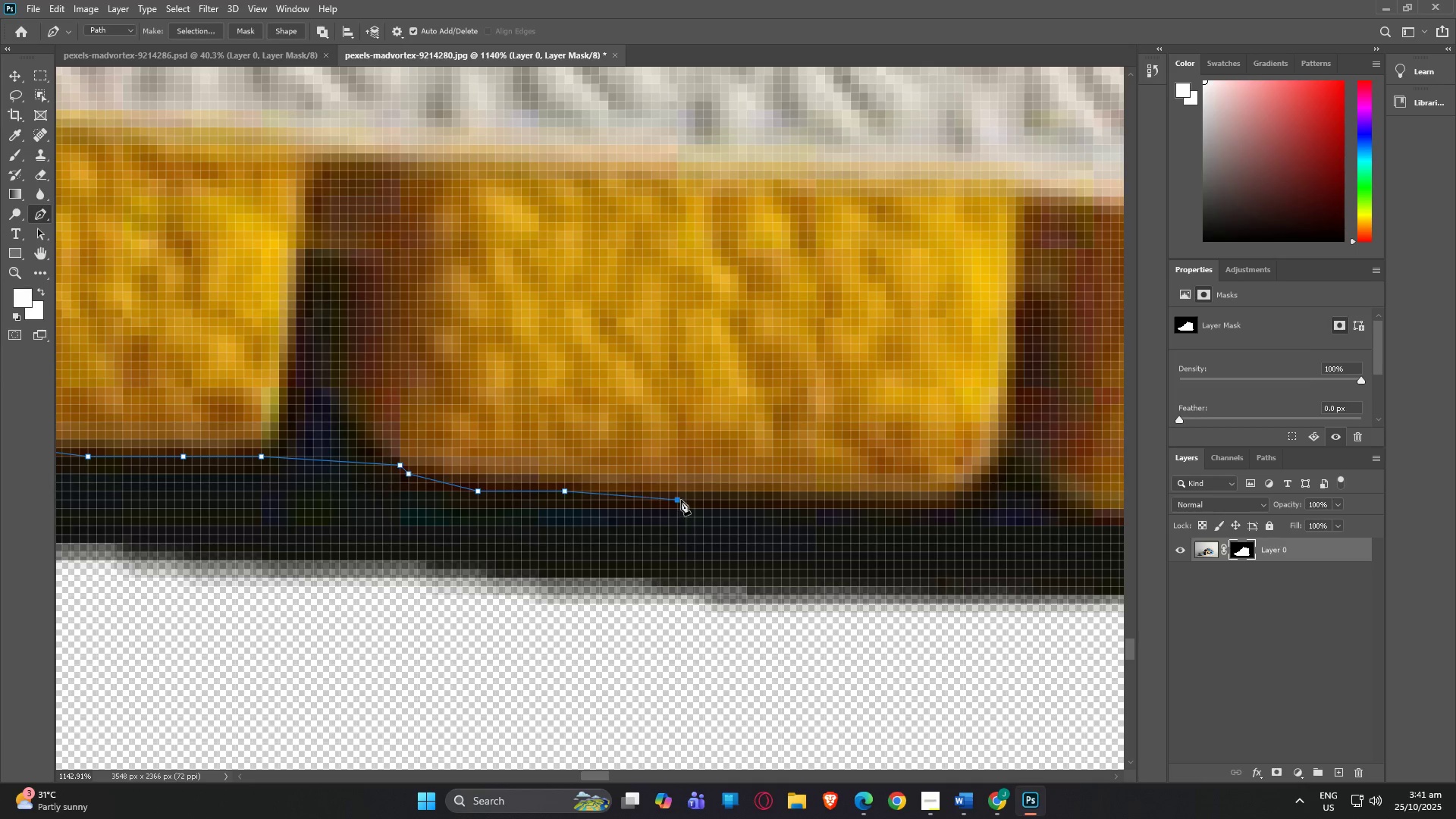 
left_click([681, 500])
 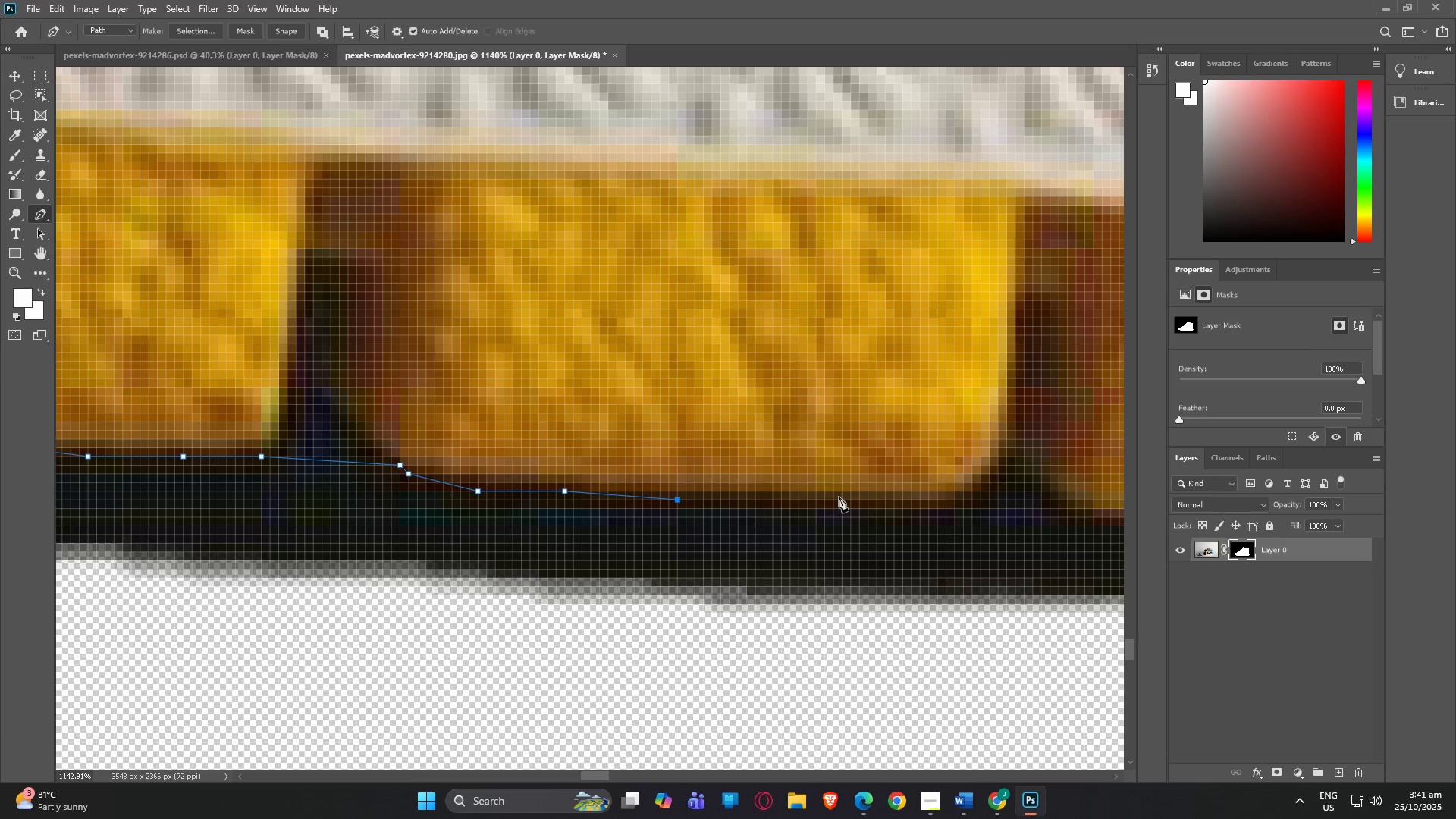 
left_click([840, 497])
 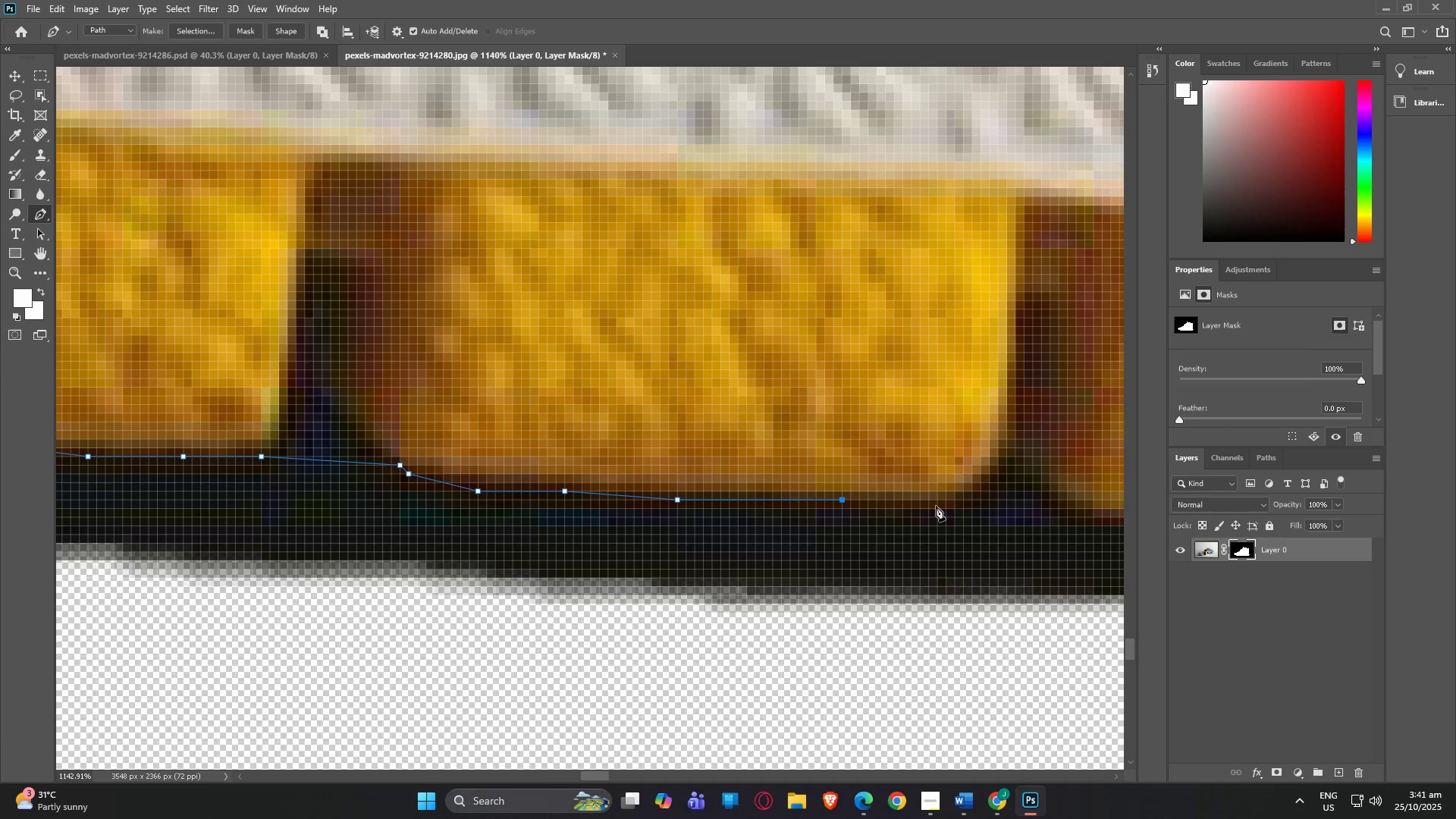 
left_click([936, 506])
 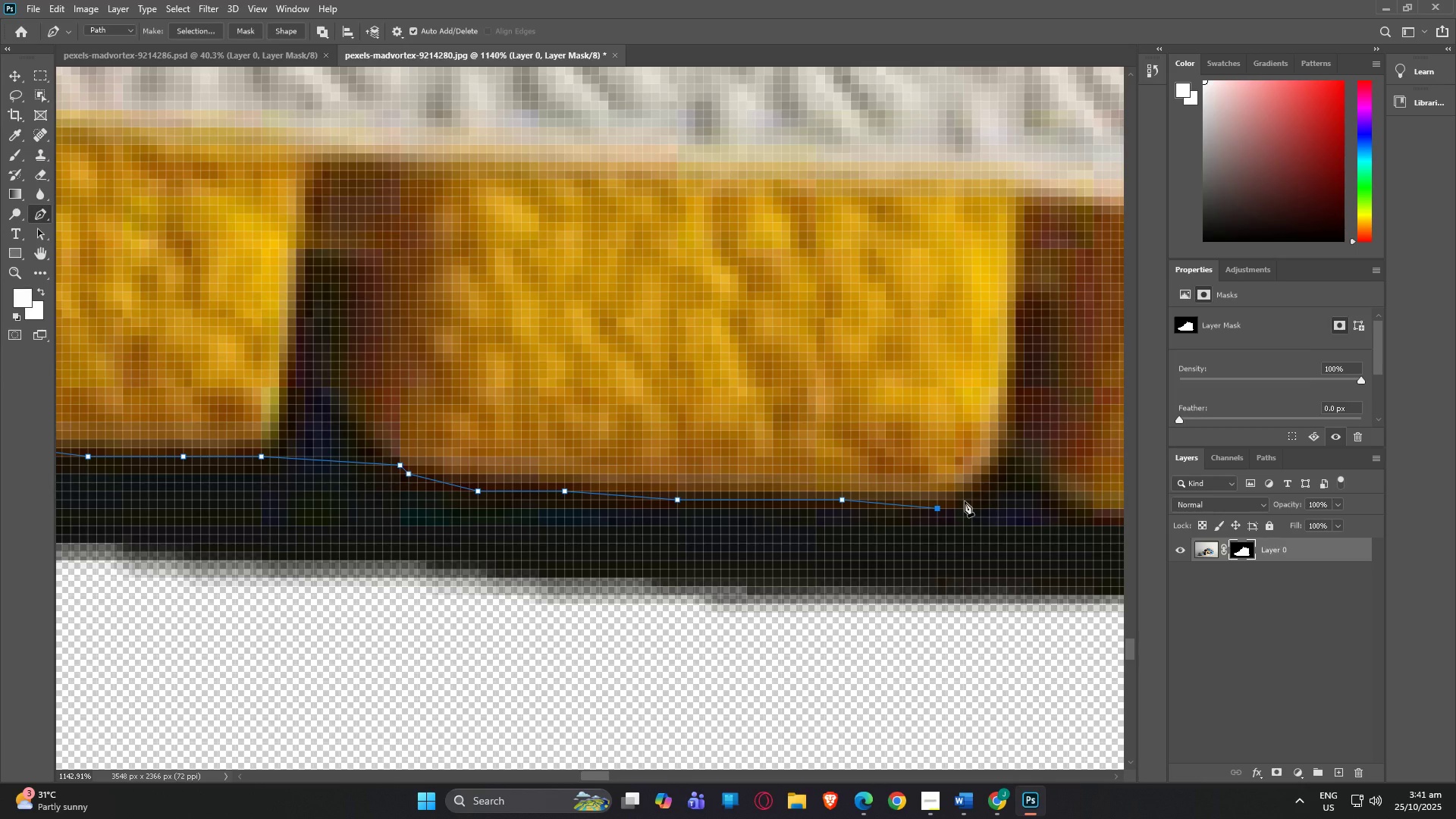 
left_click([964, 501])
 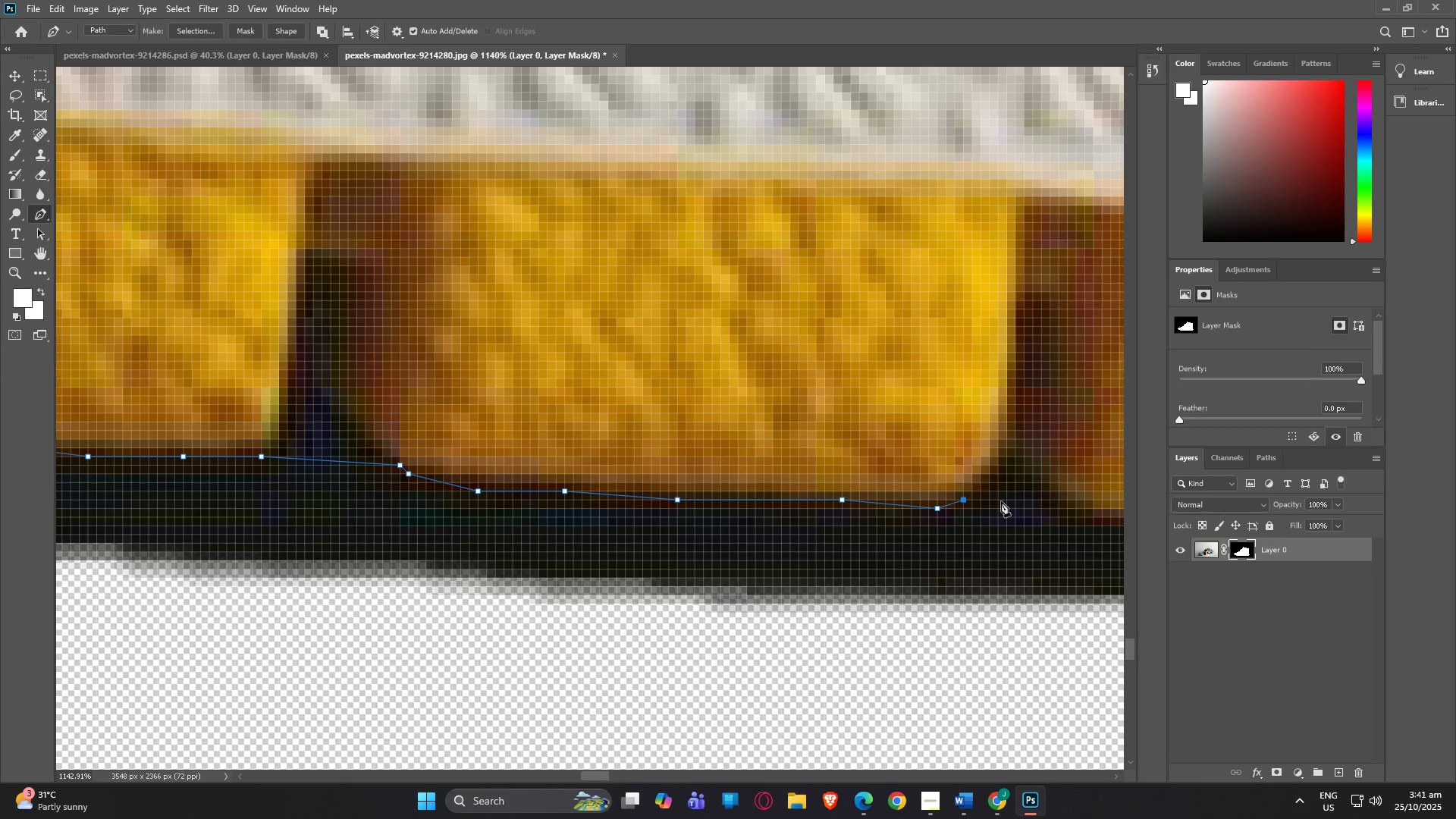 
key(H)
 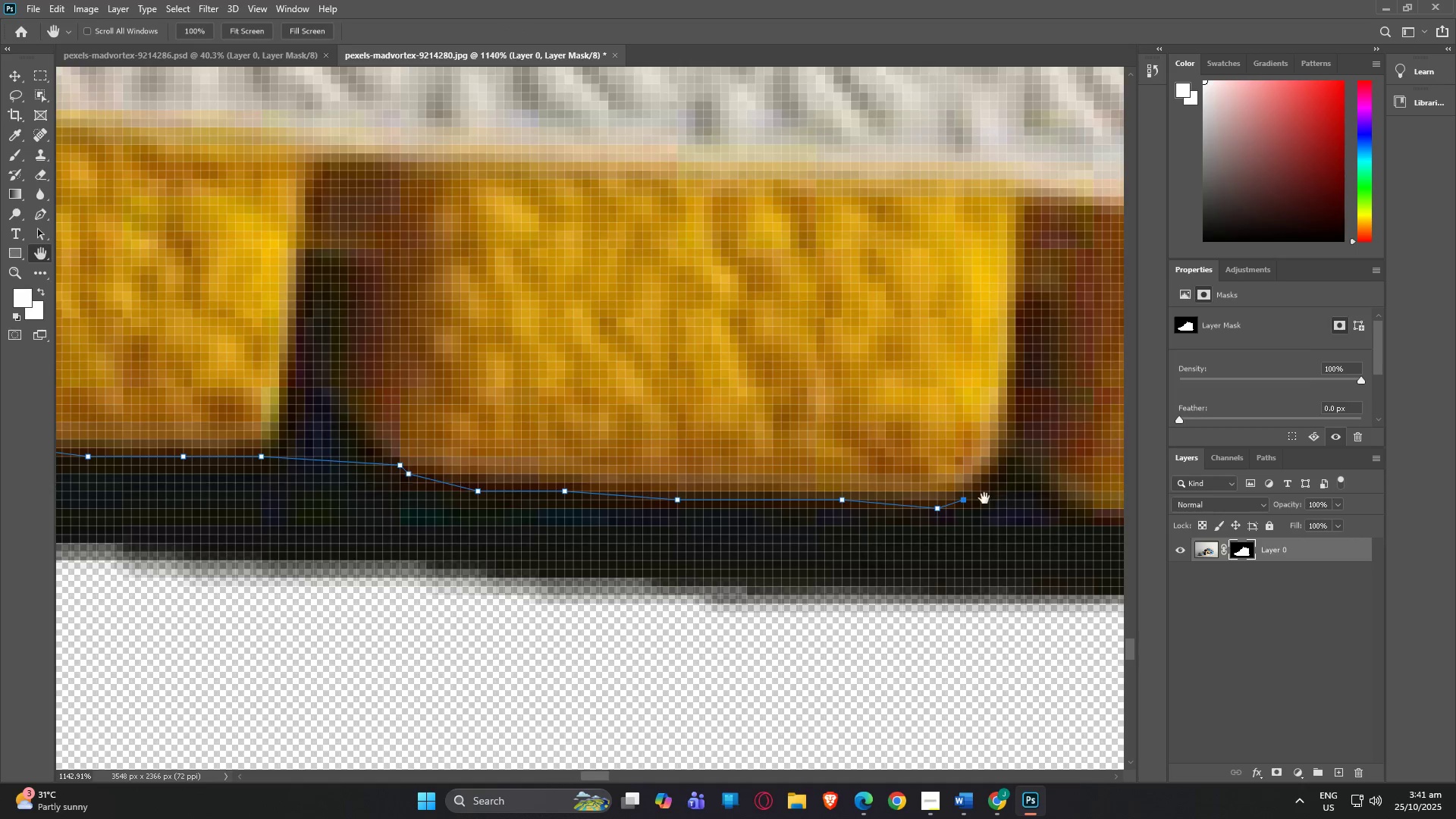 
left_click_drag(start_coordinate=[989, 498], to_coordinate=[726, 472])
 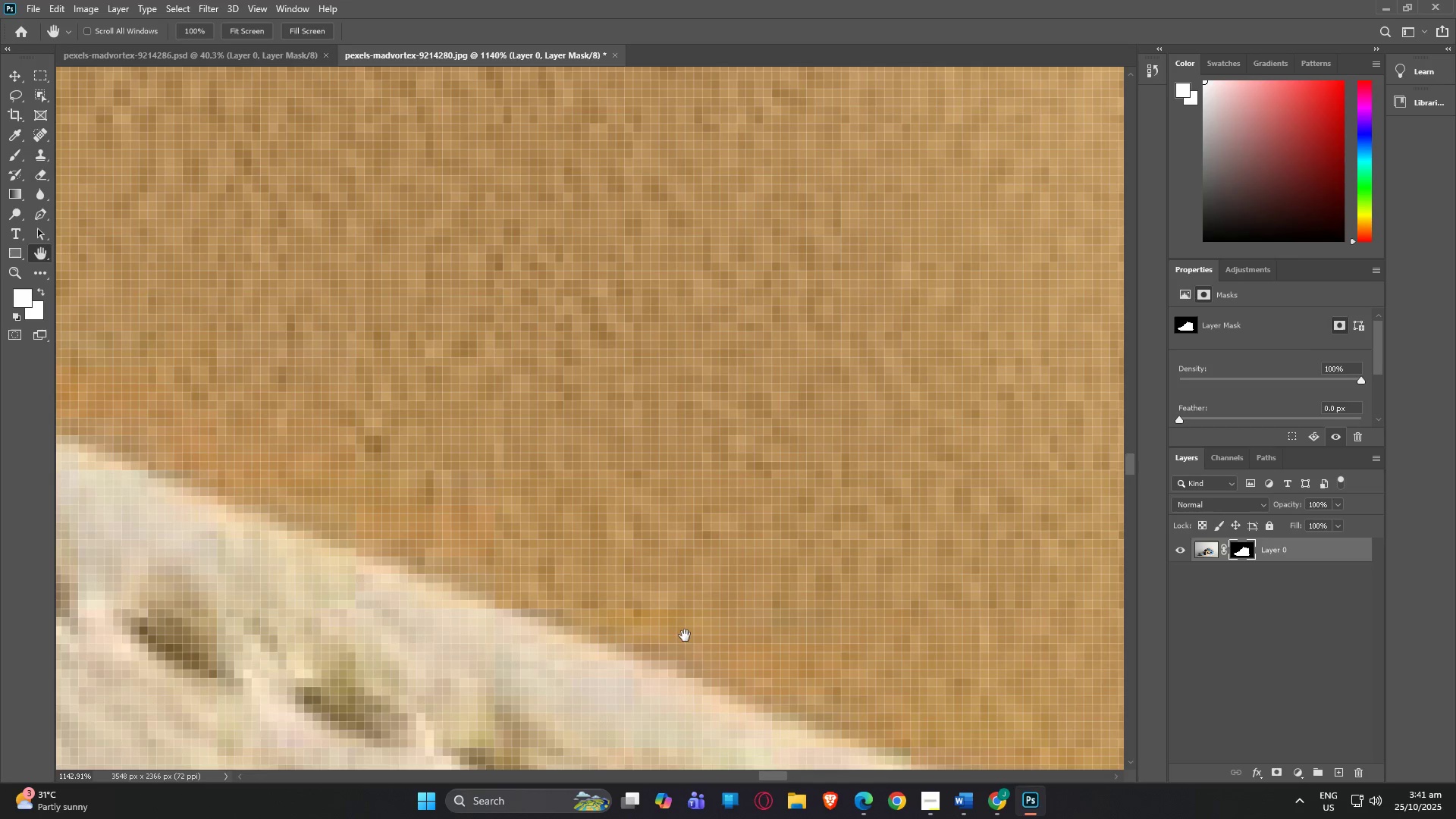 
left_click_drag(start_coordinate=[656, 655], to_coordinate=[777, 8])
 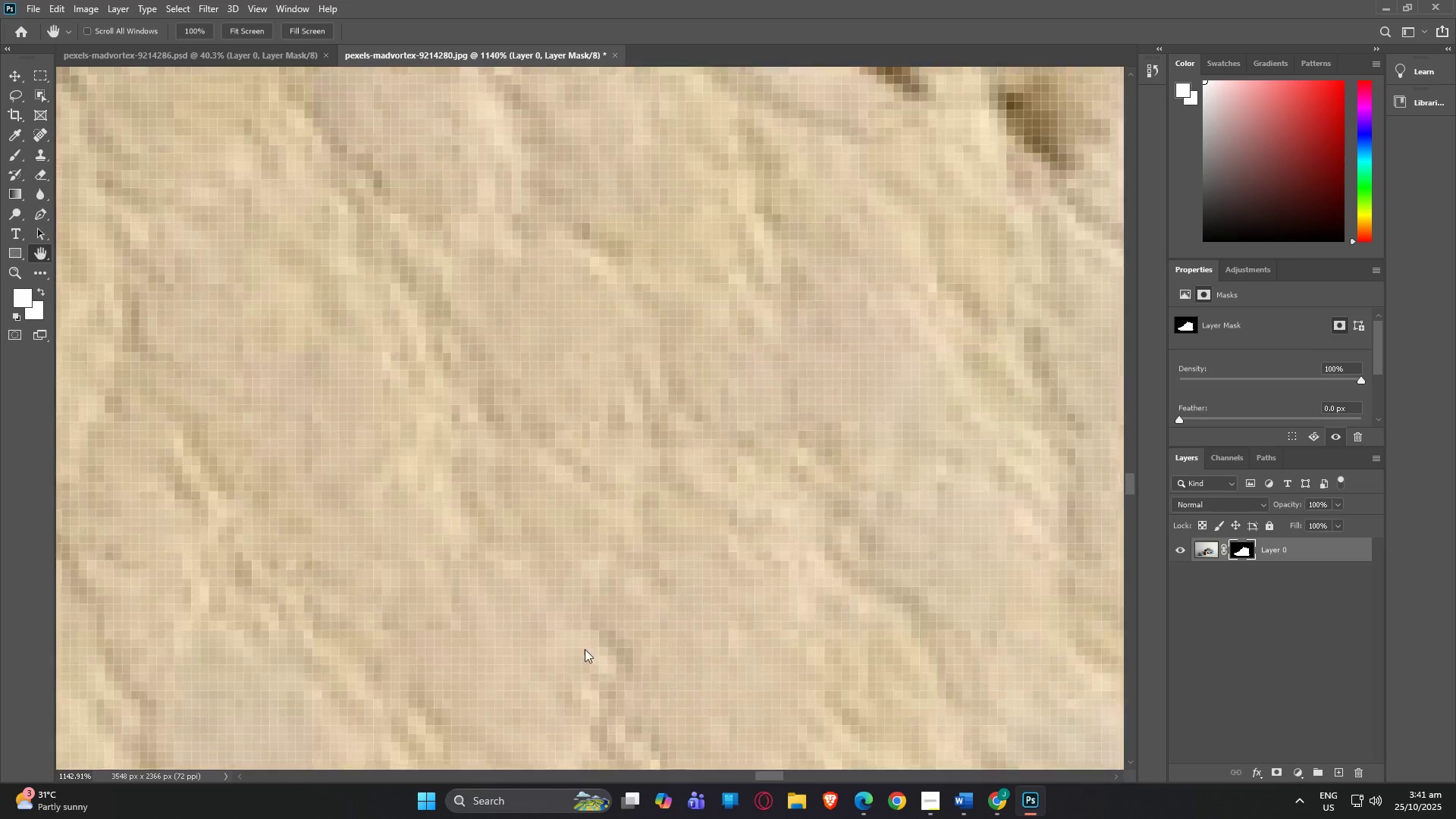 
left_click_drag(start_coordinate=[585, 635], to_coordinate=[585, 190])
 